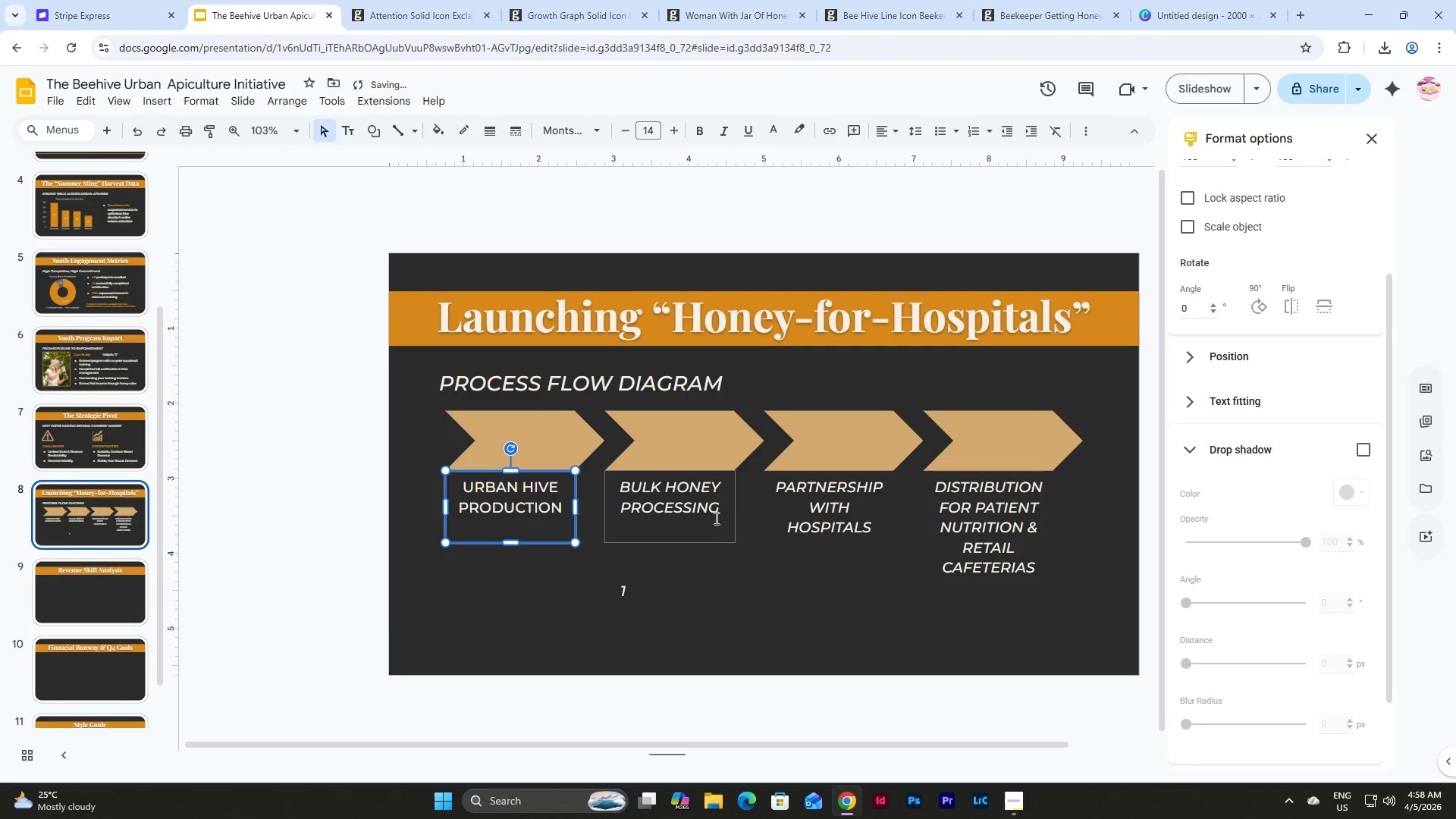 
left_click([701, 504])
 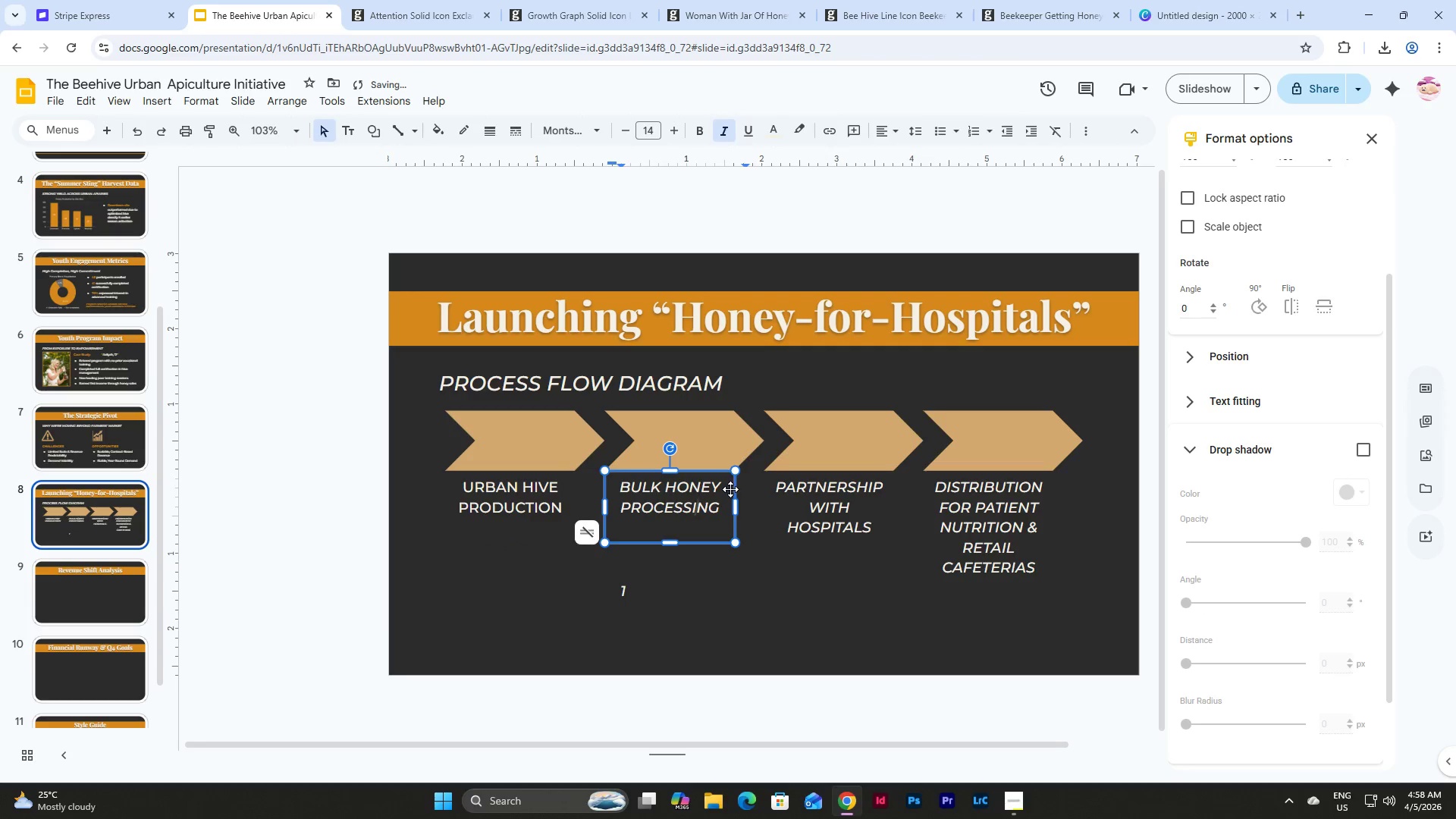 
left_click([736, 488])
 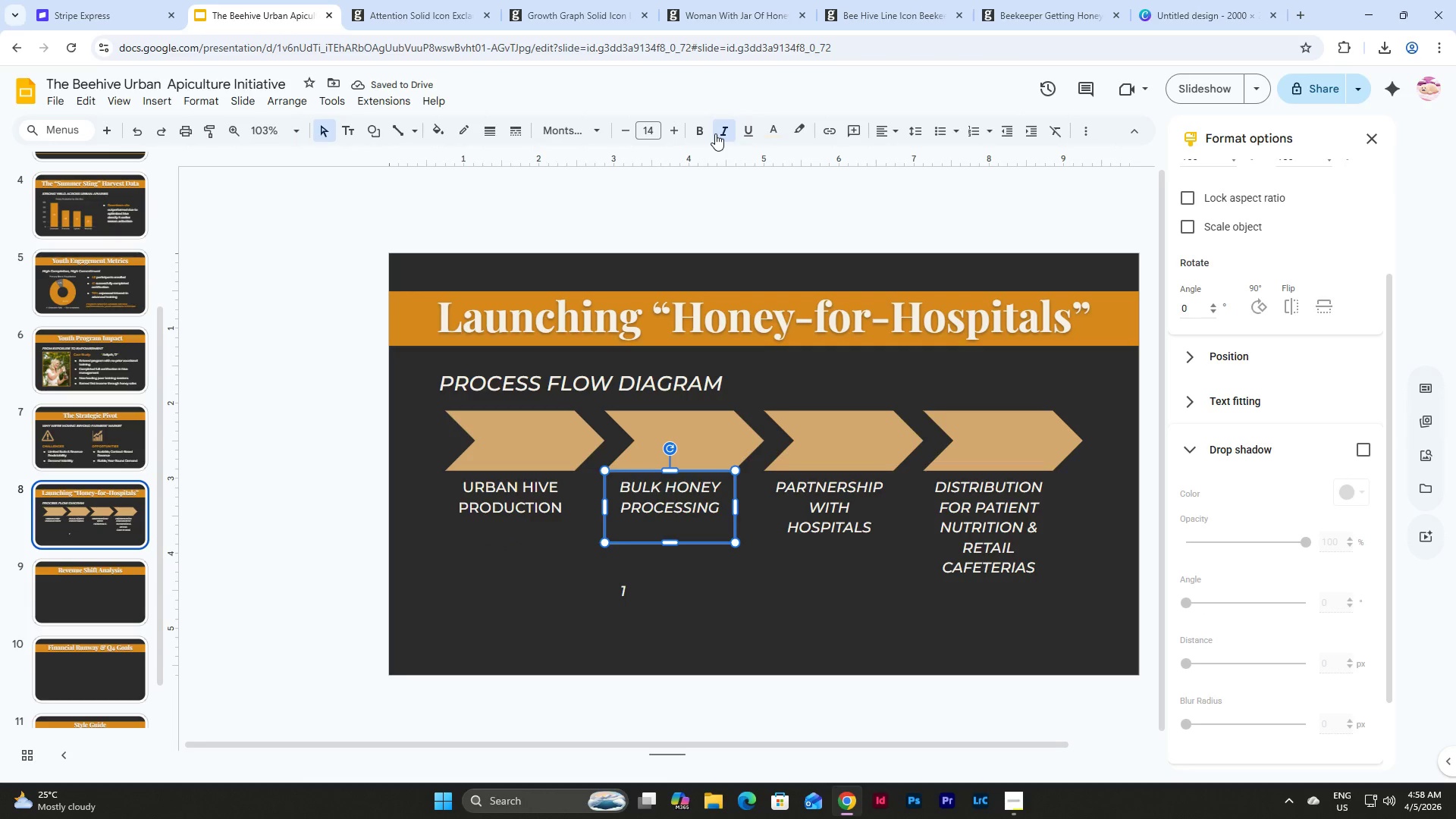 
left_click([720, 133])
 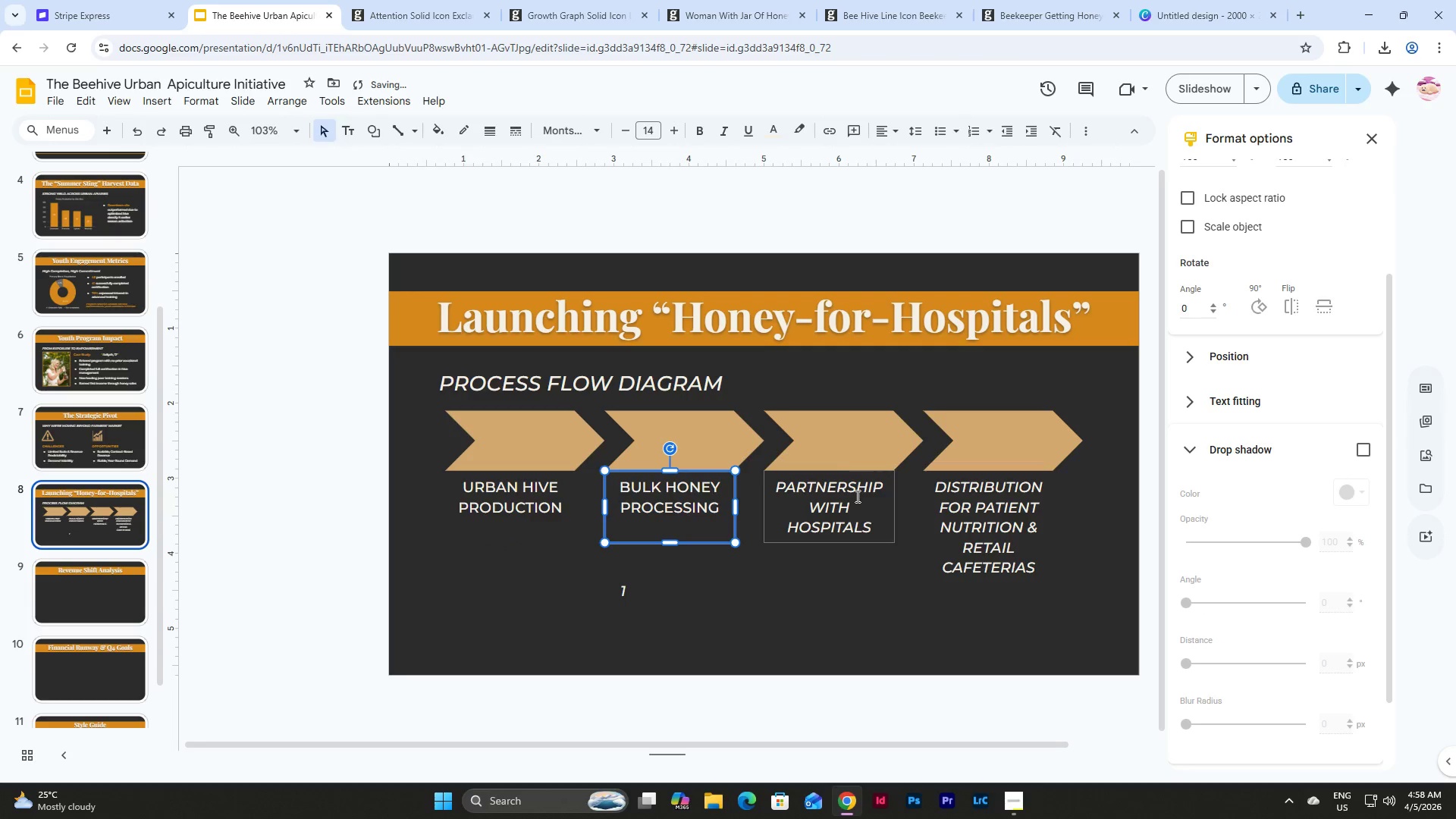 
left_click([856, 496])
 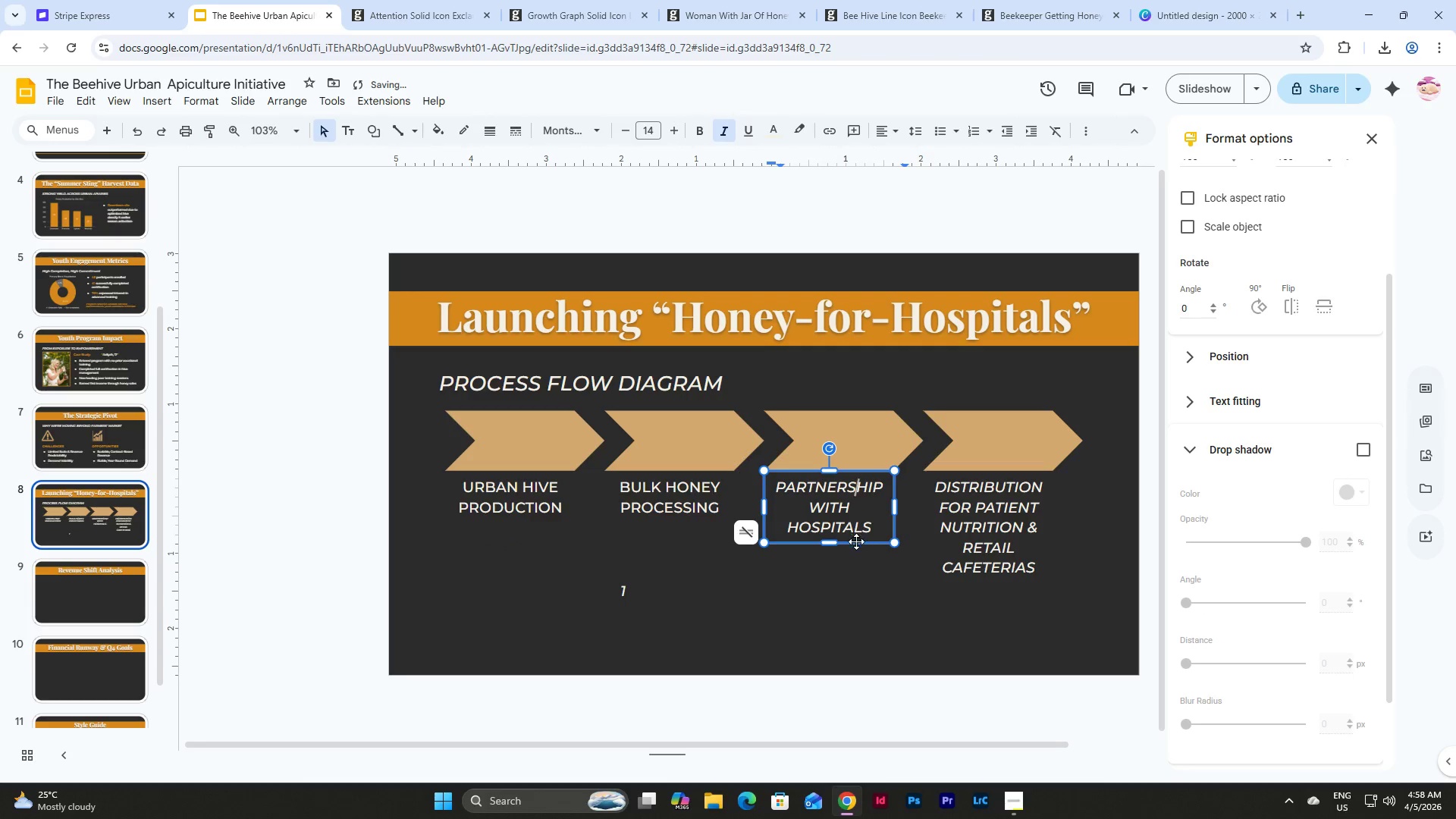 
left_click([856, 545])
 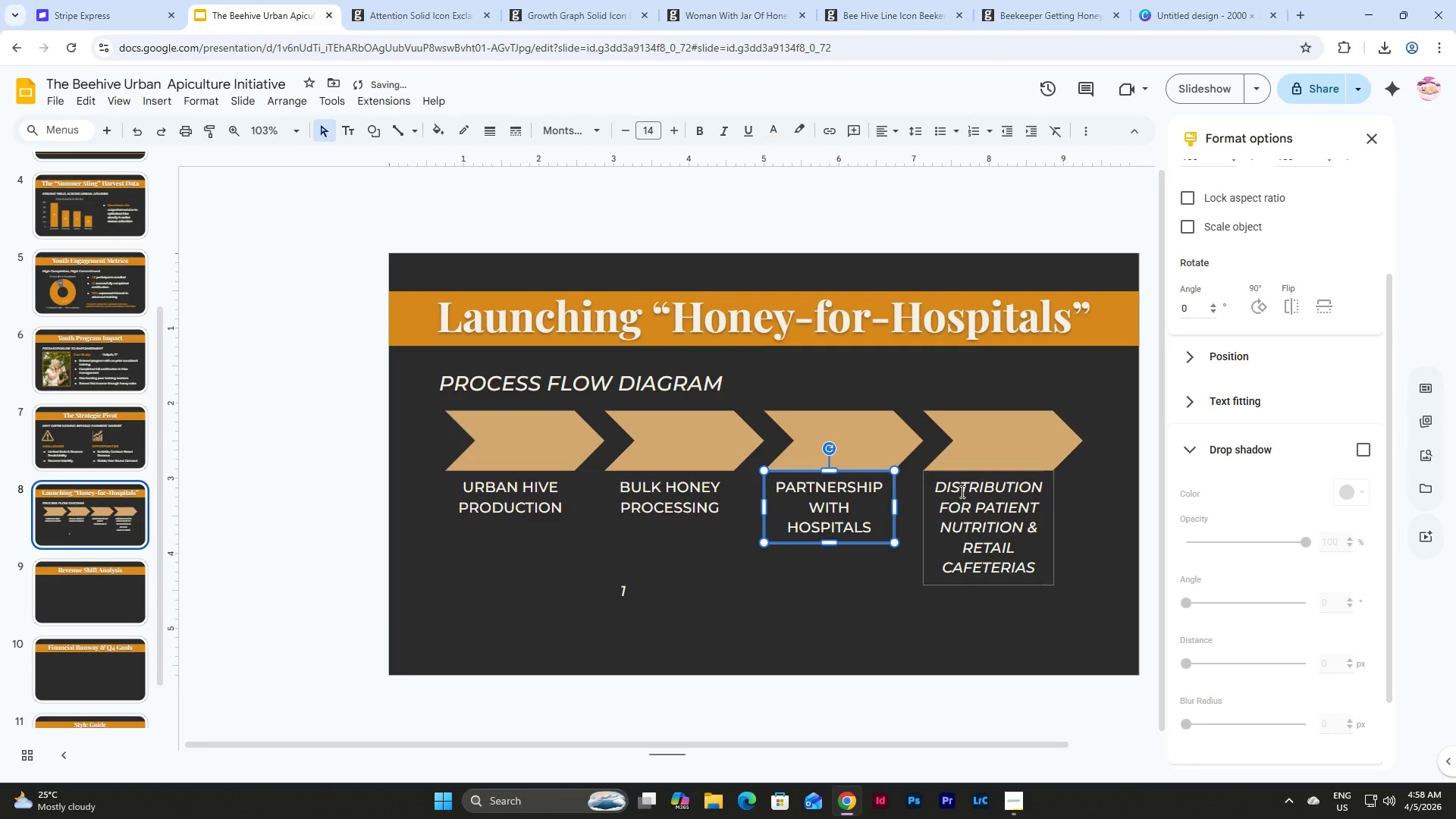 
left_click([970, 485])
 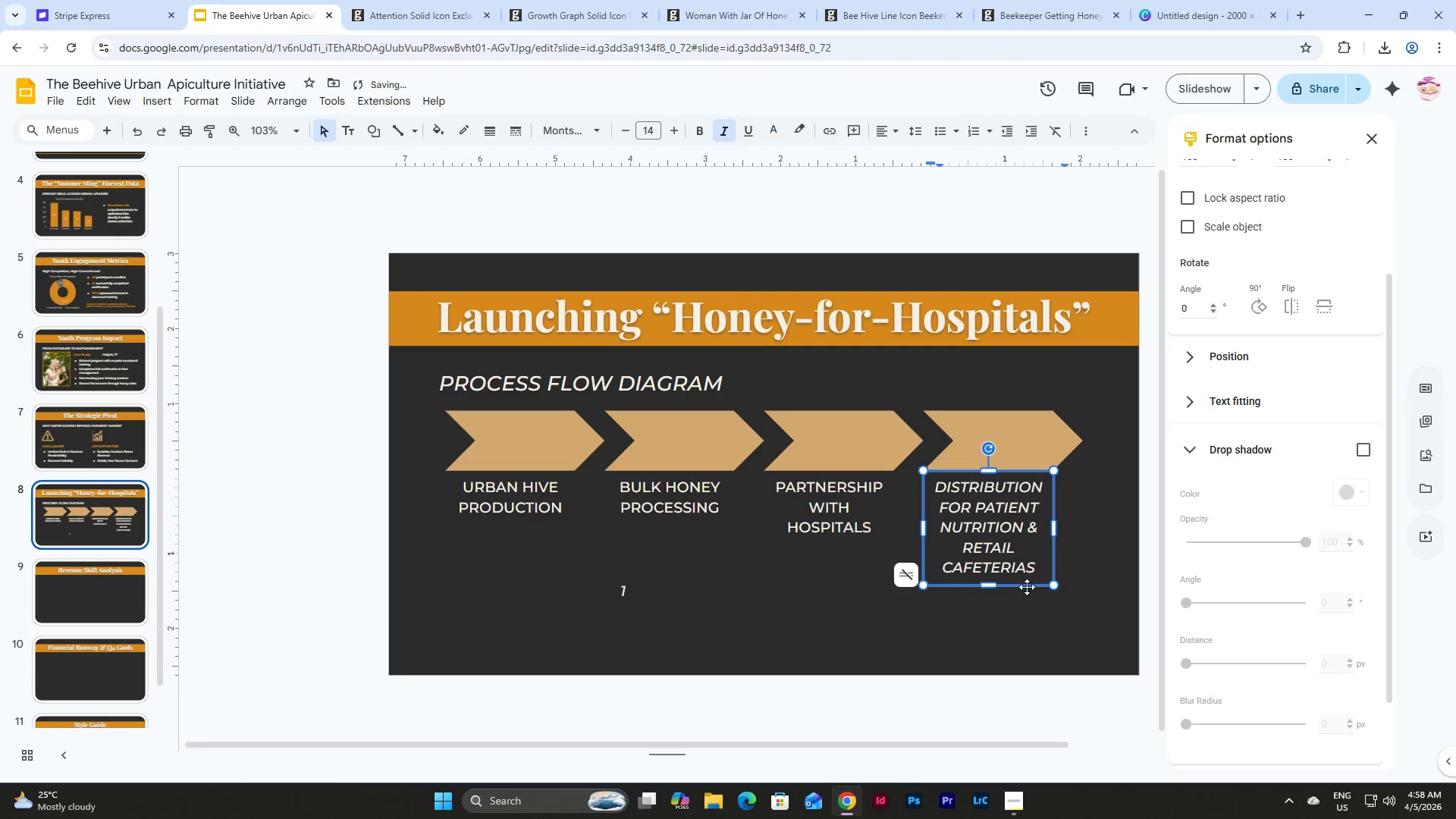 
left_click([1028, 585])
 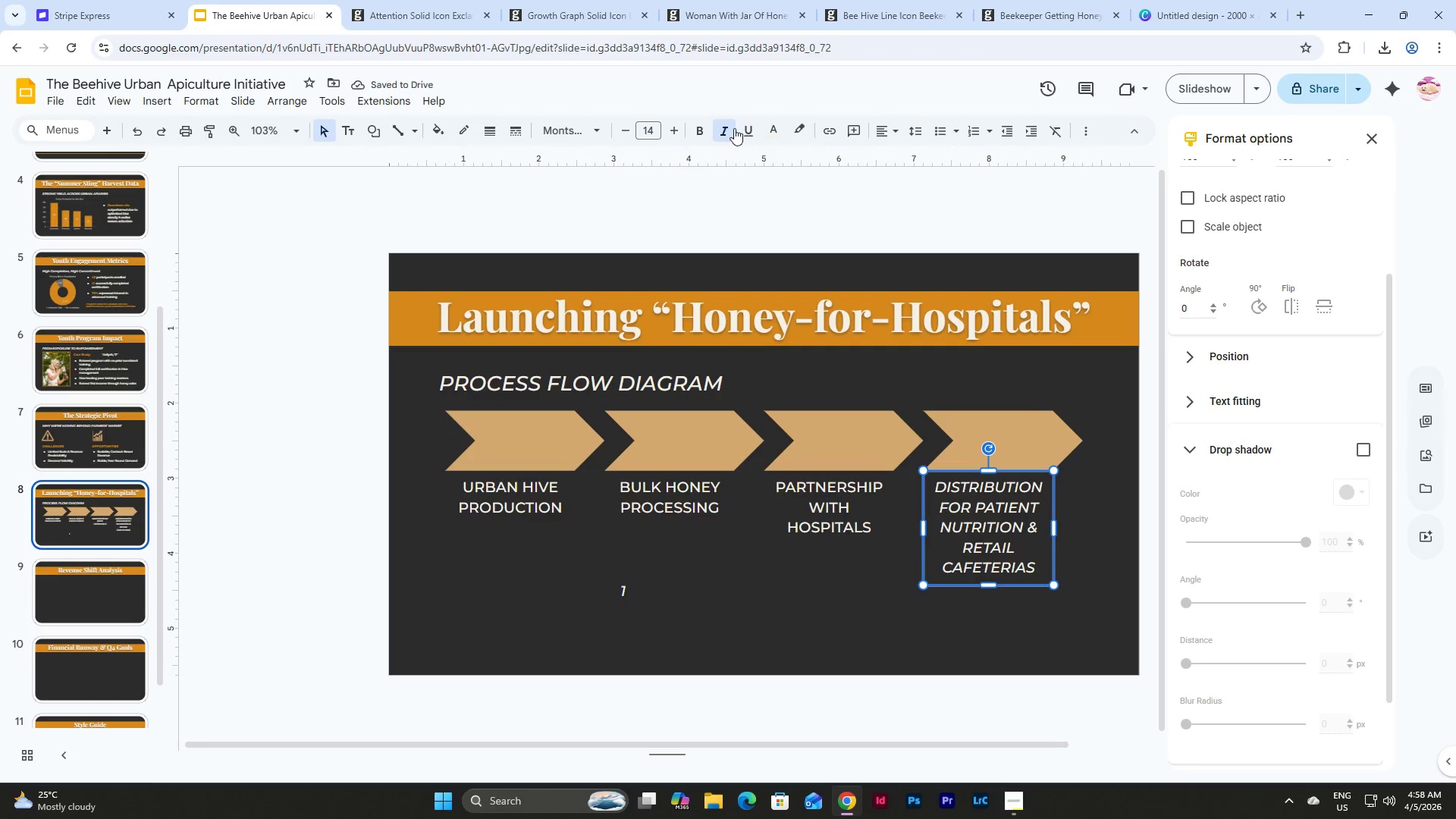 
left_click([728, 124])
 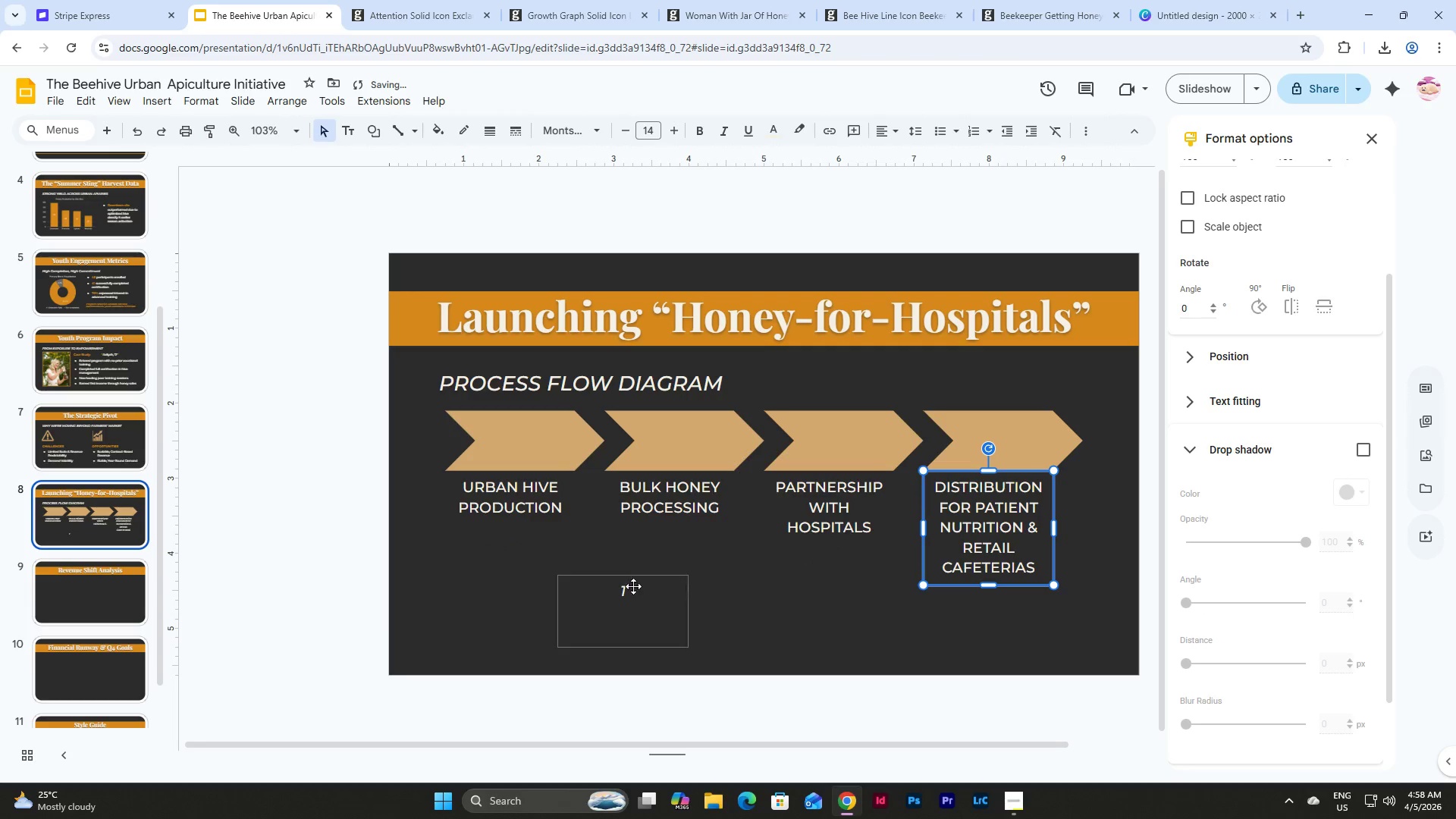 
left_click([631, 589])
 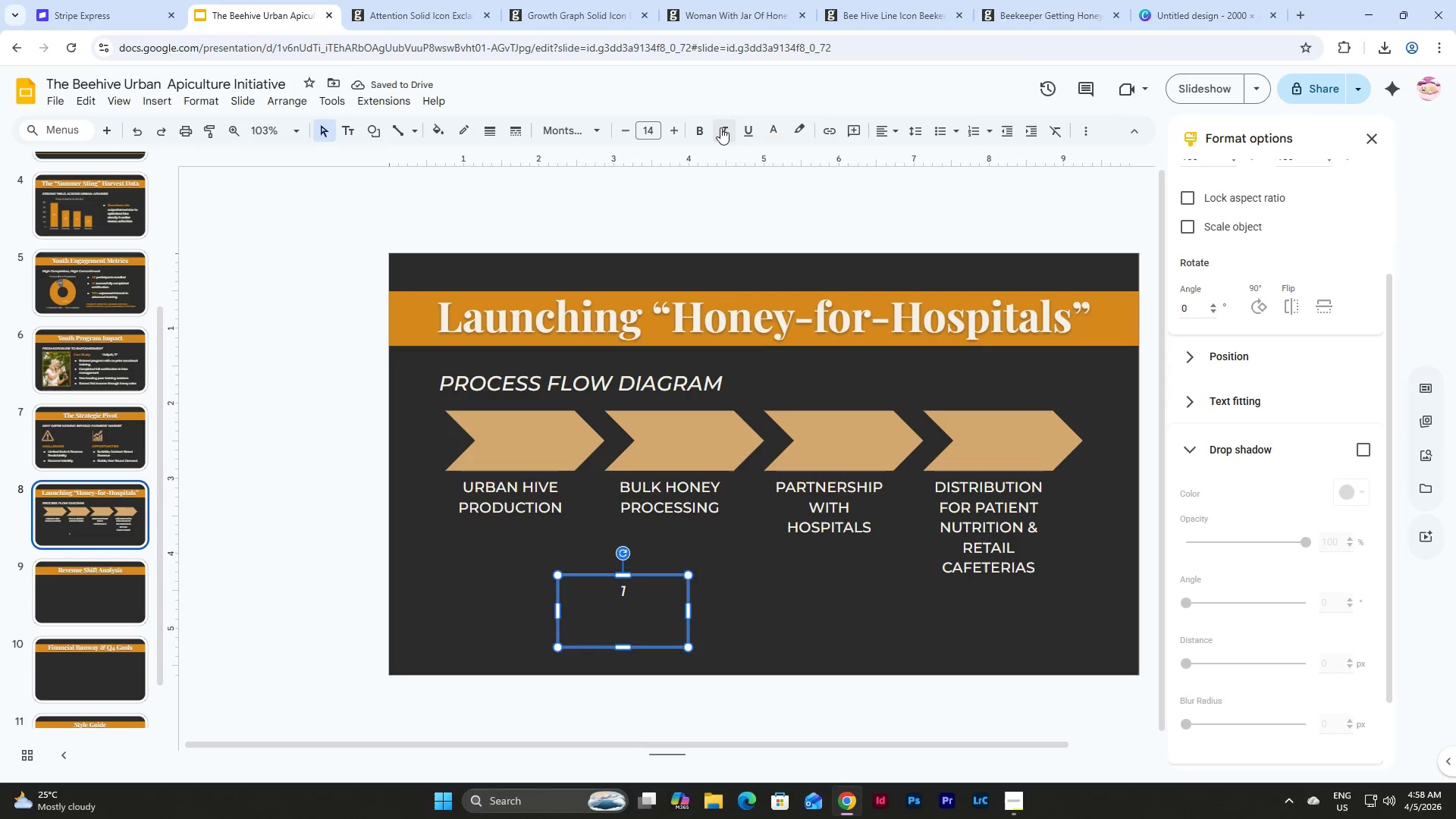 
double_click([720, 127])
 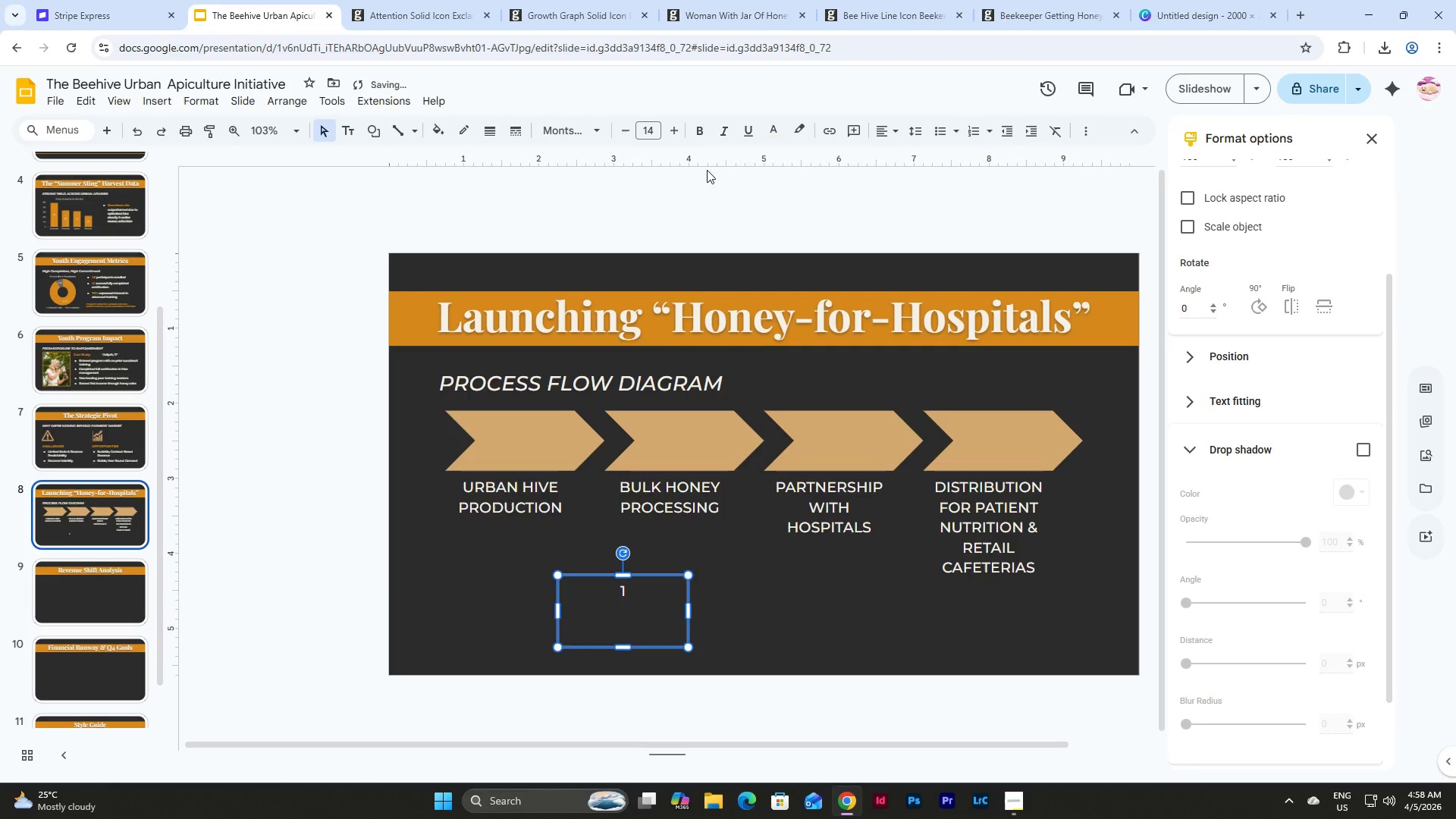 
left_click([698, 129])
 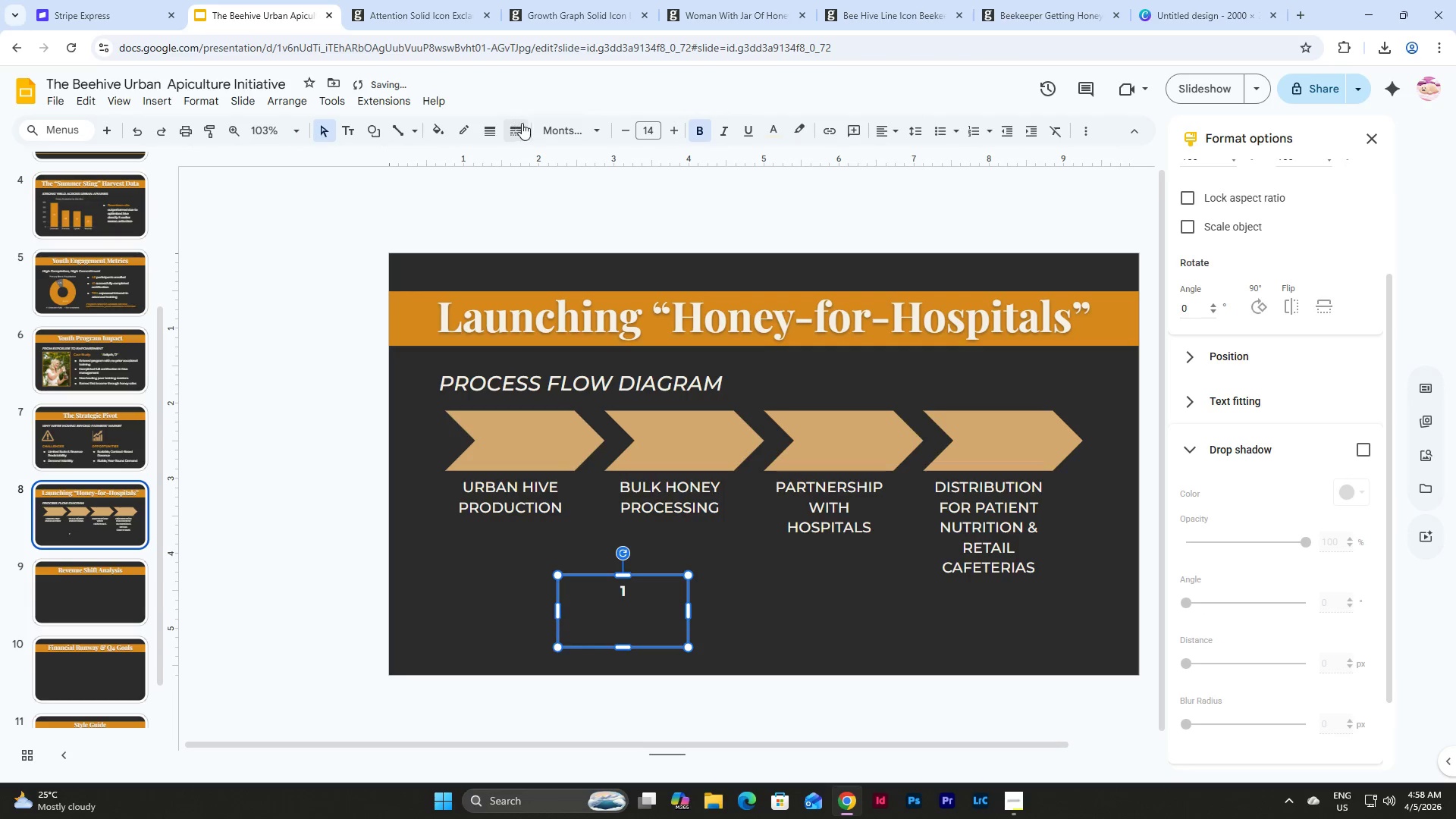 
left_click([584, 128])
 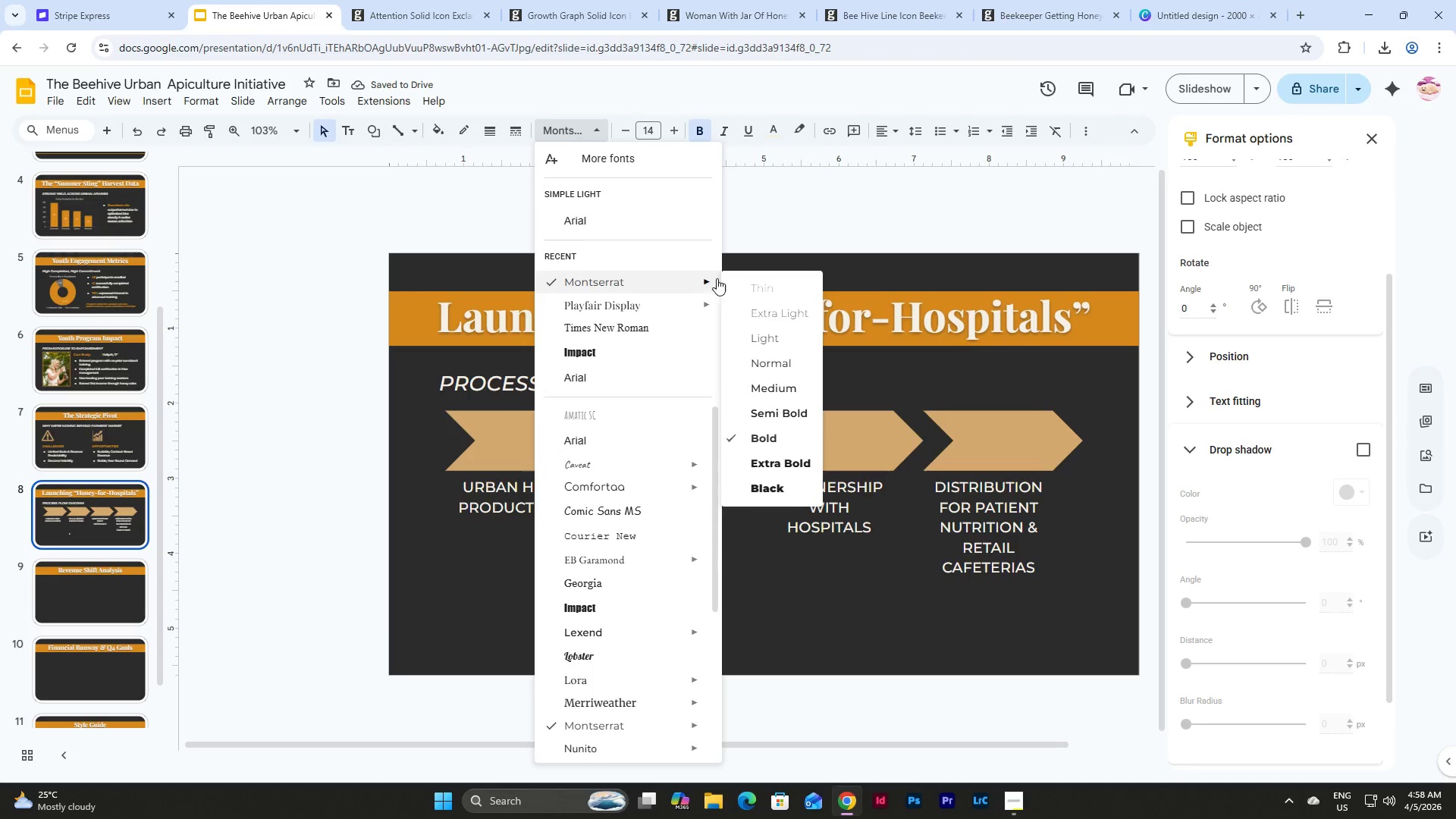 
left_click([780, 458])
 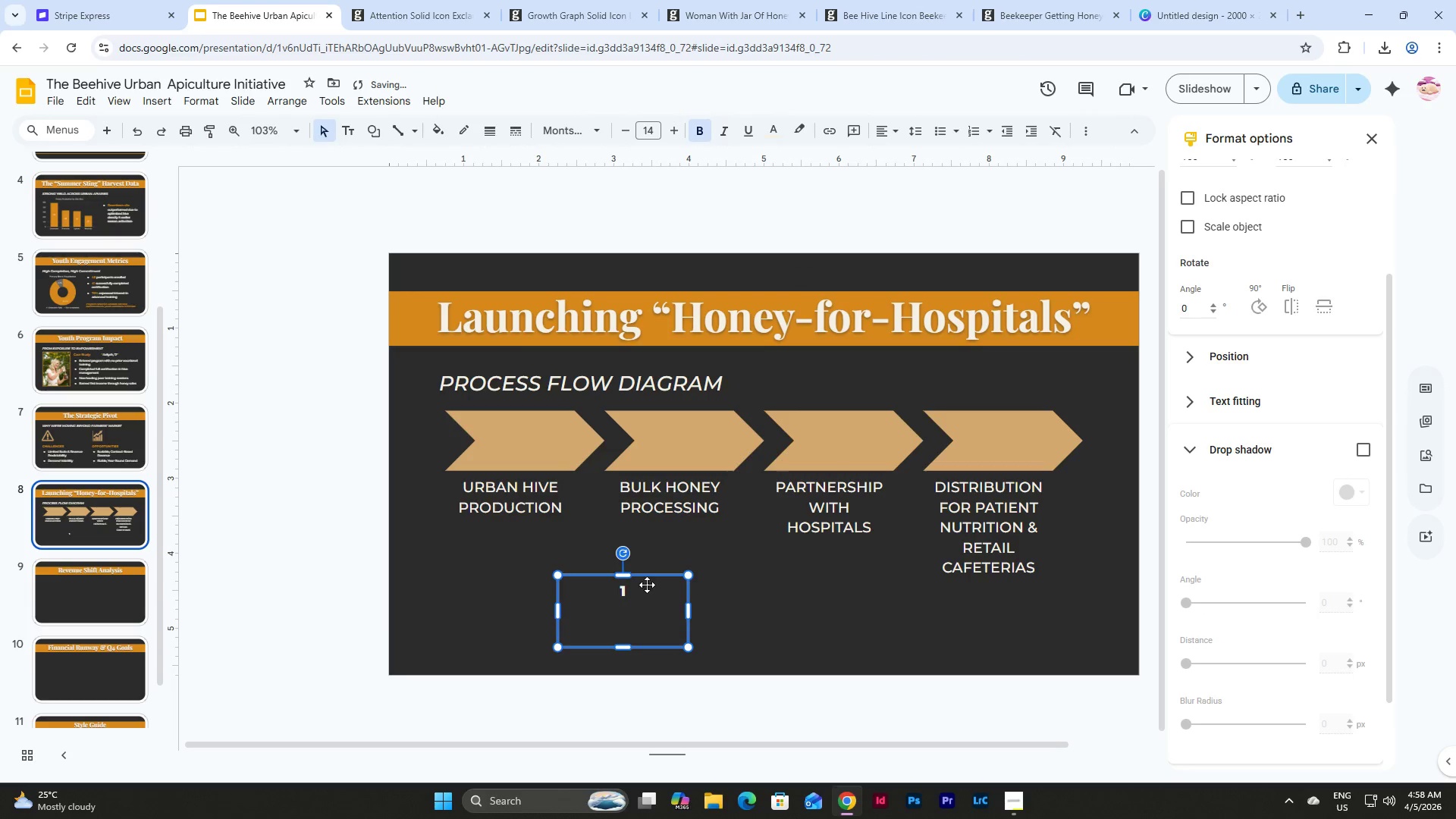 
left_click([648, 129])
 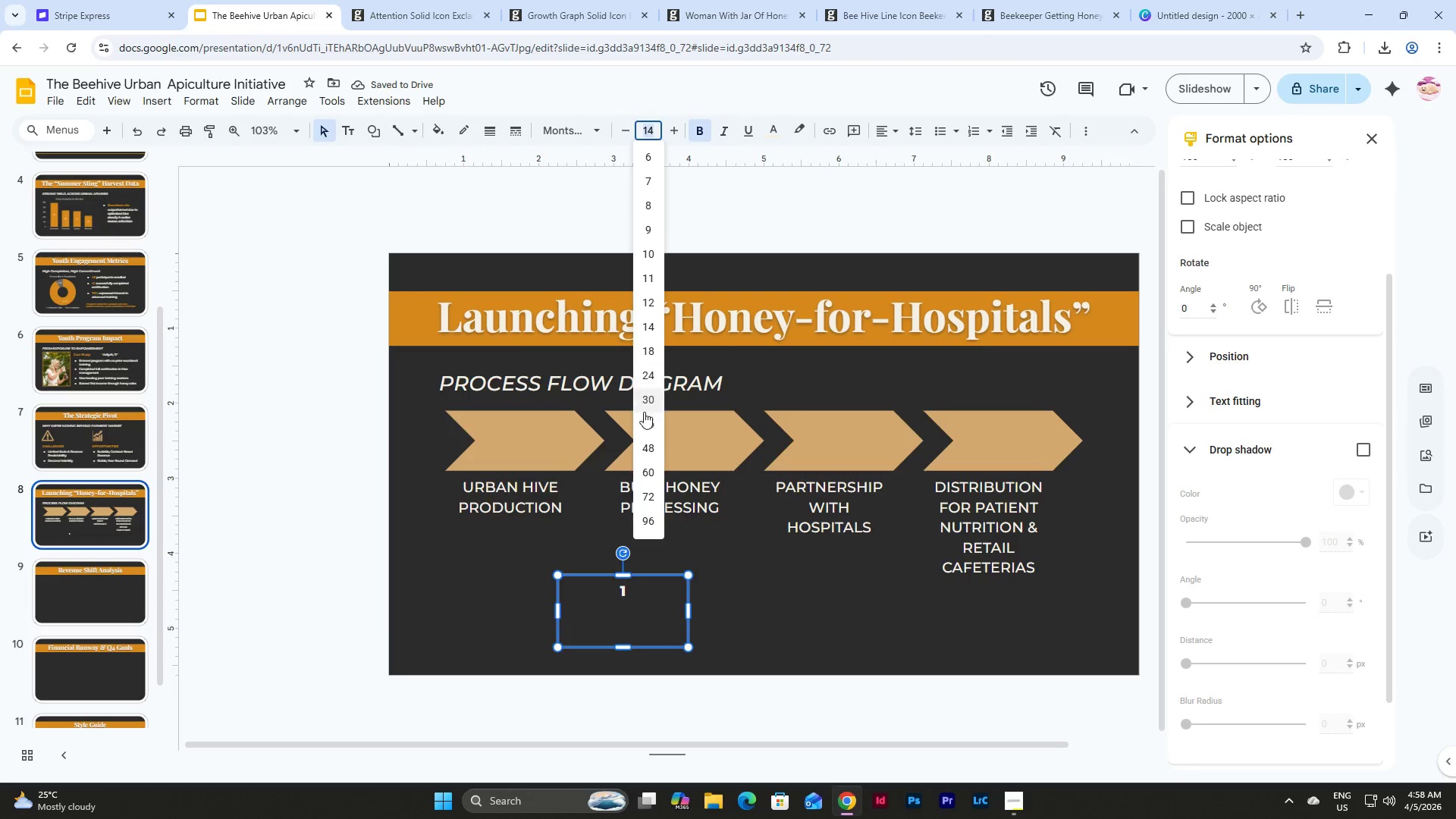 
left_click([644, 422])
 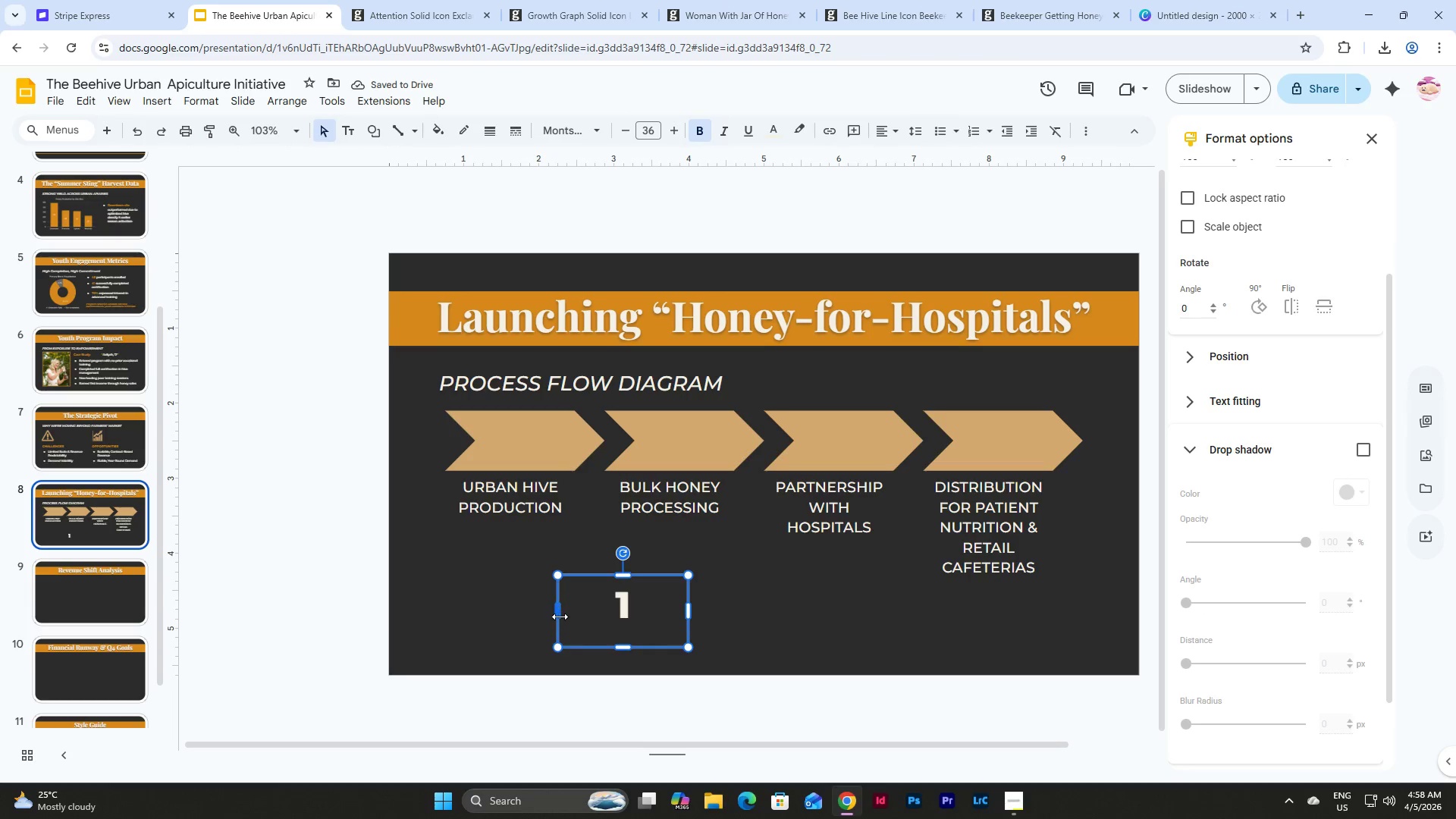 
left_click_drag(start_coordinate=[622, 648], to_coordinate=[623, 628])
 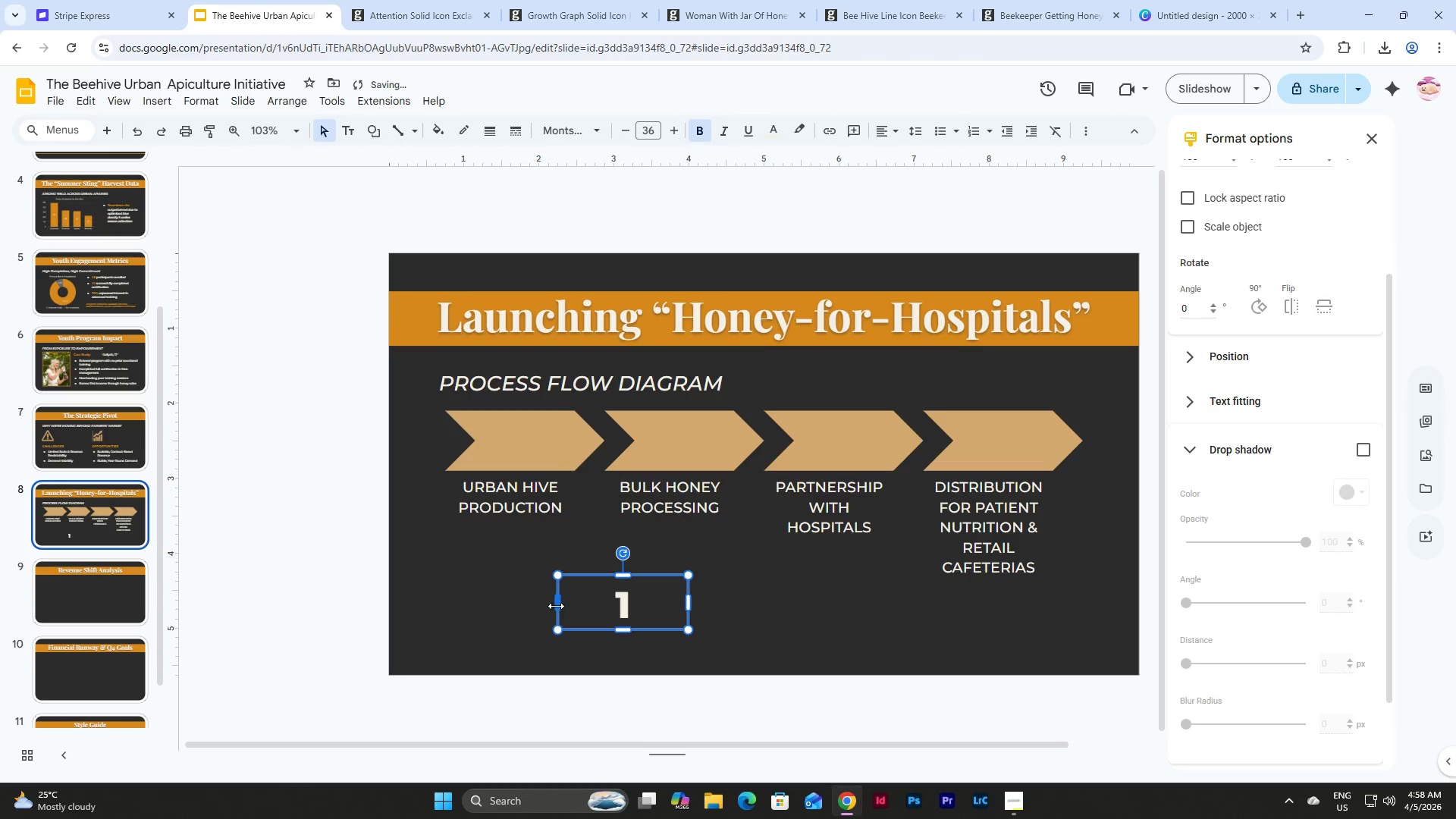 
left_click_drag(start_coordinate=[556, 606], to_coordinate=[623, 613])
 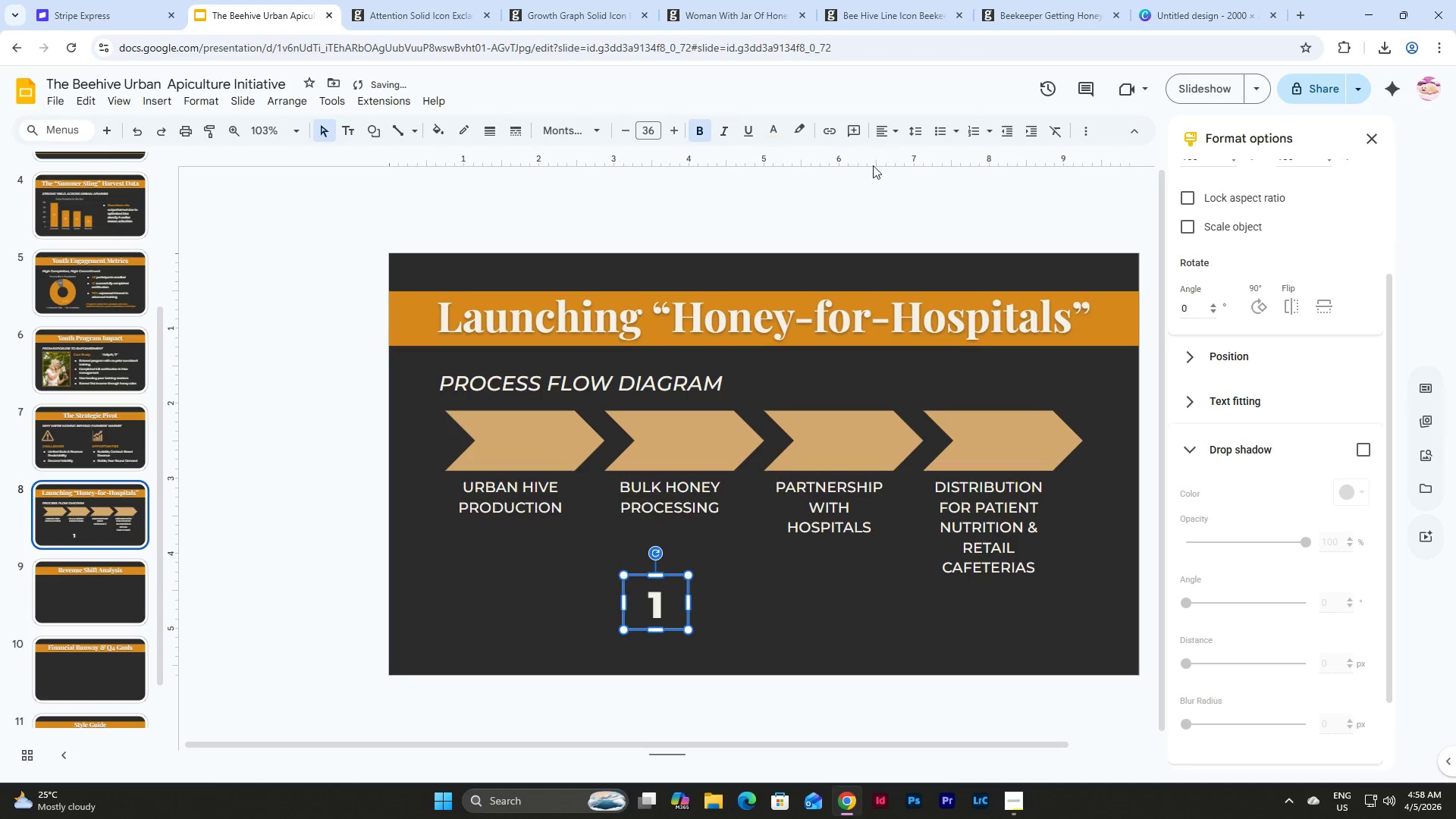 
left_click([924, 130])
 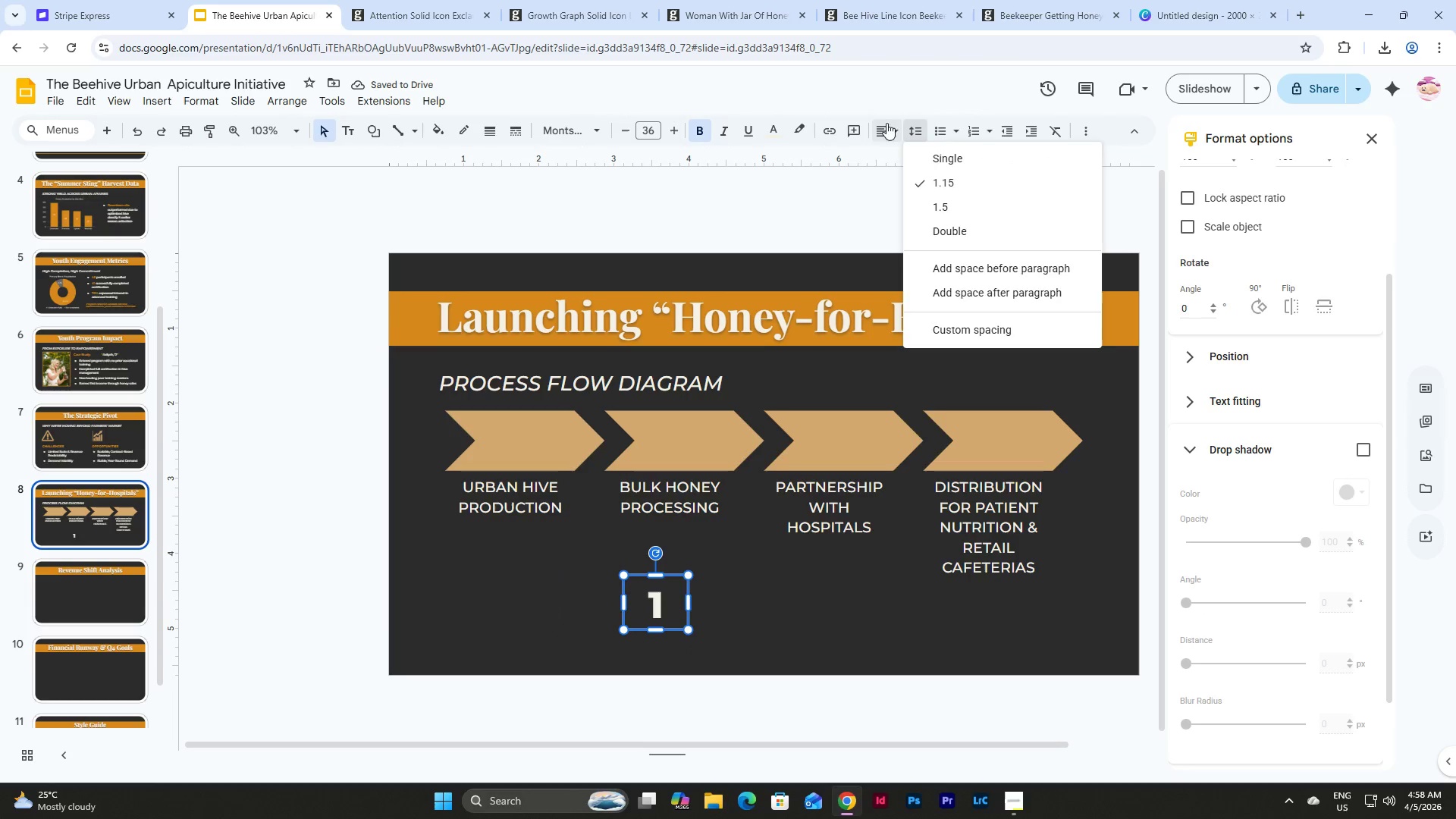 
left_click([881, 124])
 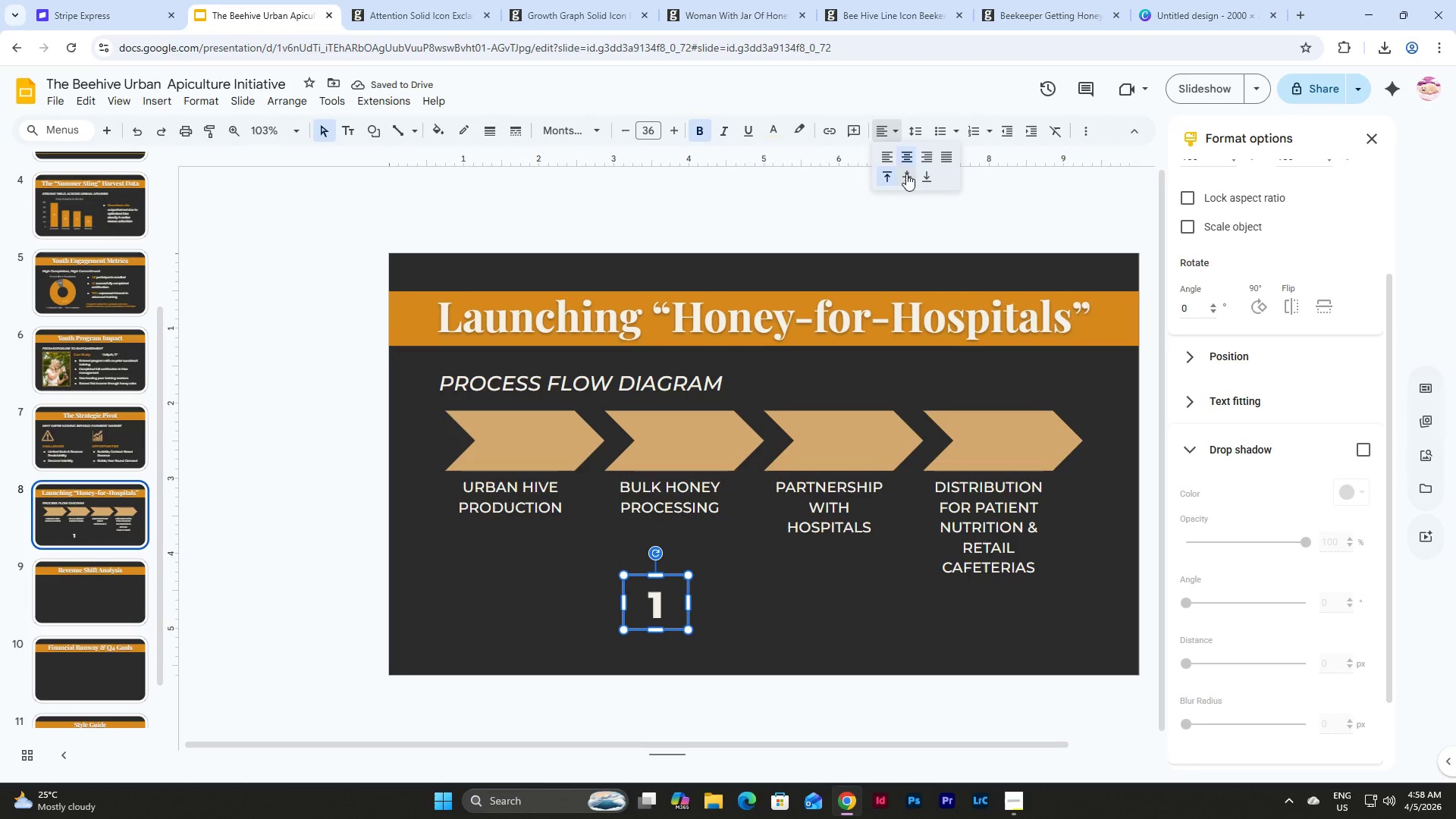 
left_click([907, 174])
 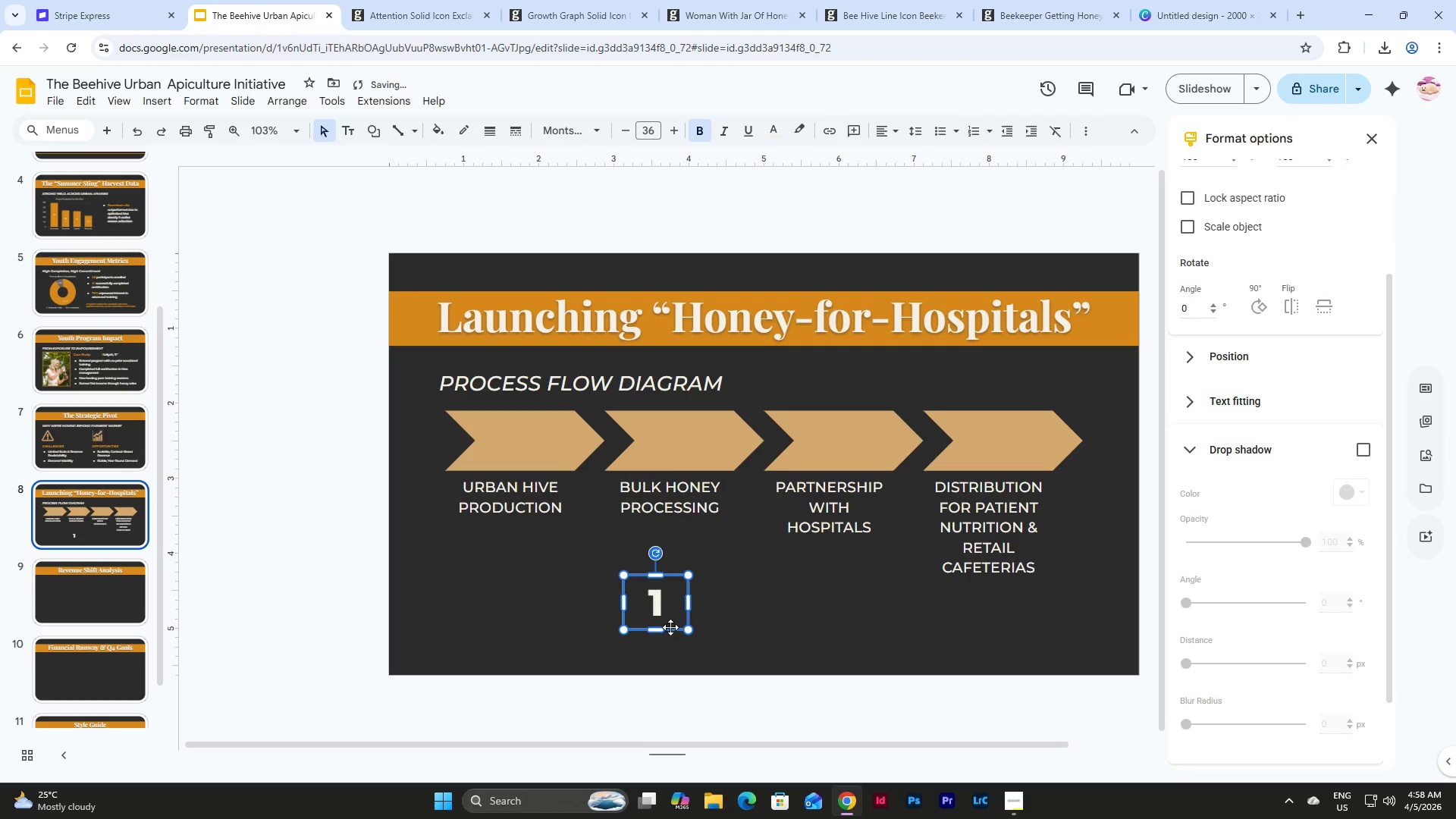 
left_click_drag(start_coordinate=[673, 631], to_coordinate=[528, 471])
 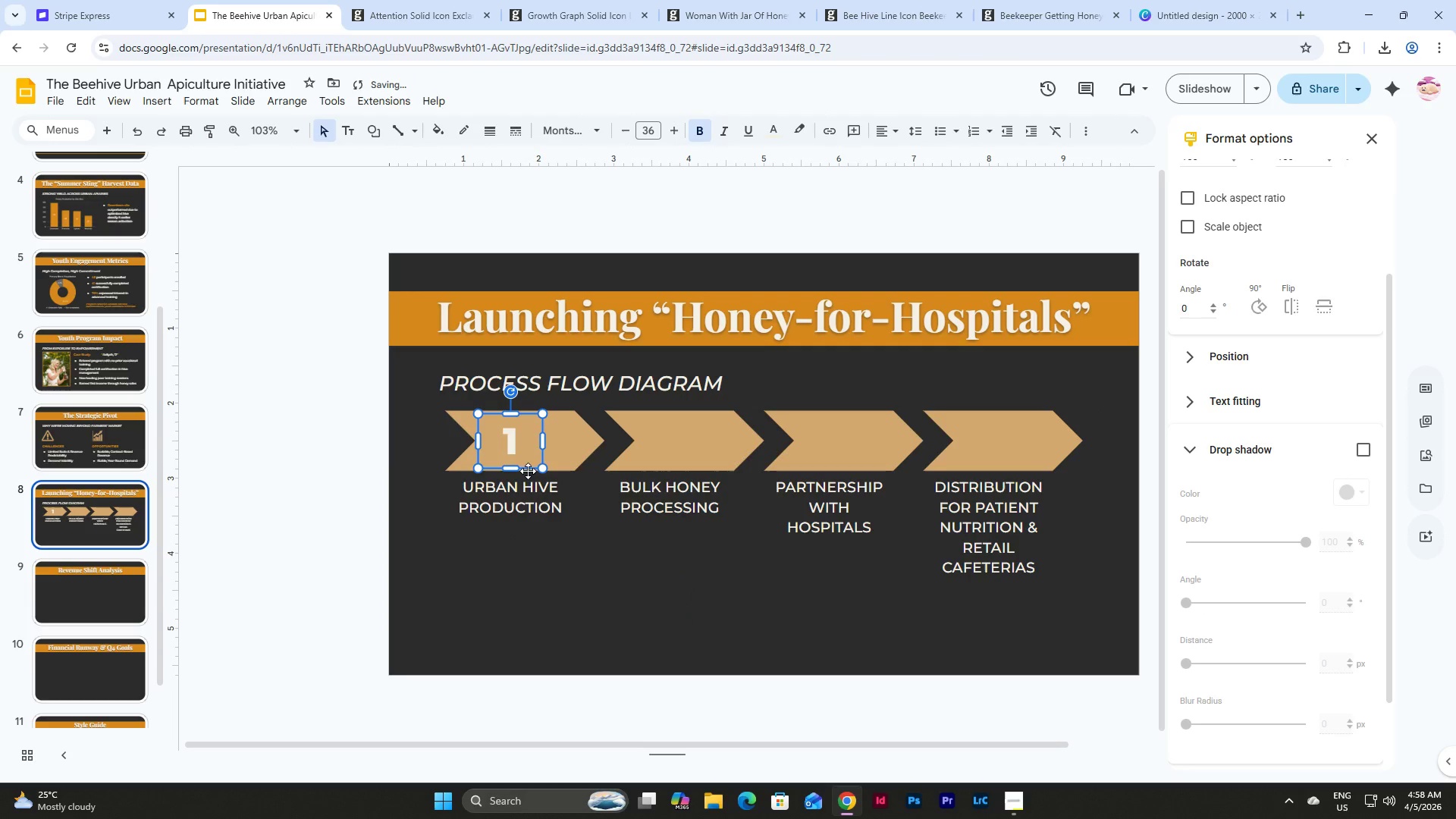 
left_click([578, 597])
 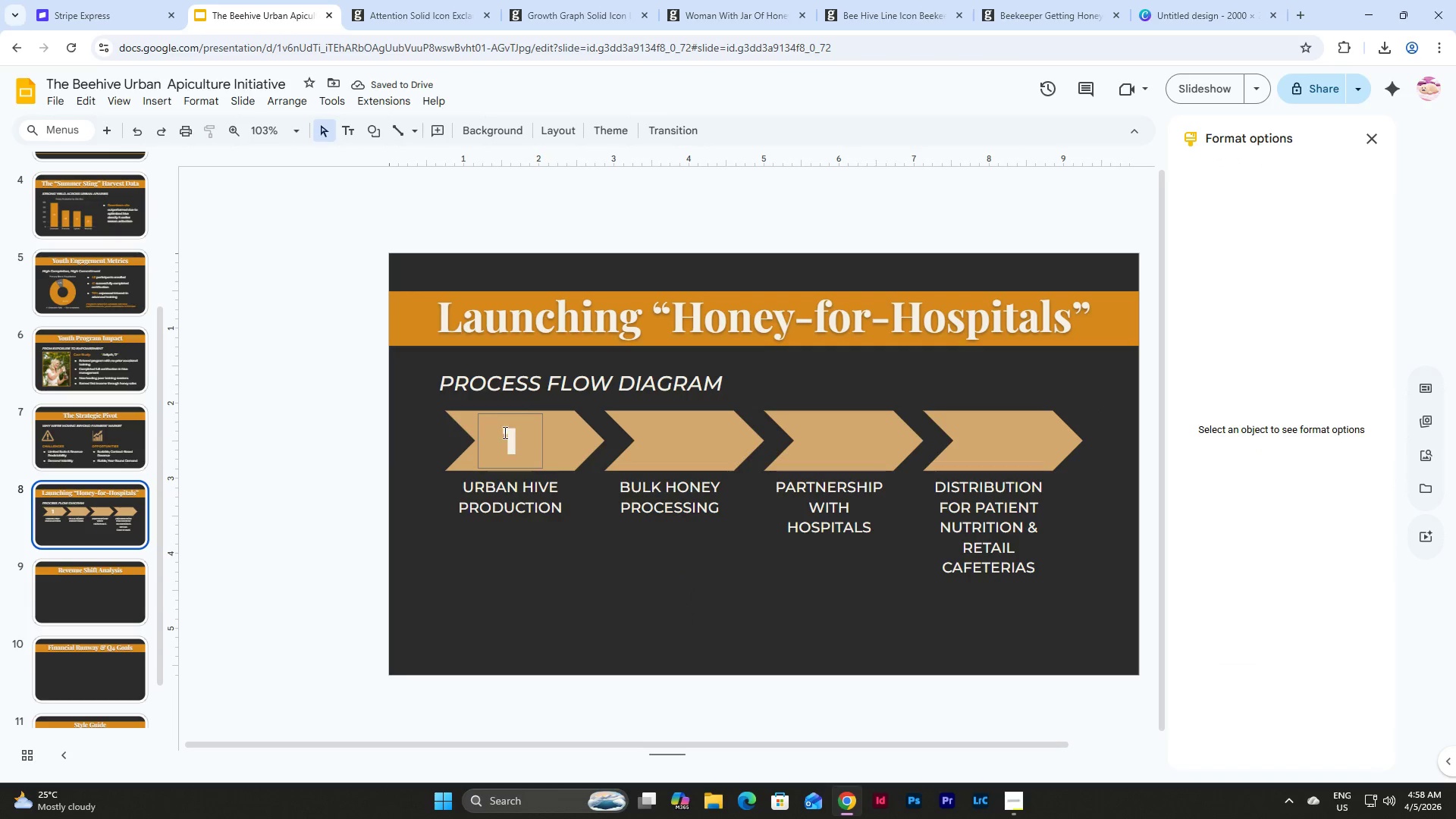 
left_click([504, 432])
 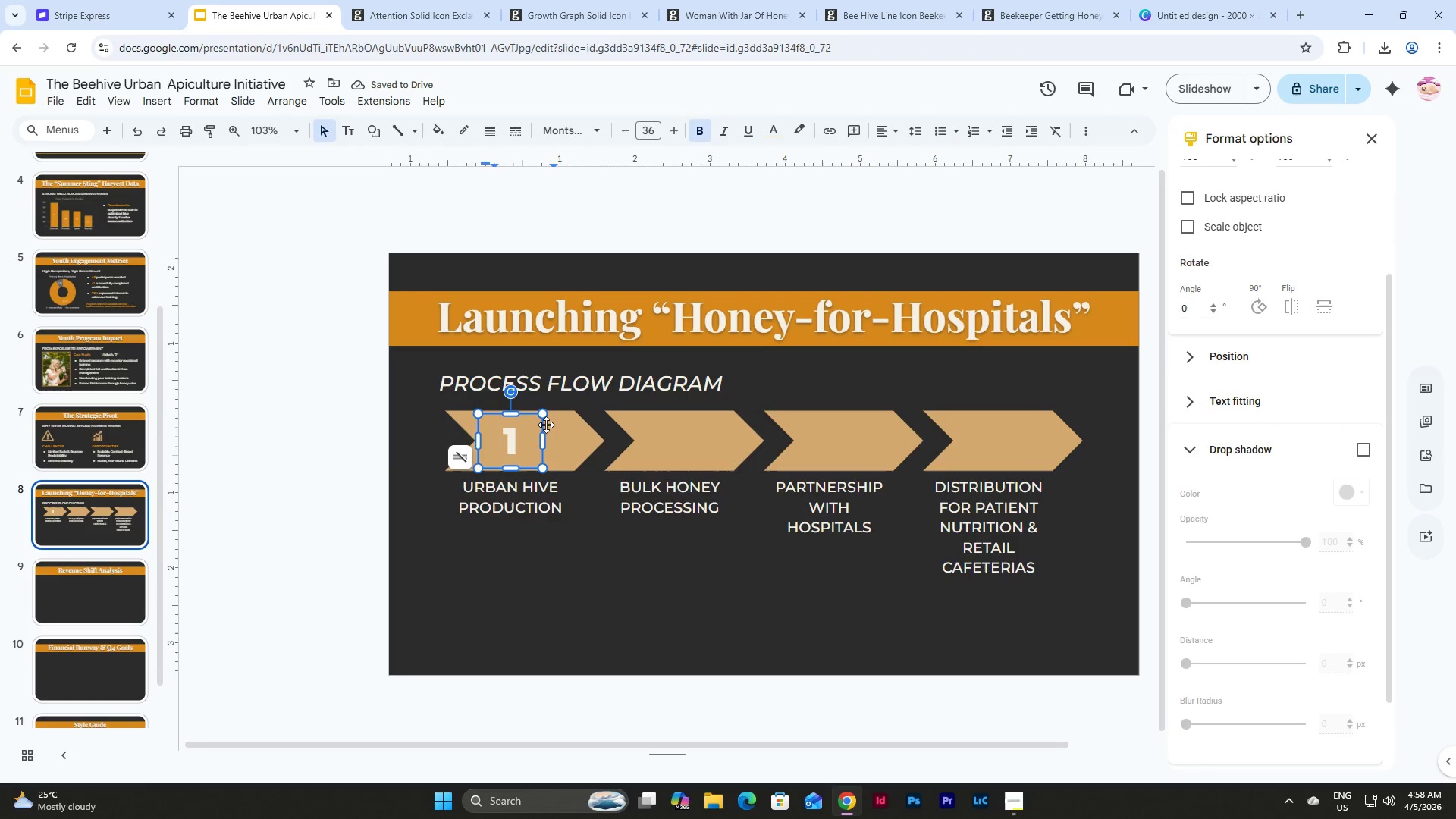 
left_click([546, 425])
 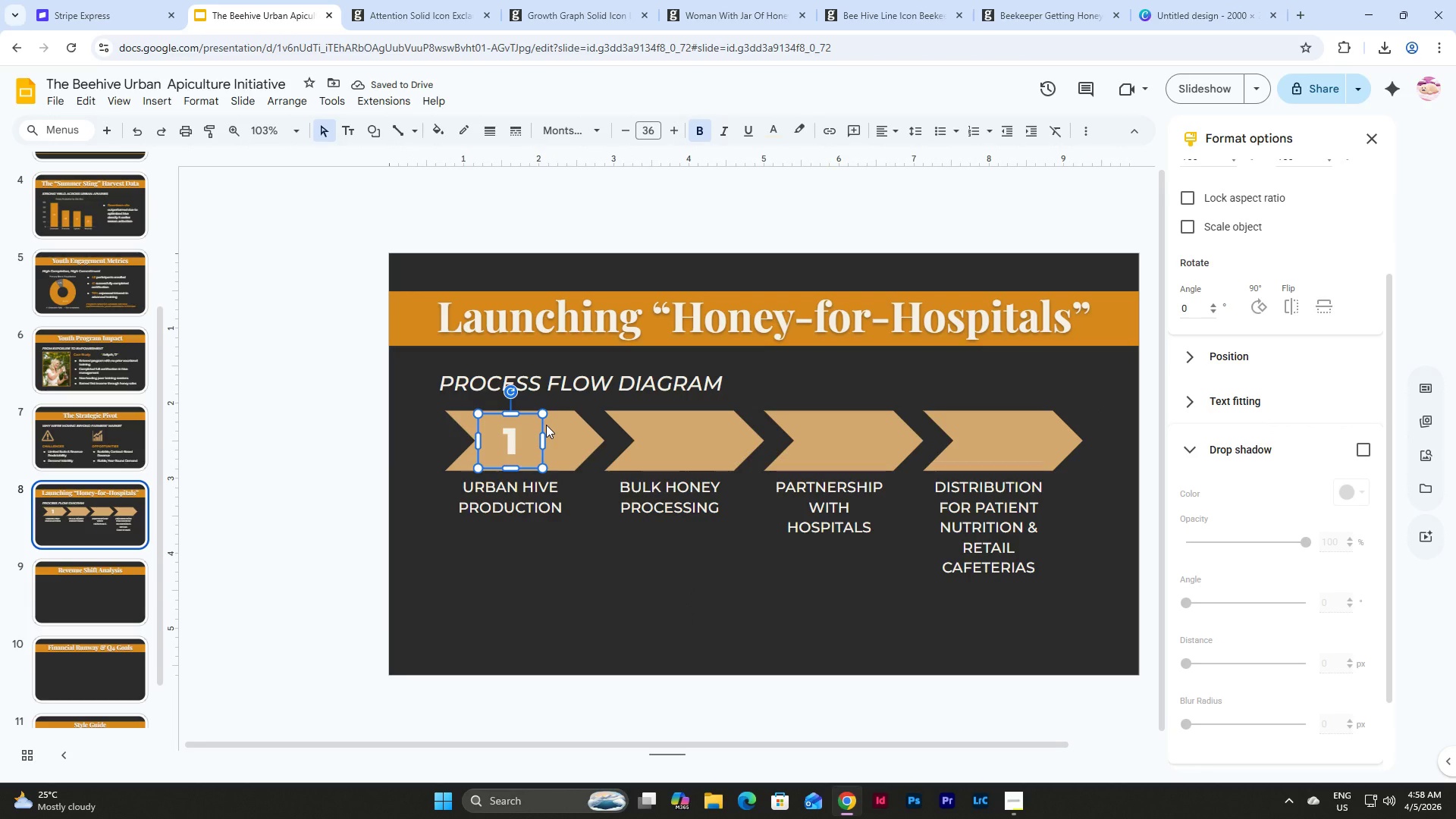 
key(Control+C)
 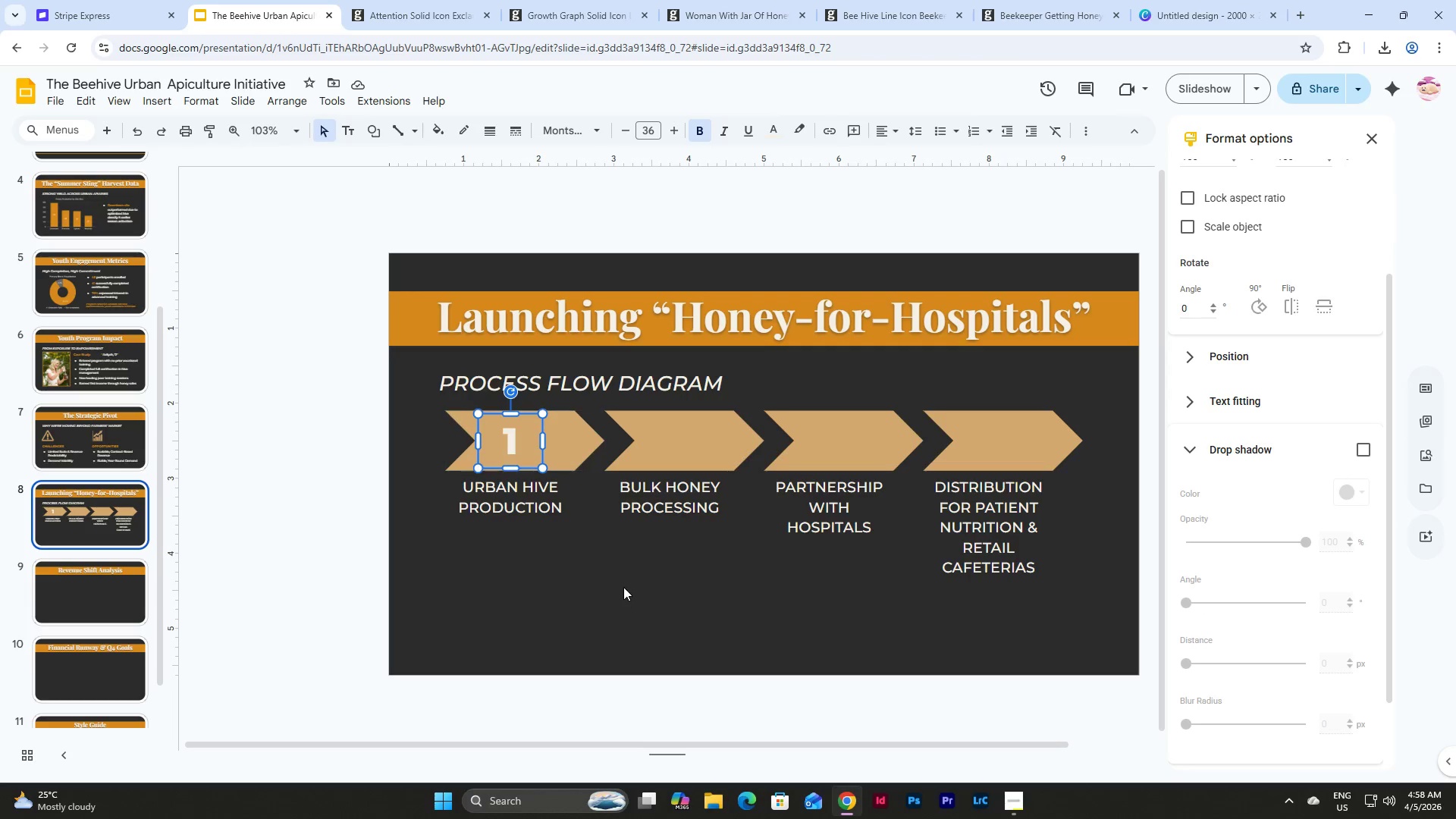 
left_click([624, 580])
 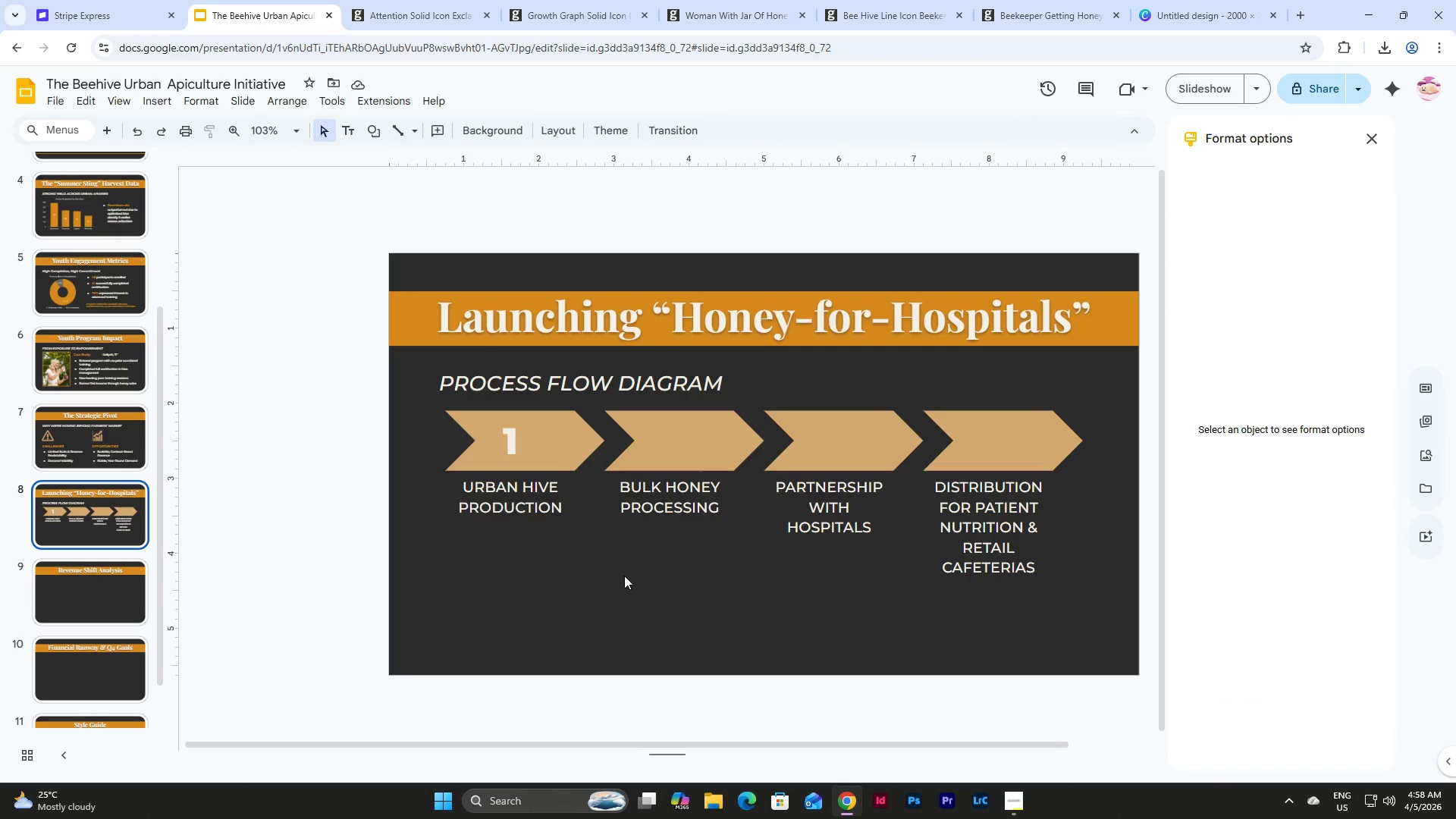 
key(Control+V)
 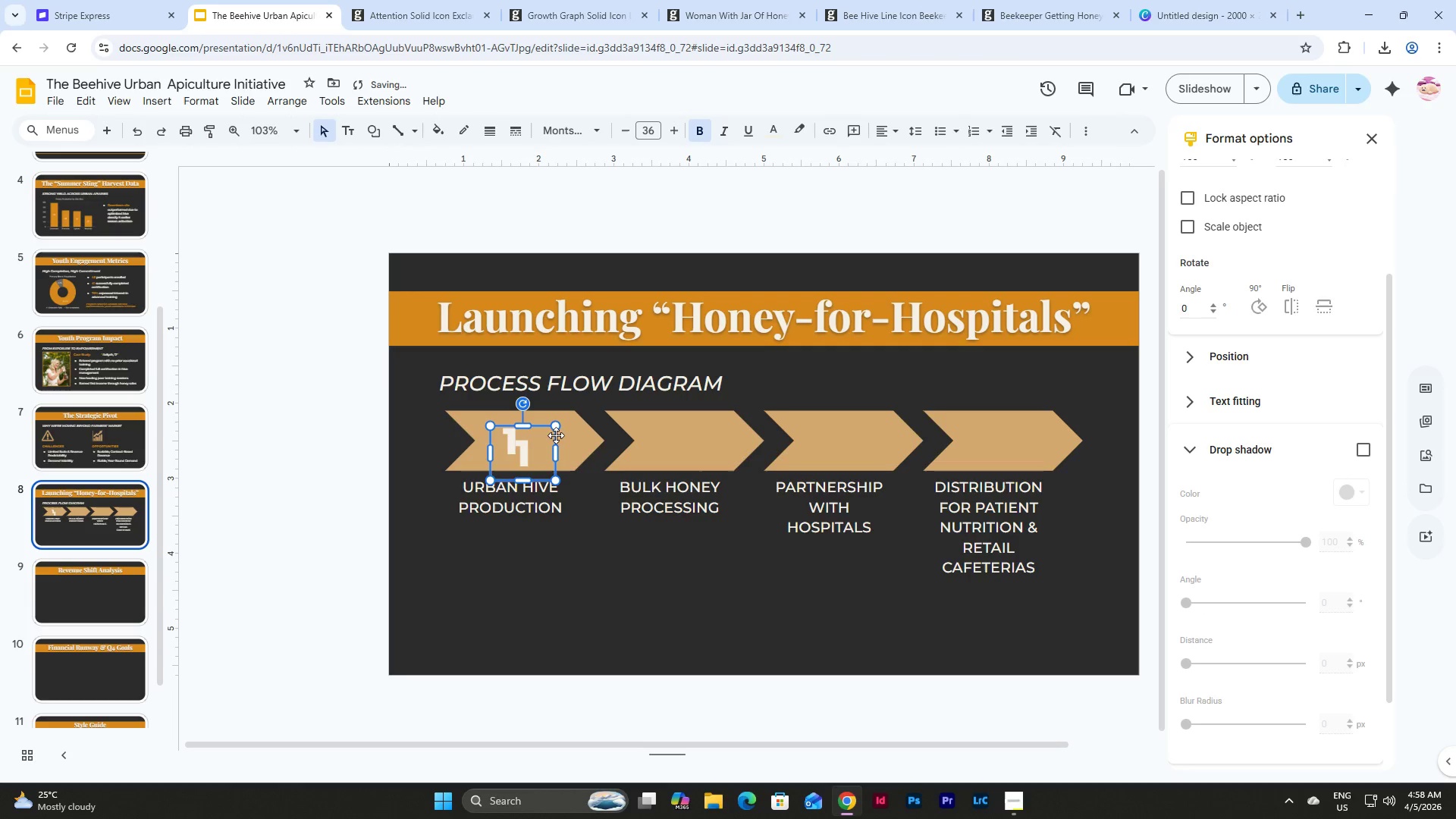 
left_click_drag(start_coordinate=[556, 438], to_coordinate=[702, 425])
 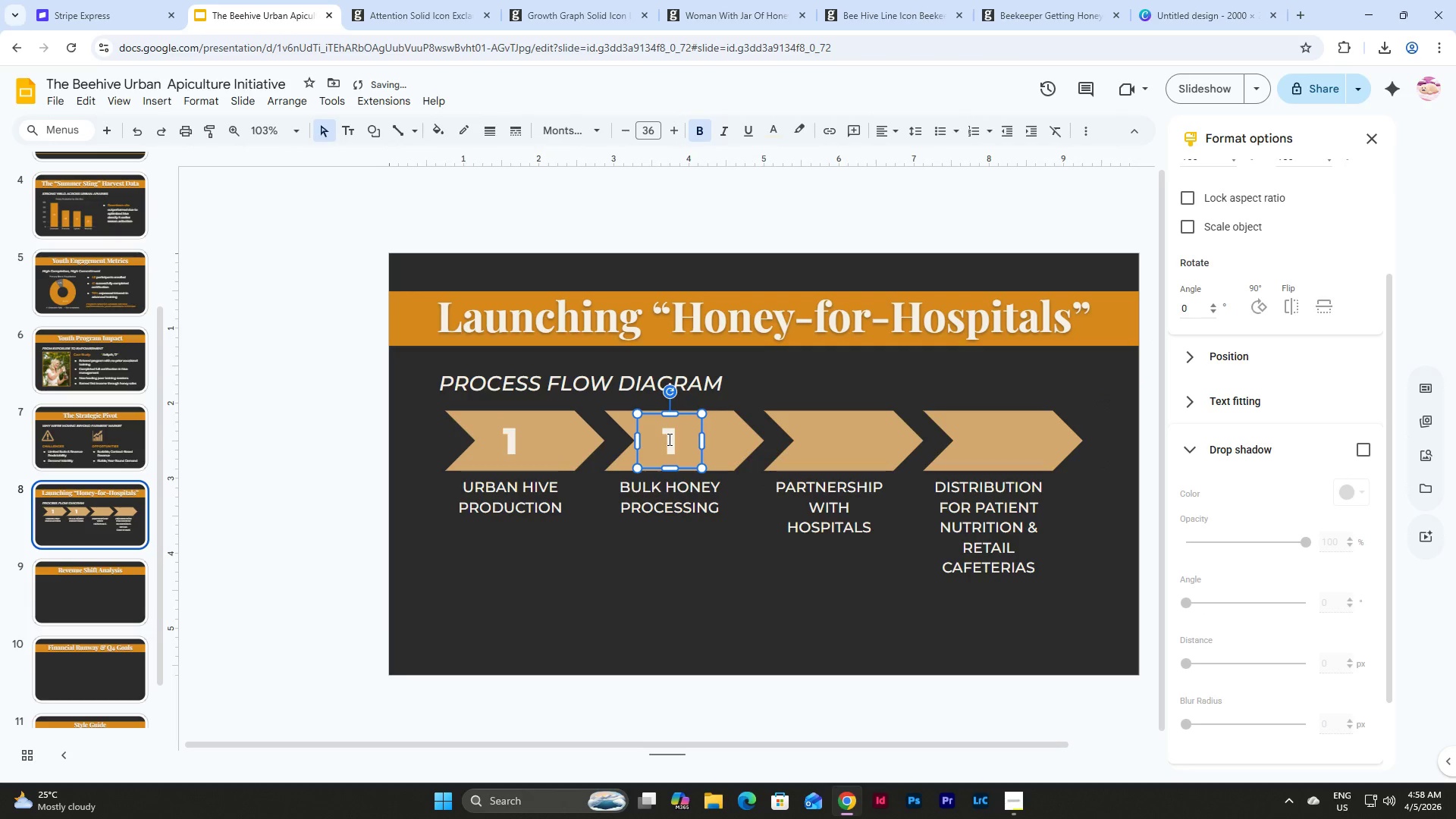 
left_click([668, 439])
 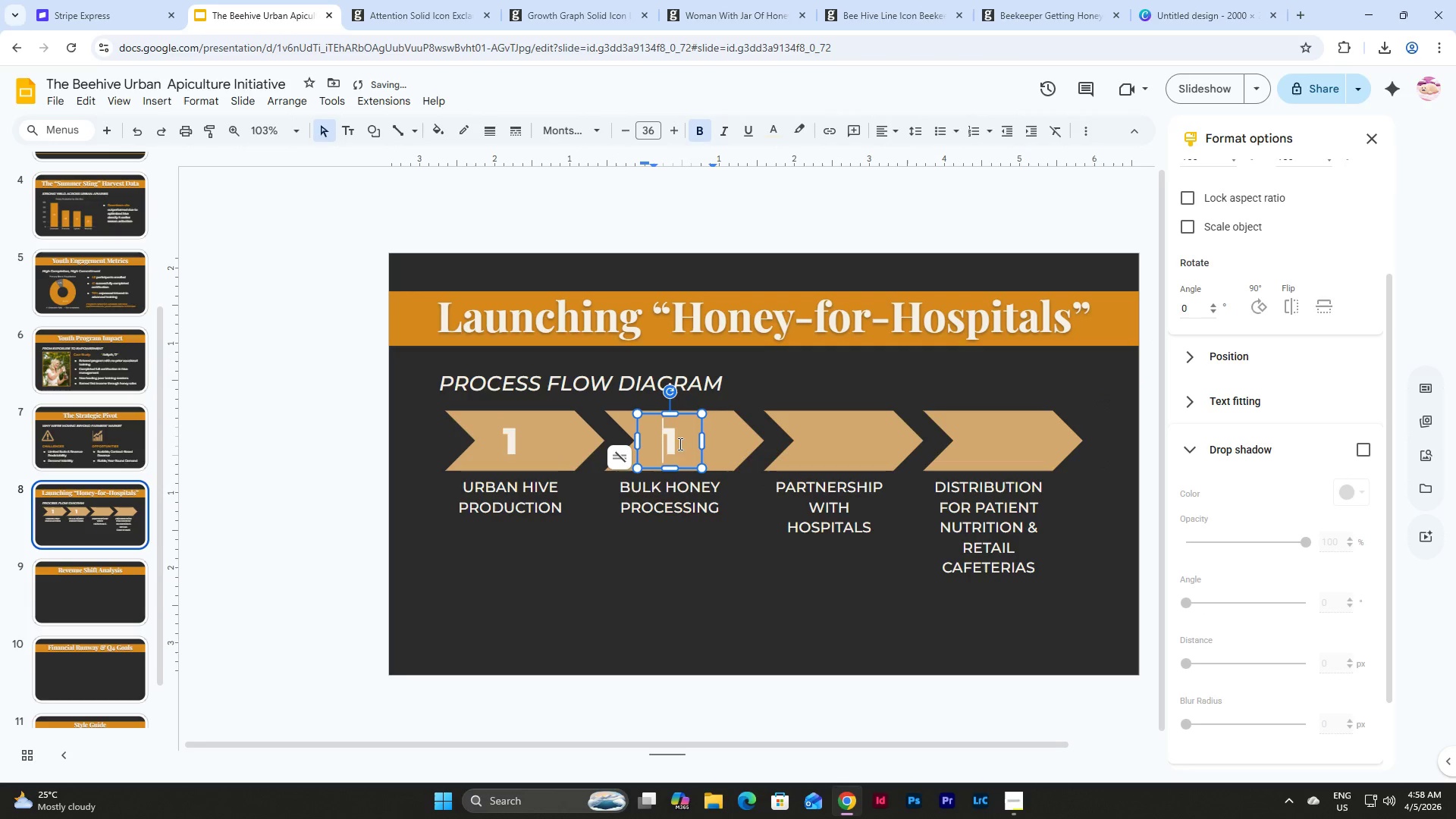 
left_click_drag(start_coordinate=[679, 444], to_coordinate=[656, 445])
 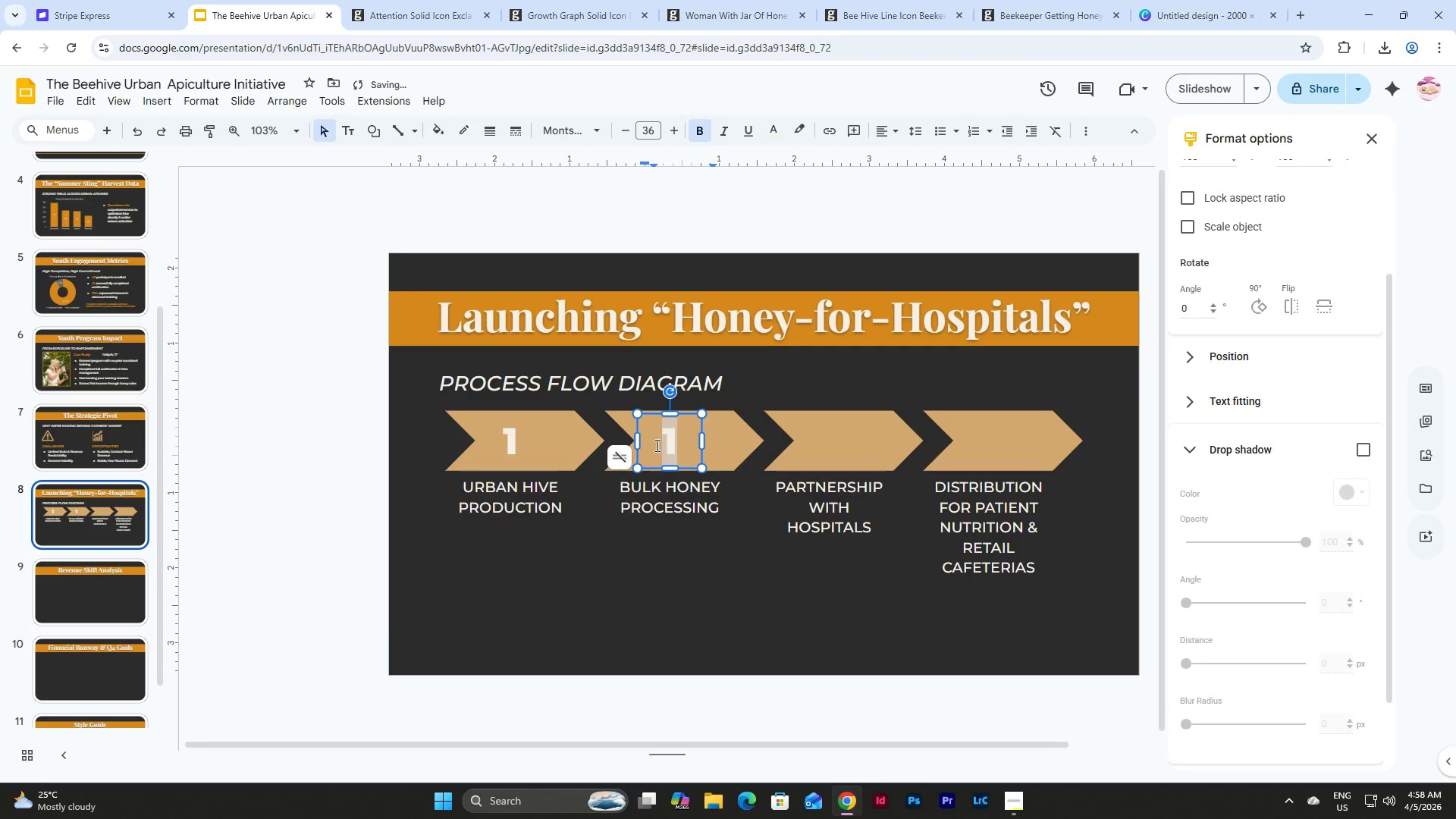 
key(Numpad2)
 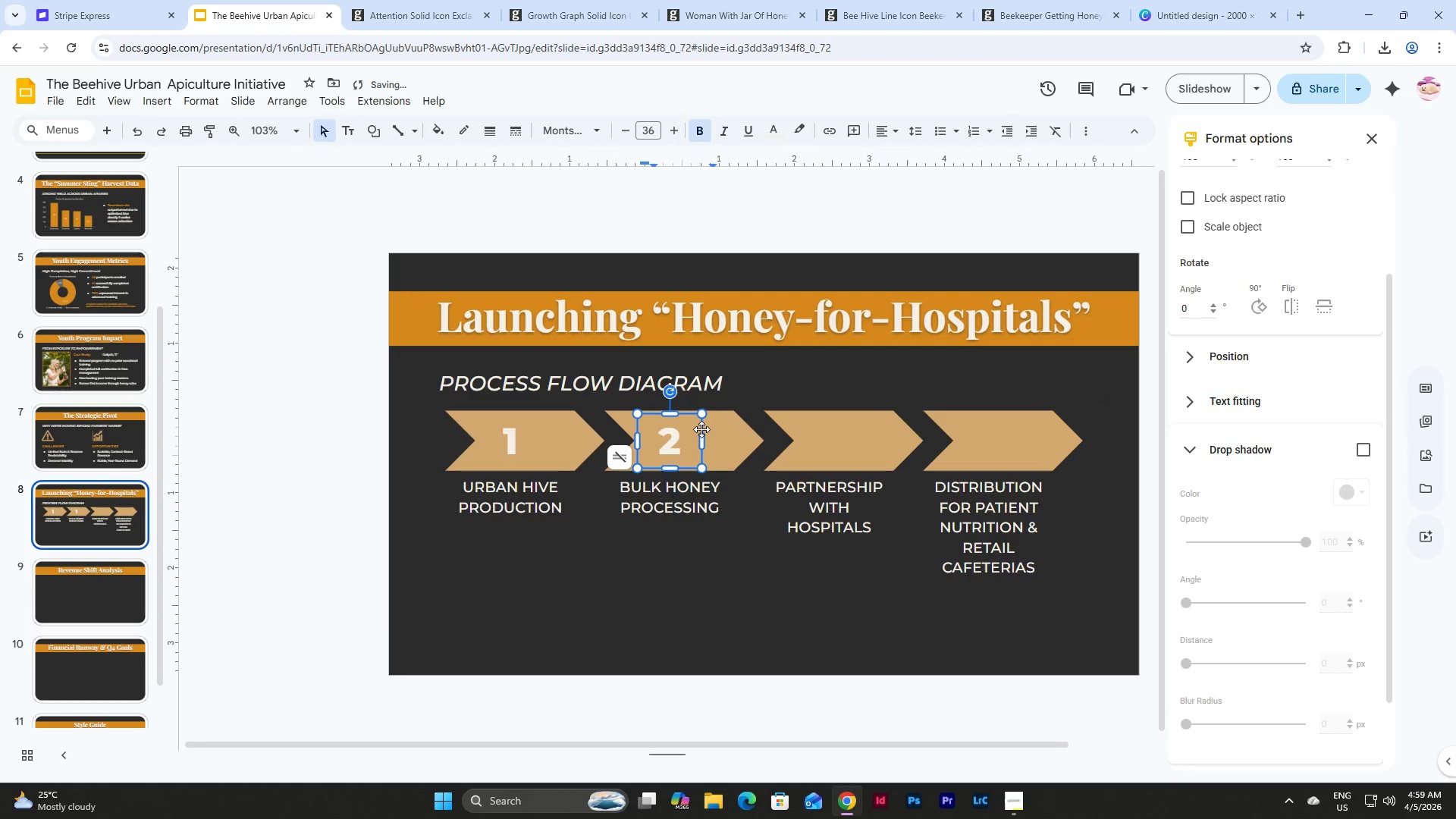 
left_click([701, 428])
 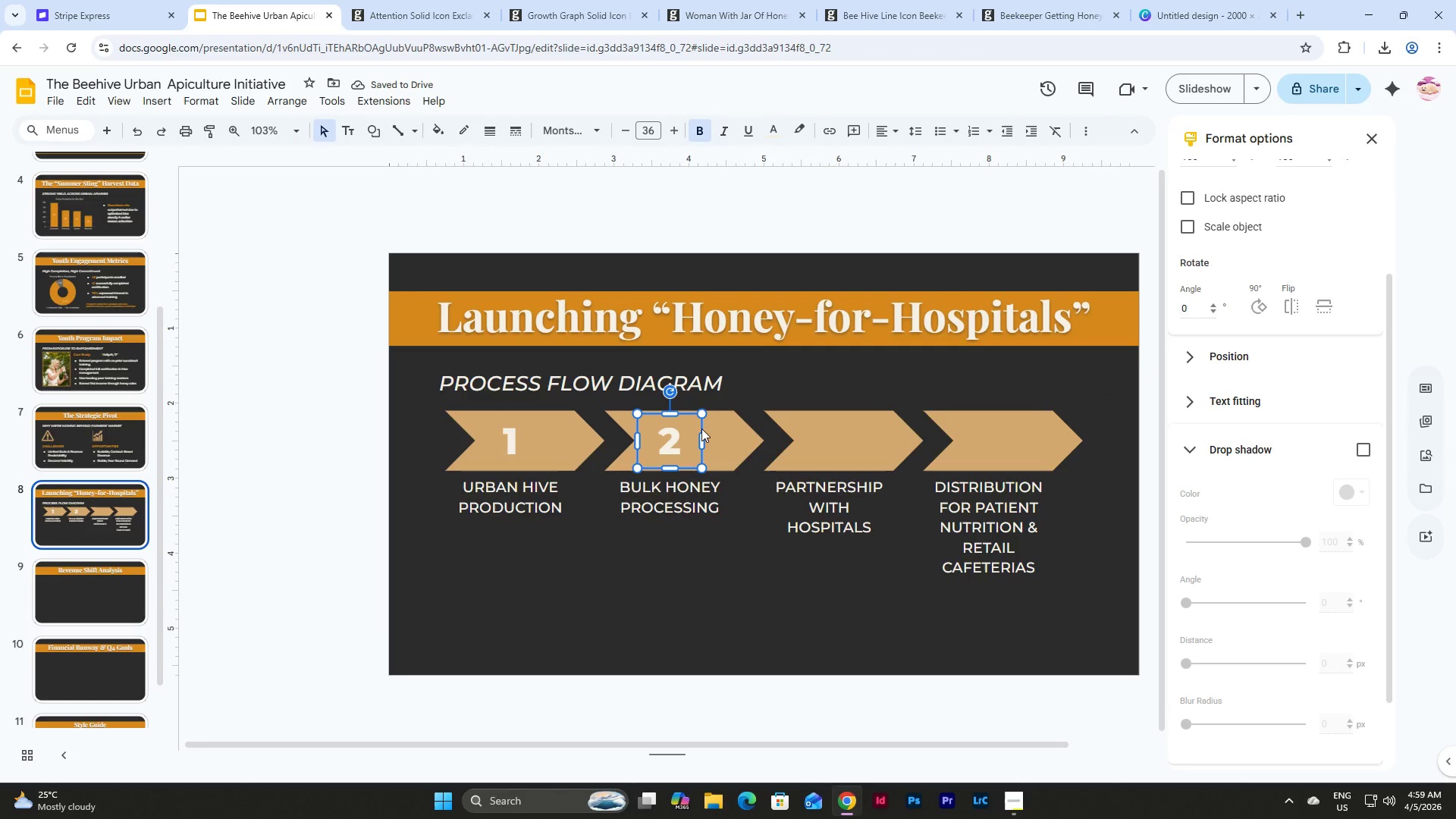 
key(Control+D)
 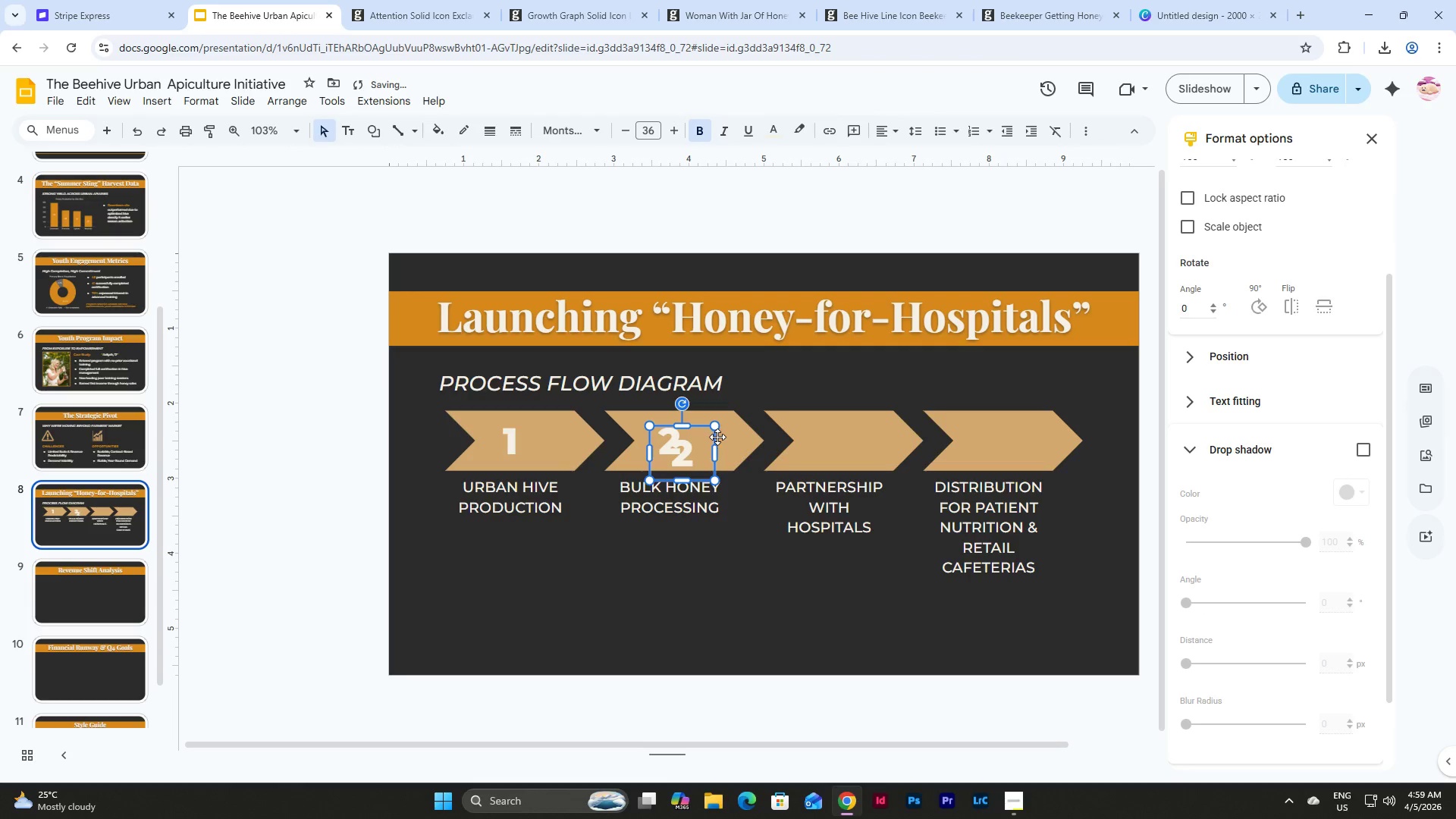 
left_click_drag(start_coordinate=[717, 438], to_coordinate=[865, 426])
 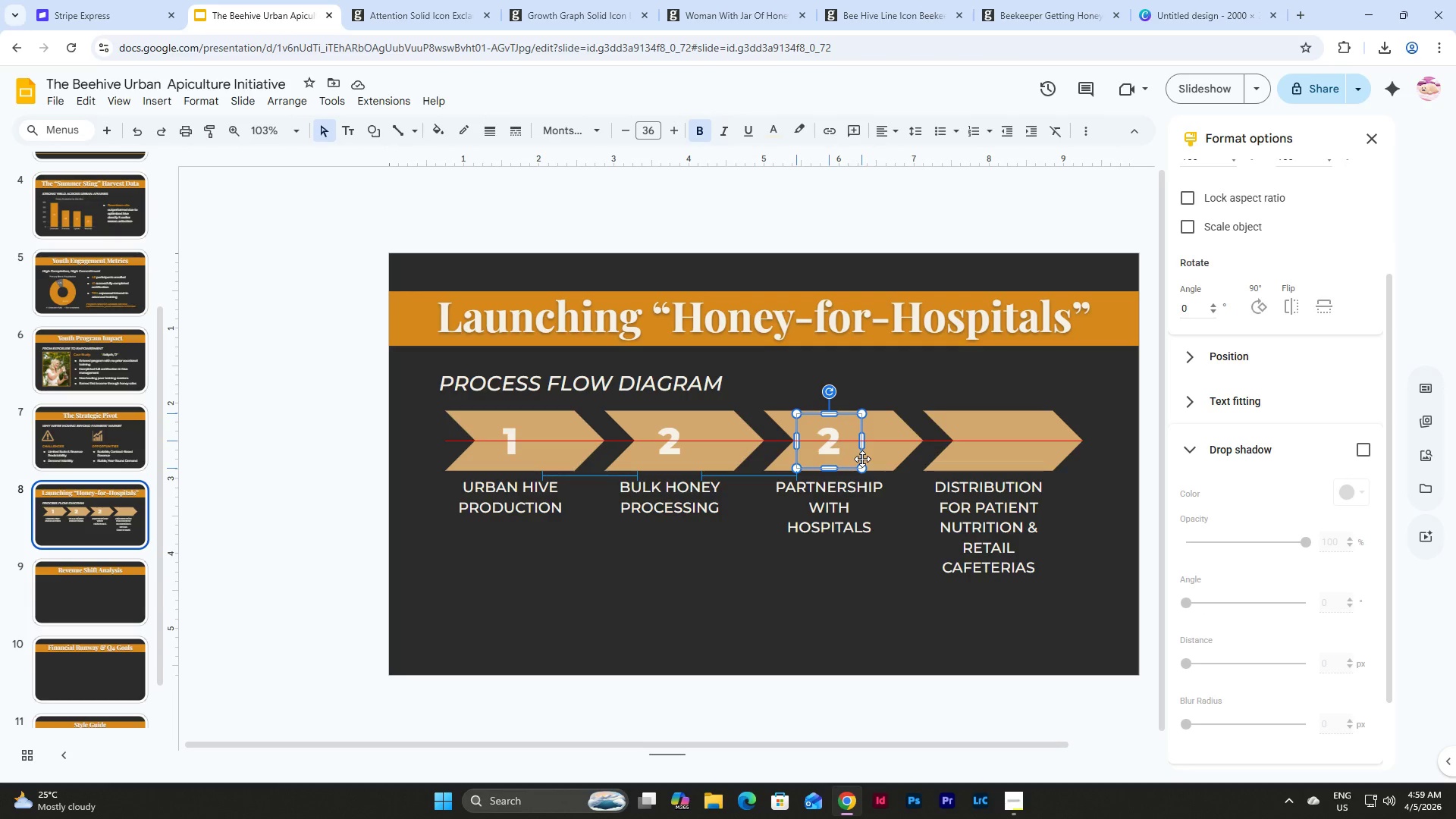 
wait(6.89)
 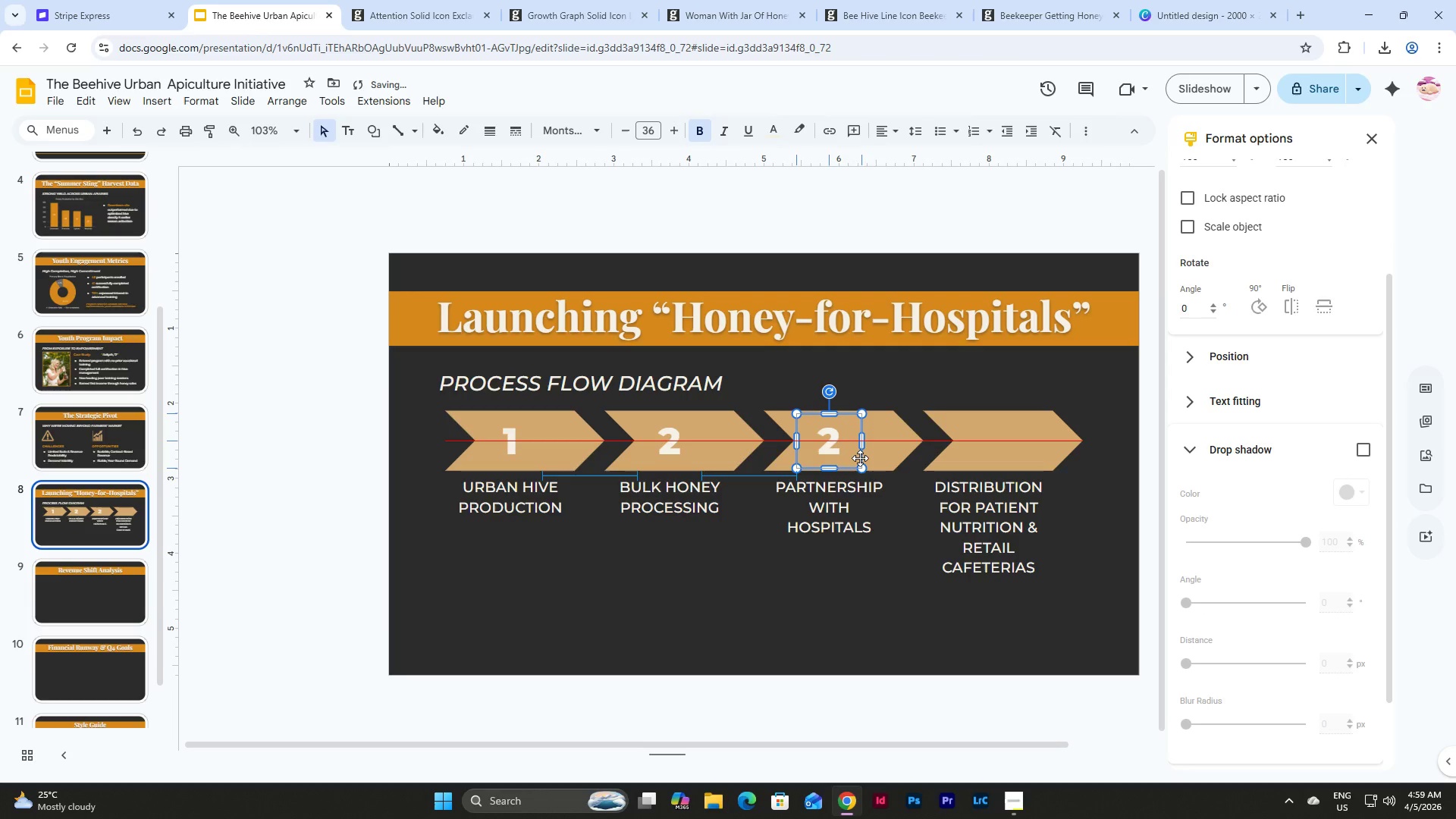 
left_click([846, 435])
 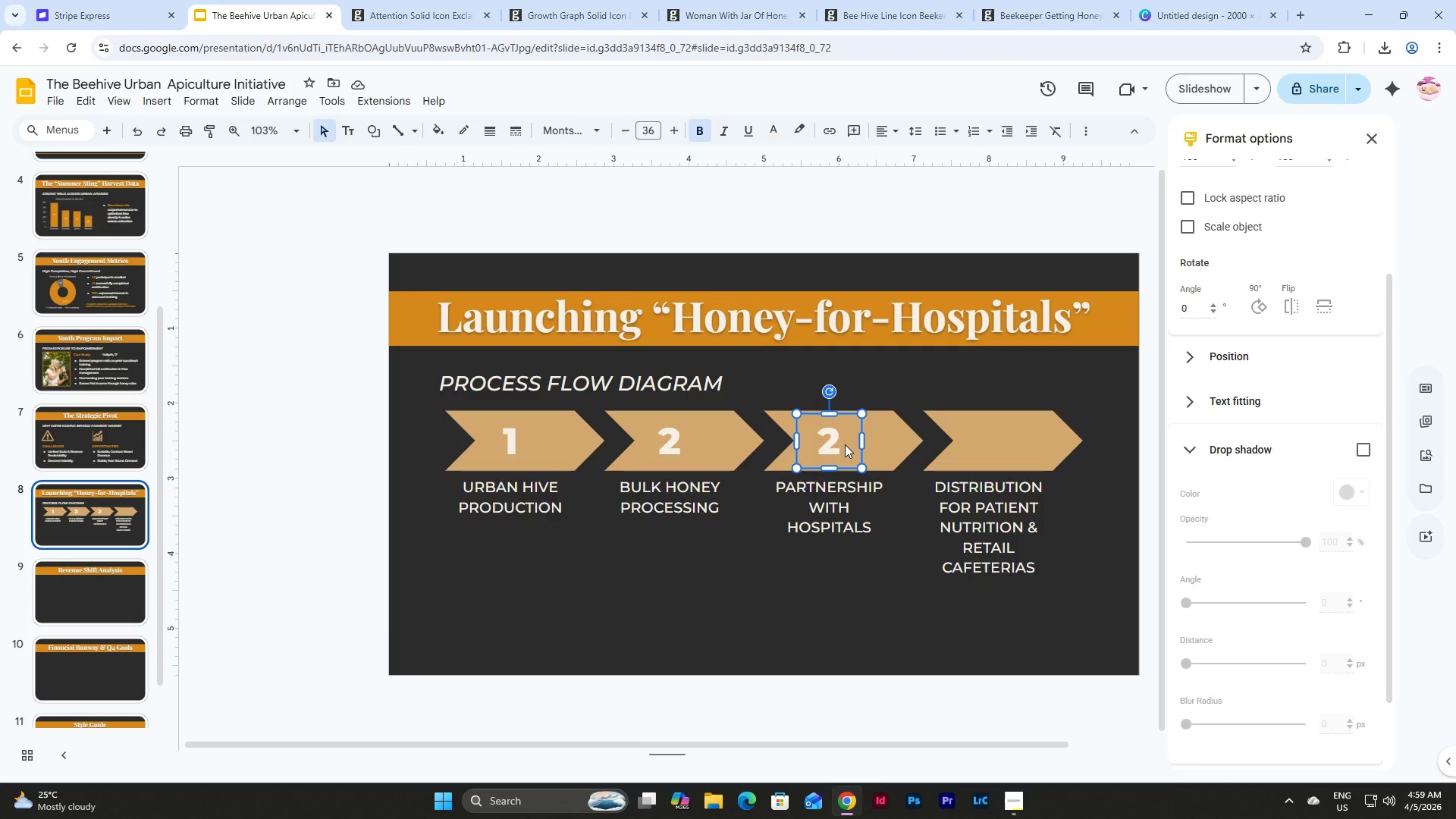 
left_click([845, 444])
 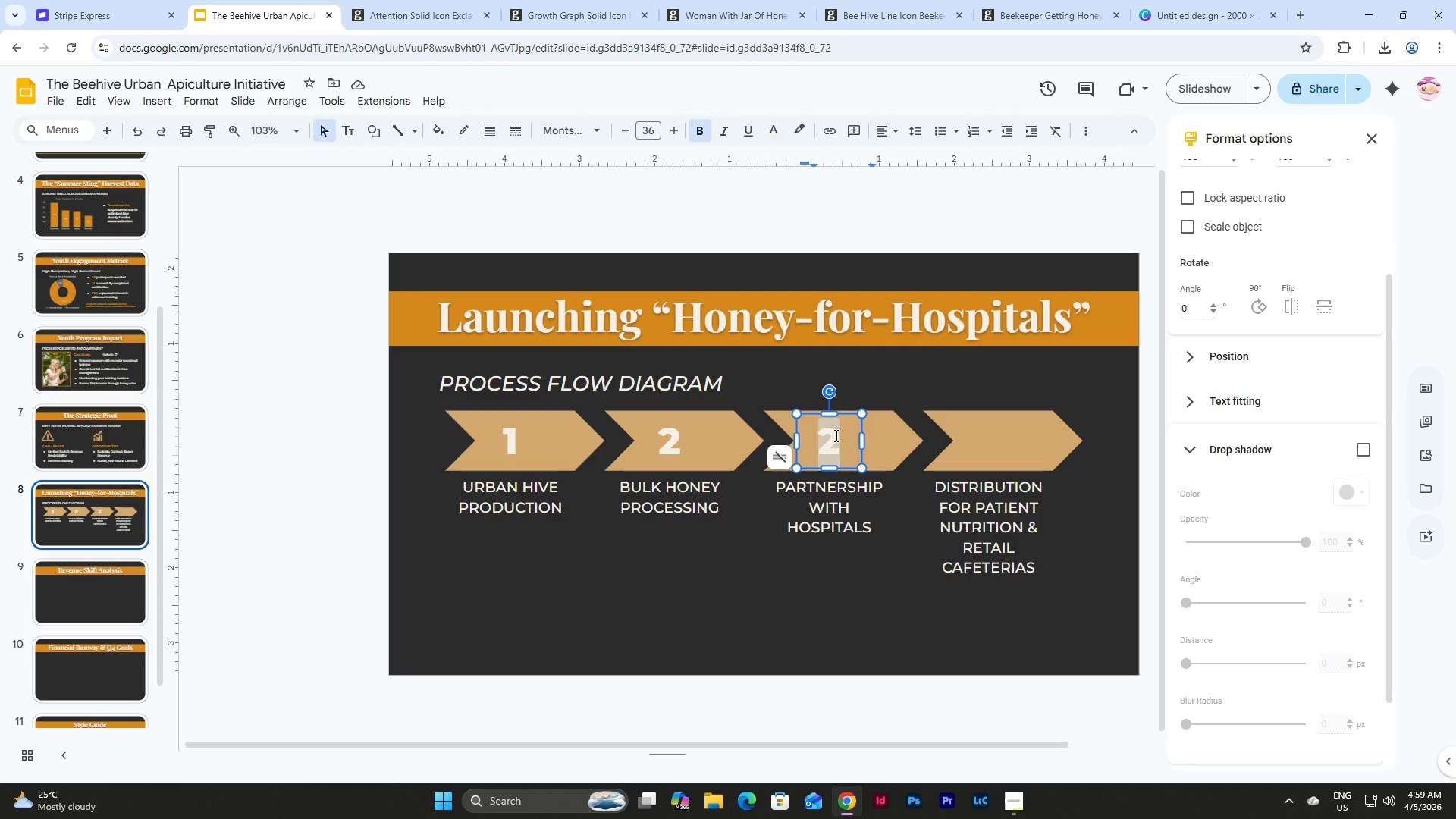 
key(Numpad3)
 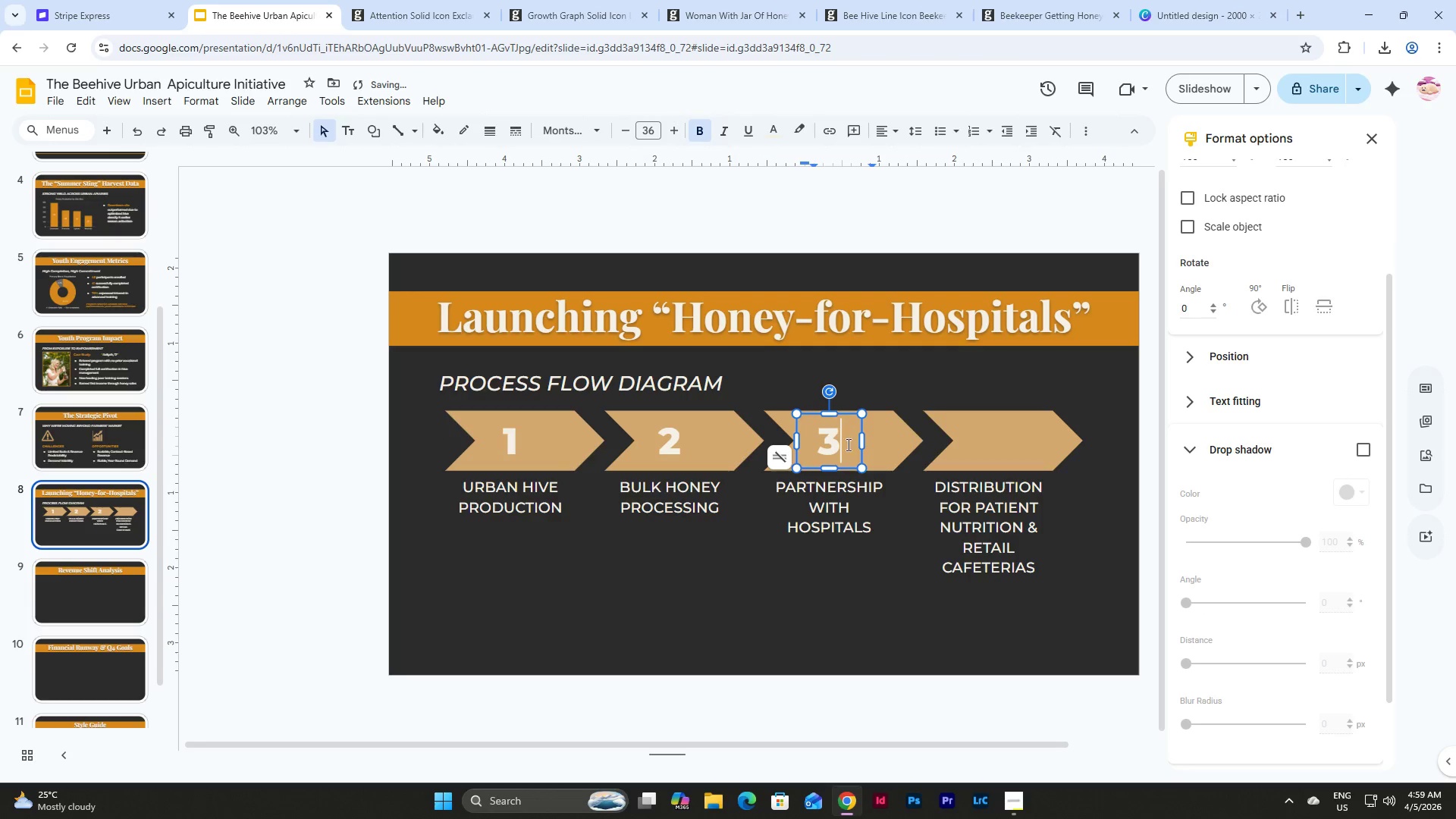 
left_click([833, 621])
 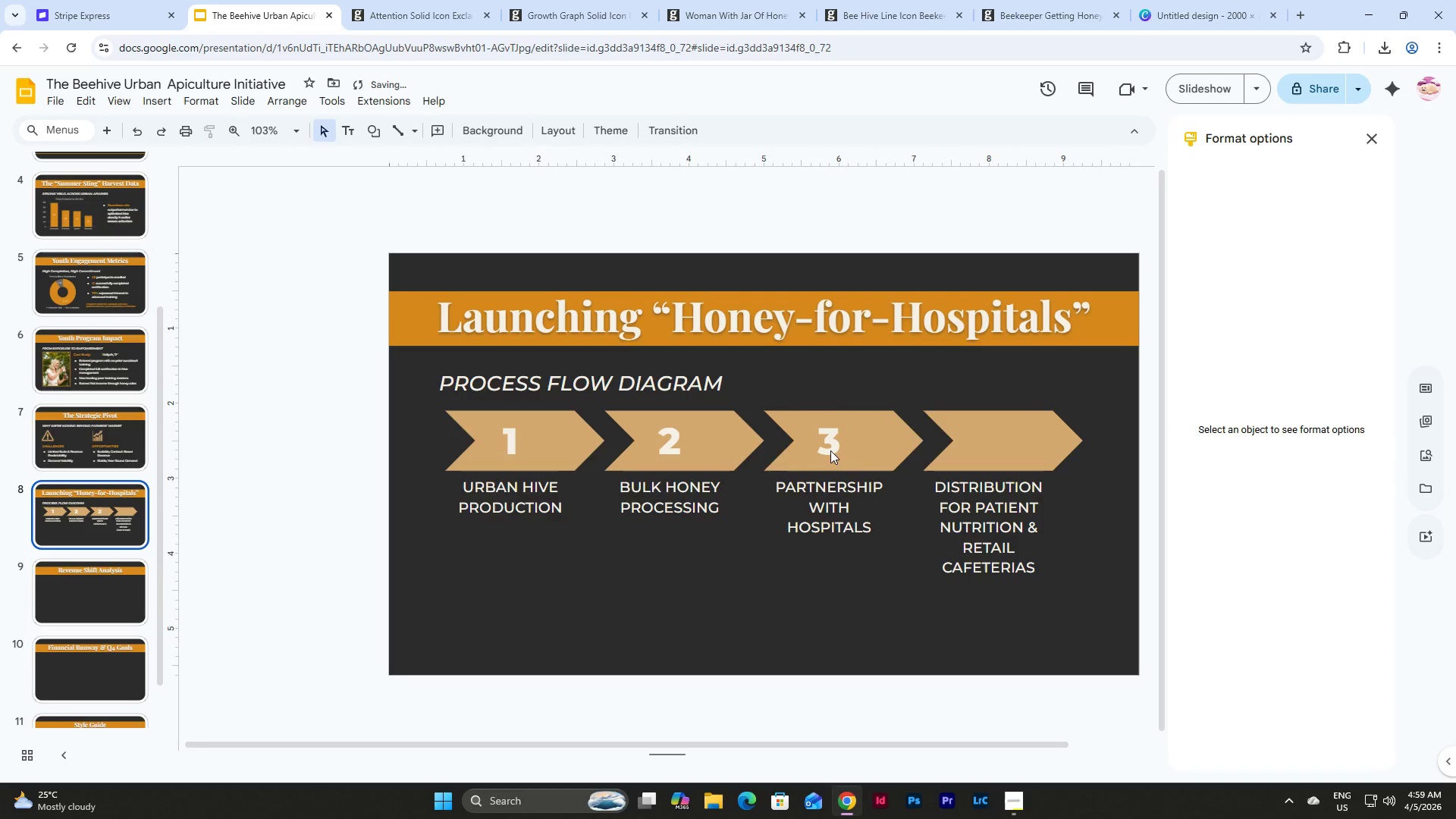 
left_click([830, 450])
 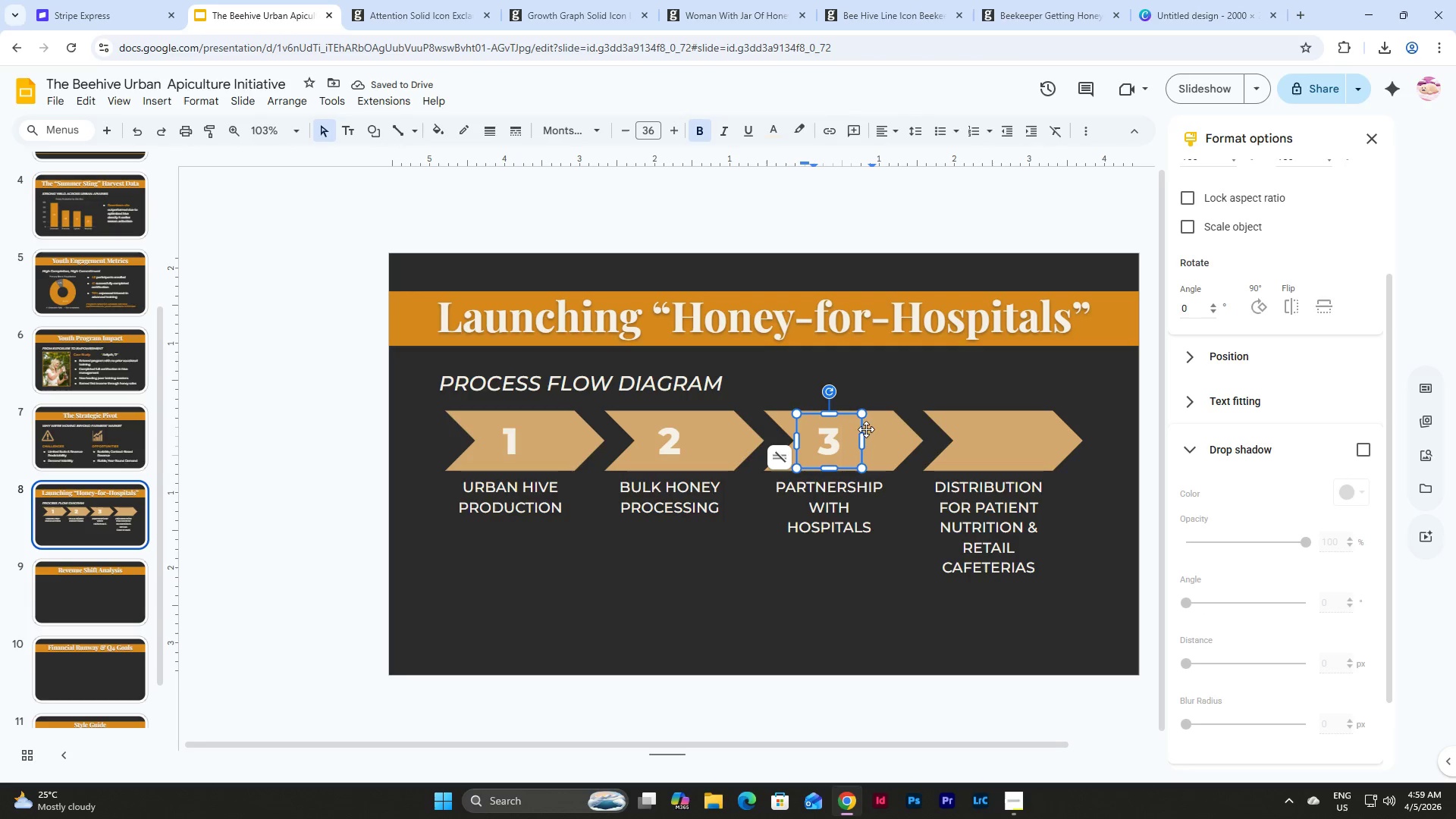 
left_click([864, 427])
 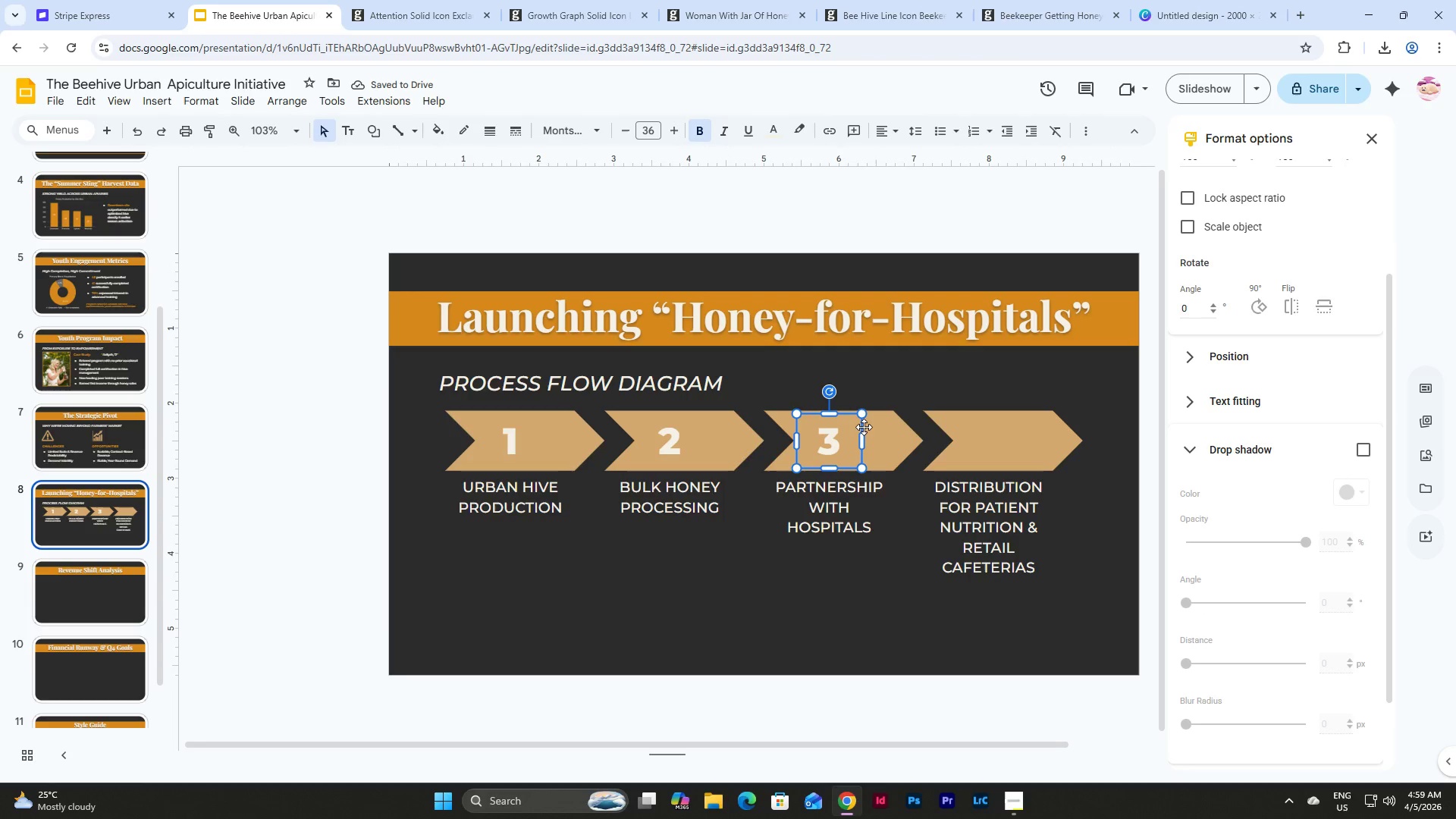 
key(Control+C)
 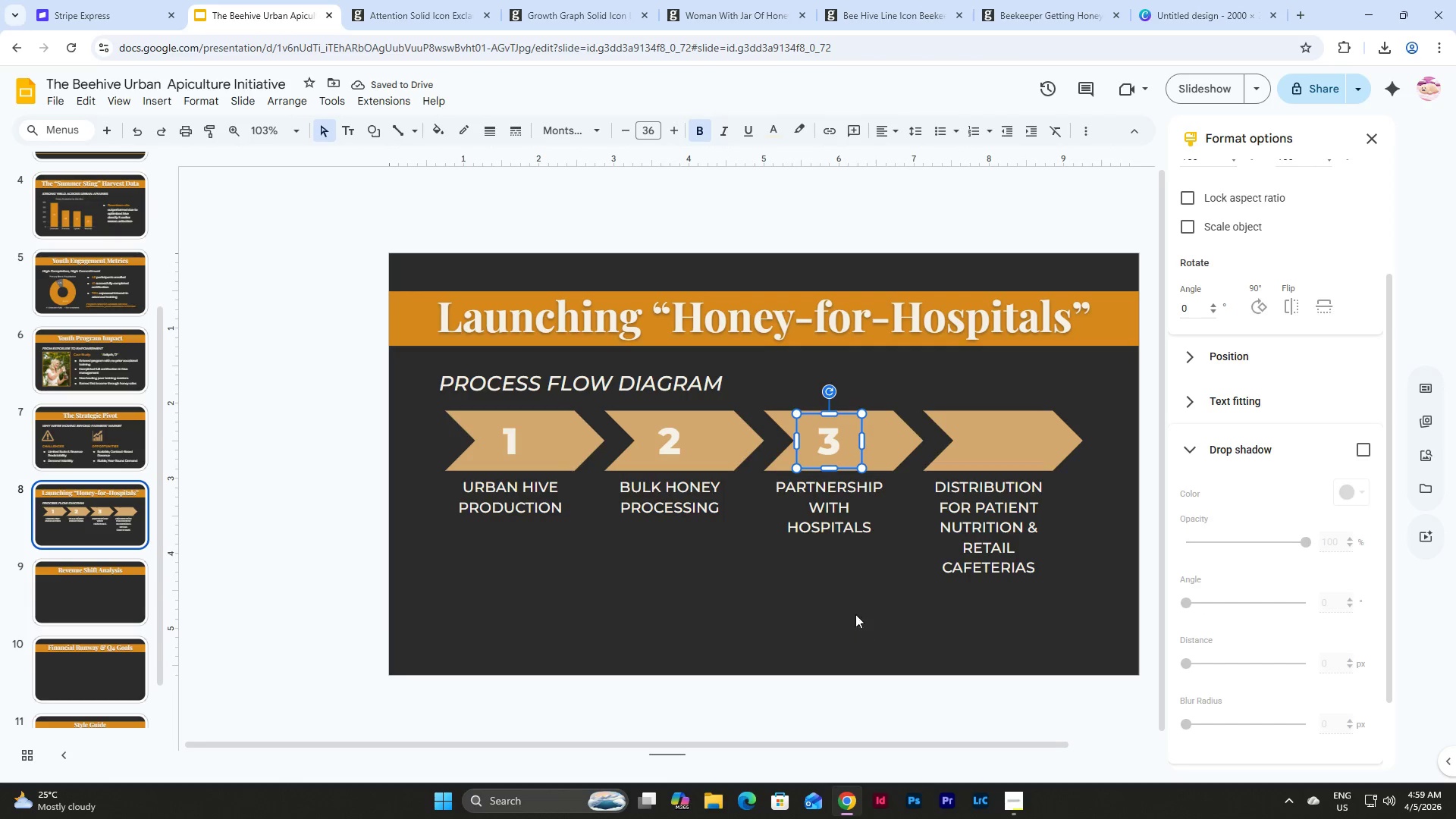 
left_click([847, 588])
 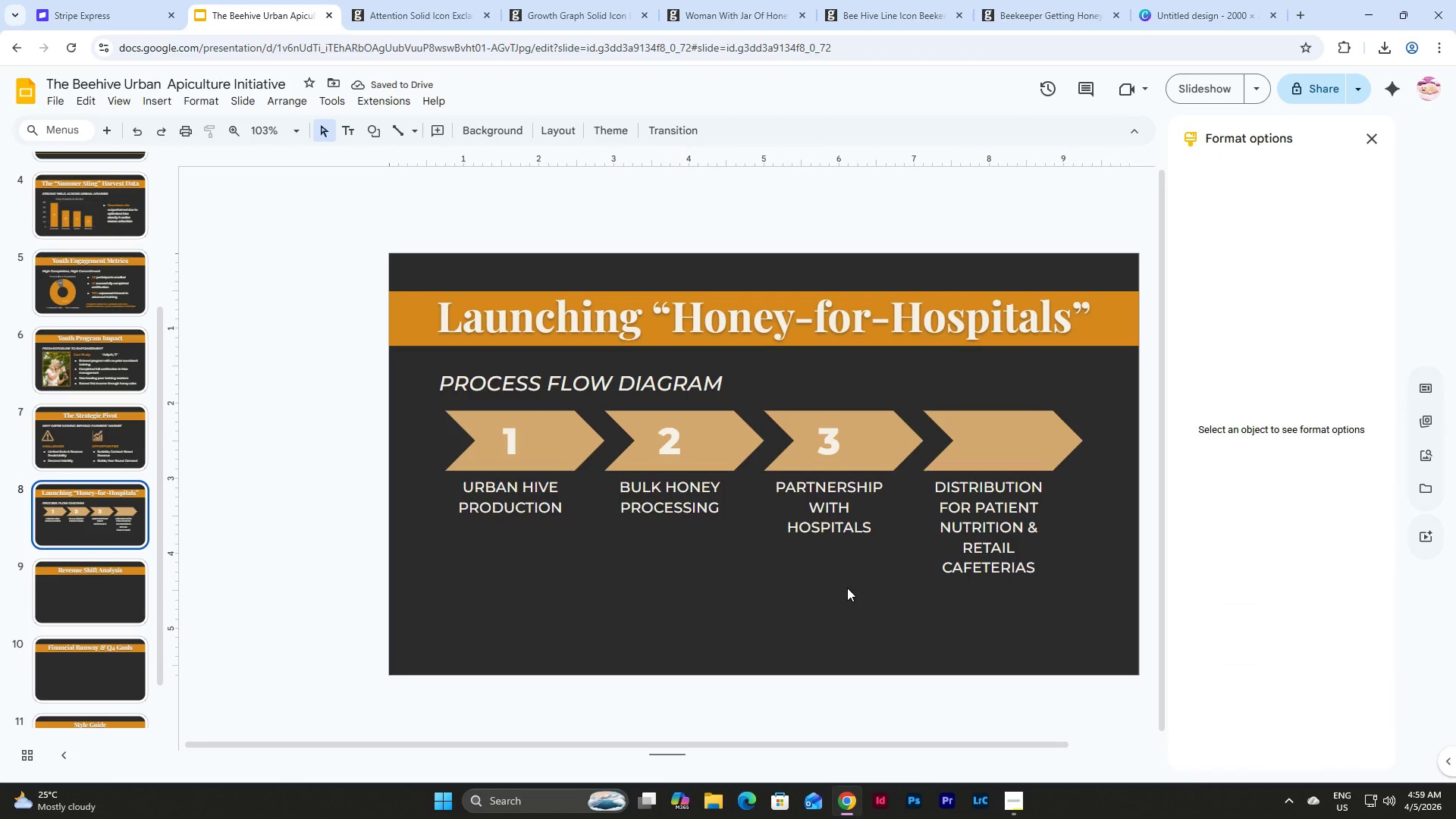 
key(Control+V)
 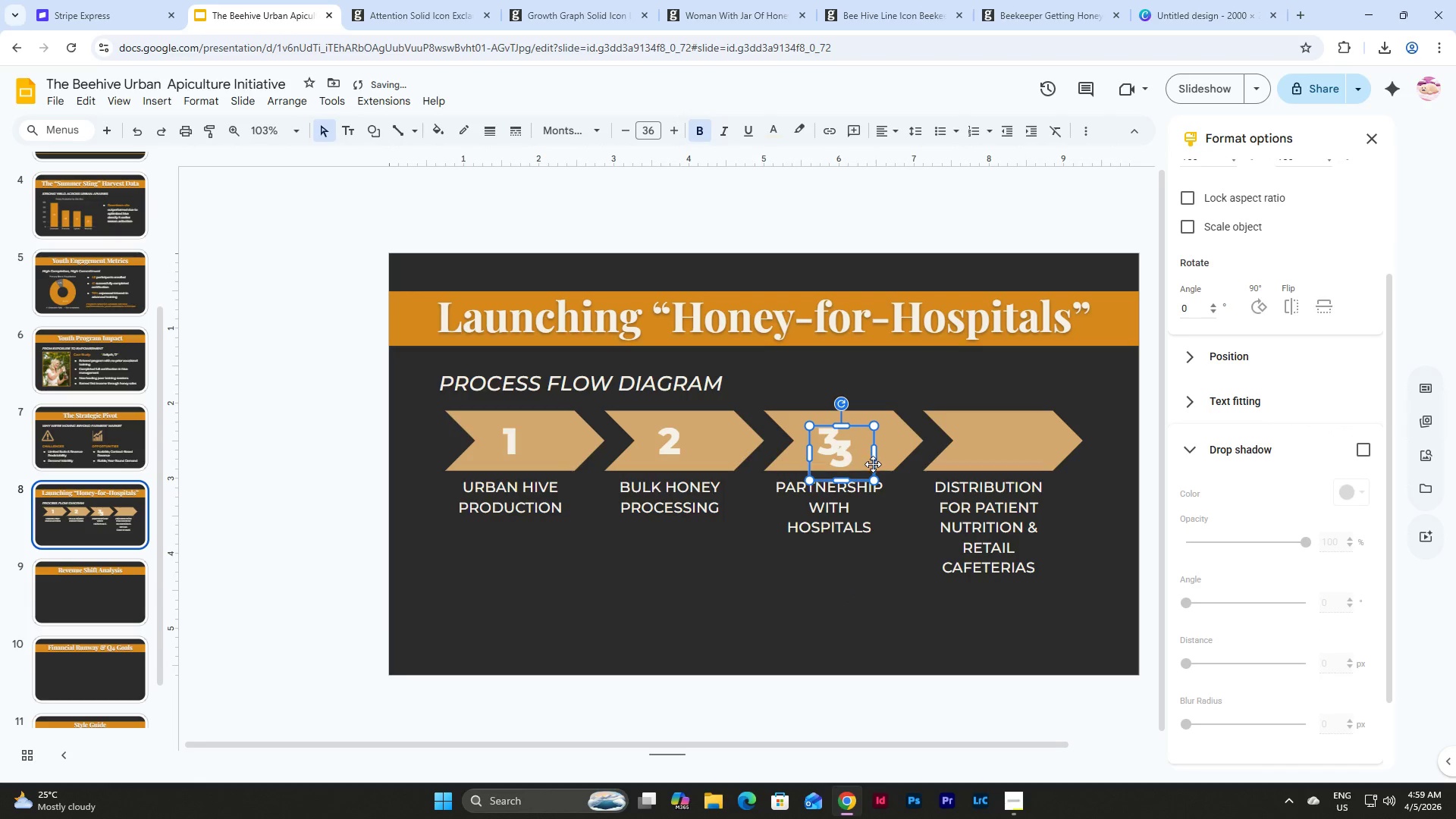 
left_click_drag(start_coordinate=[873, 465], to_coordinate=[1020, 453])
 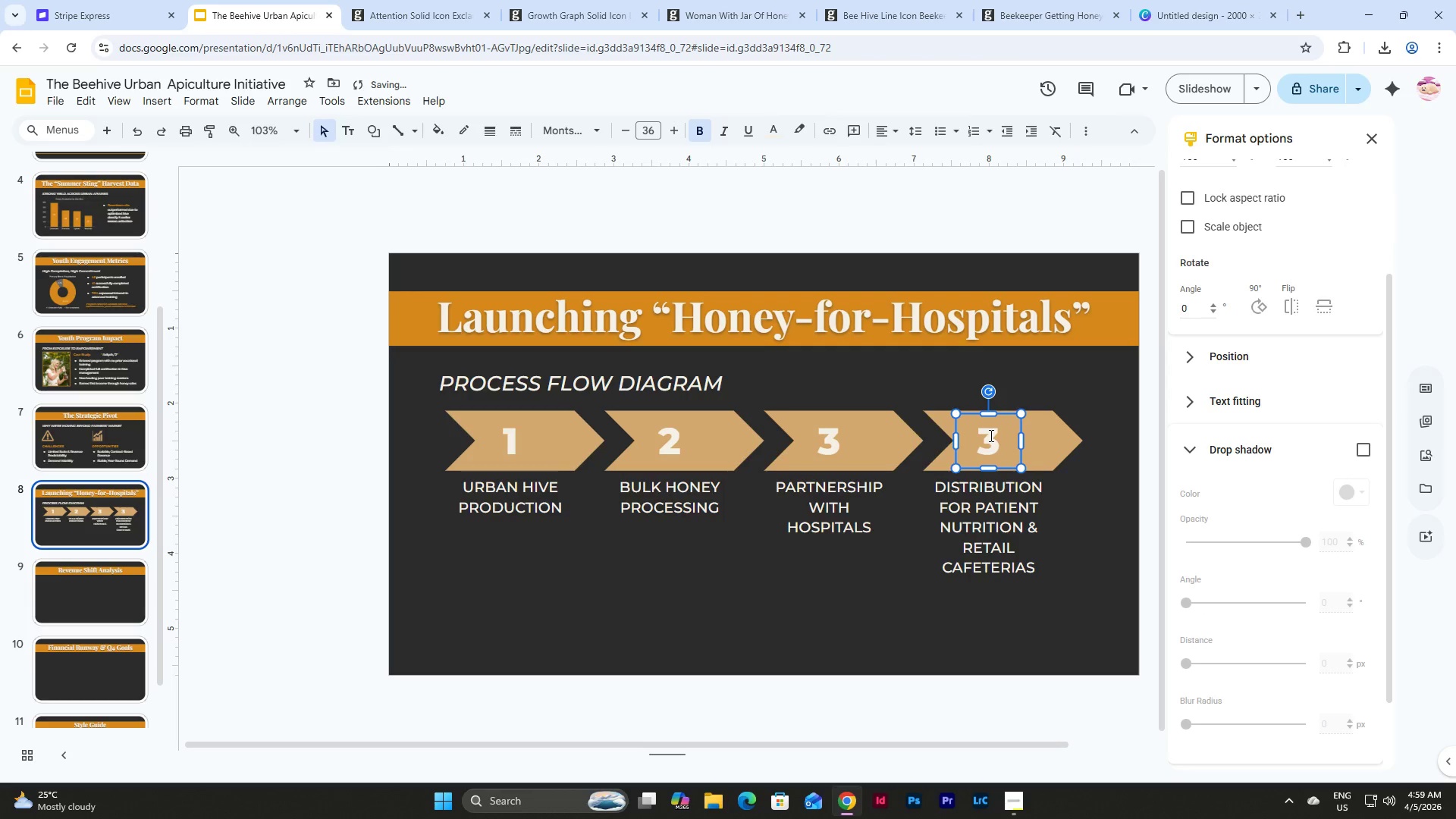 
left_click([990, 435])
 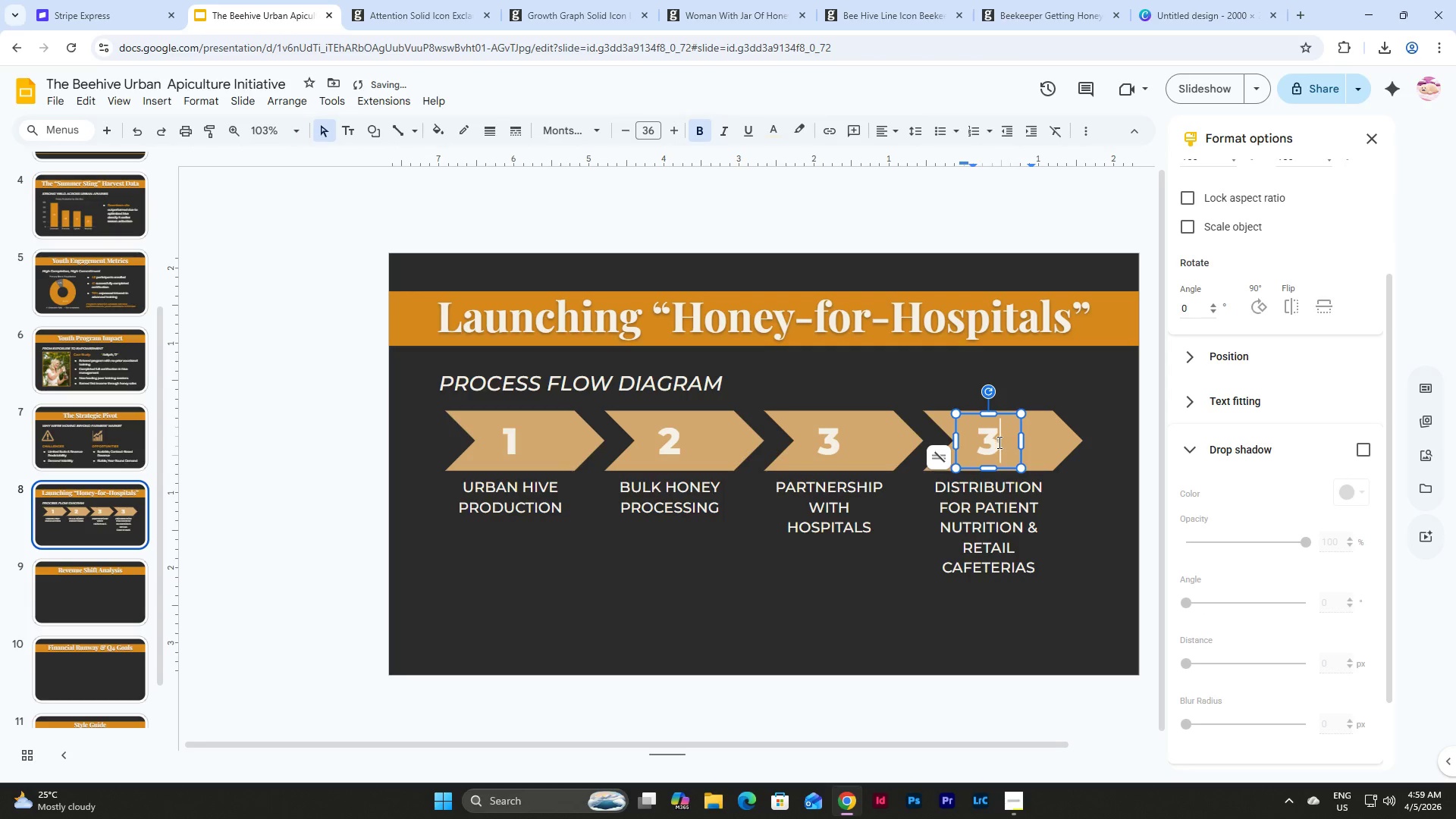 
left_click_drag(start_coordinate=[999, 443], to_coordinate=[973, 440])
 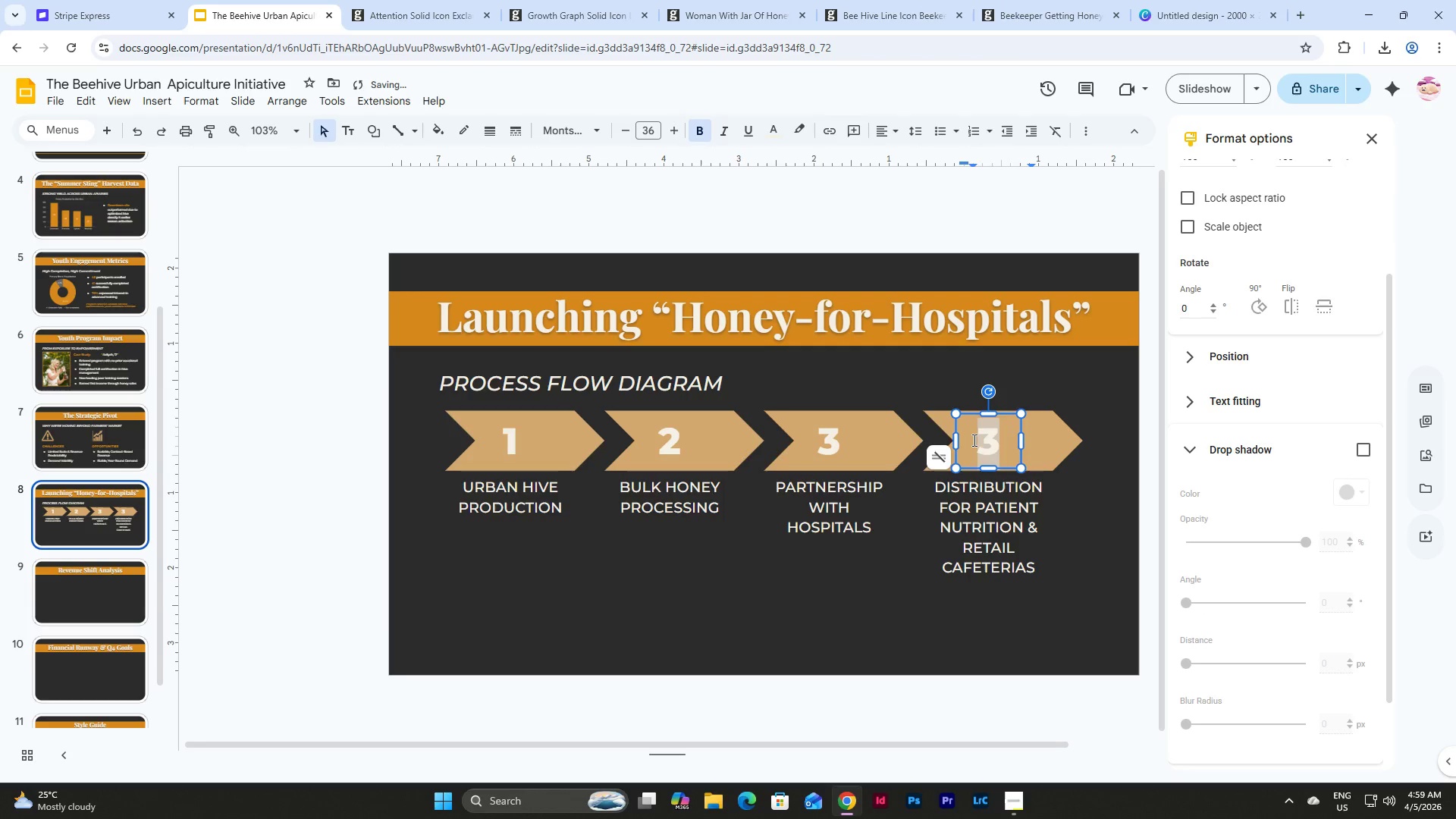 
key(Numpad4)
 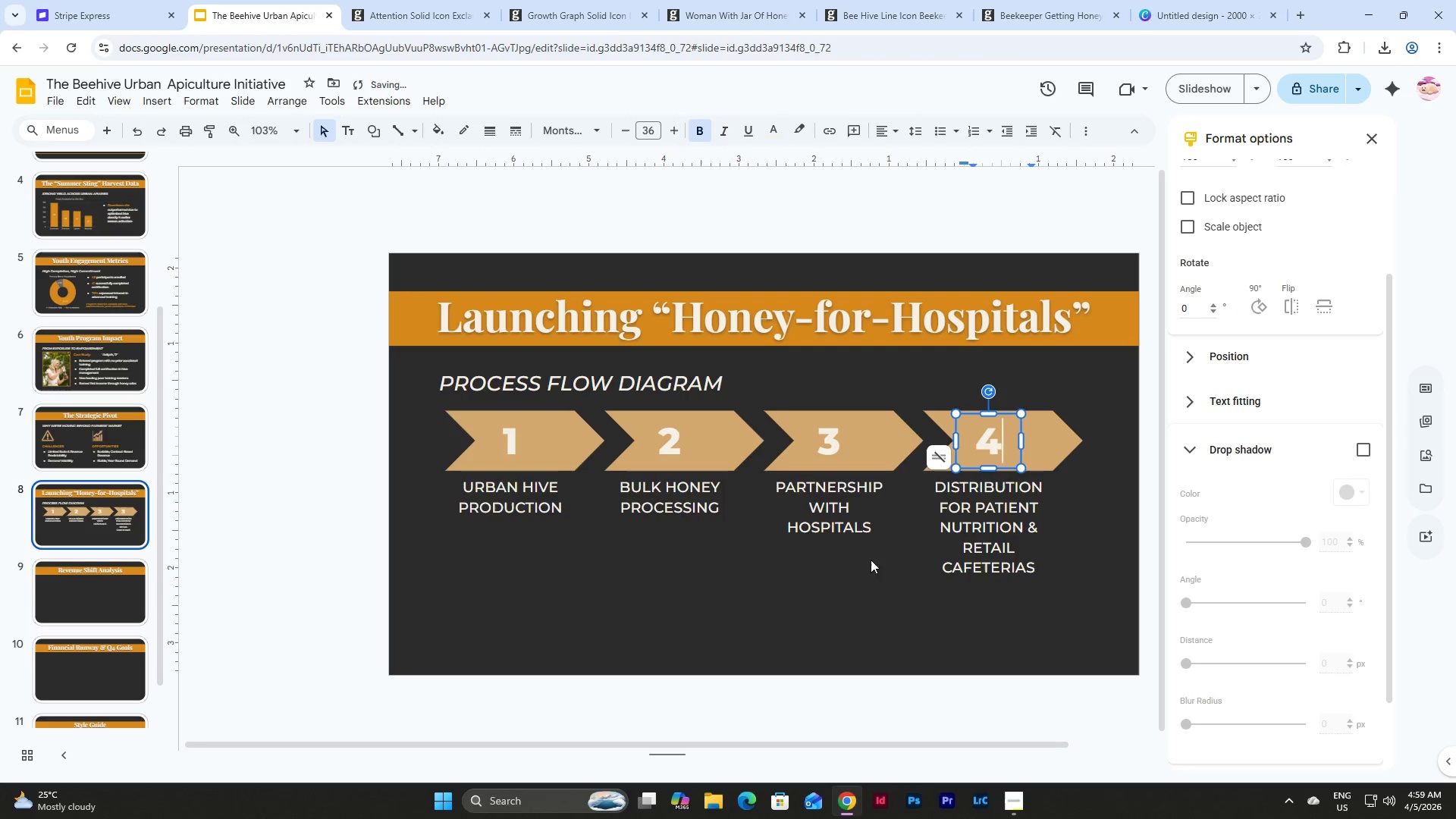 
left_click([811, 583])
 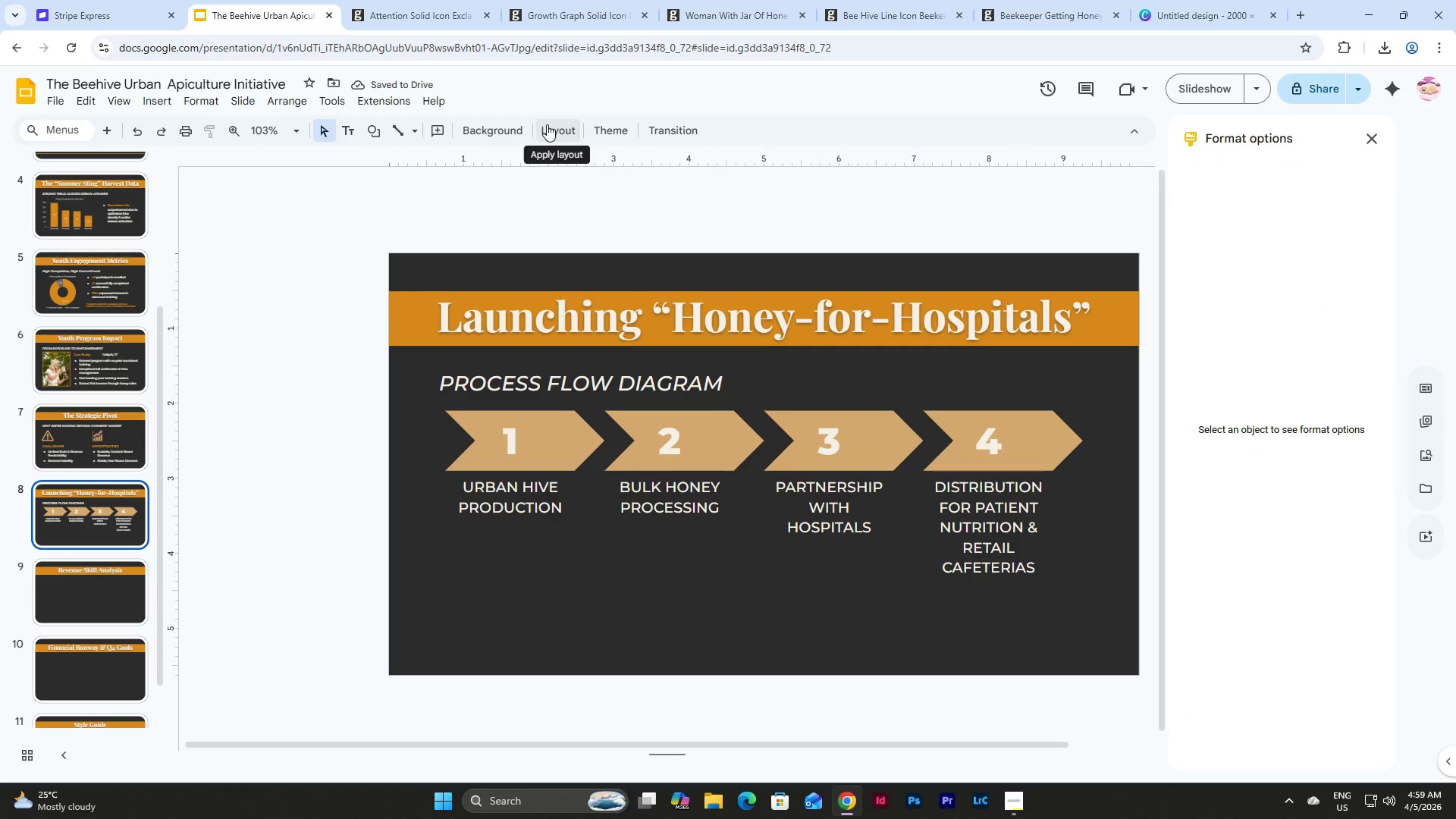 
left_click([372, 128])
 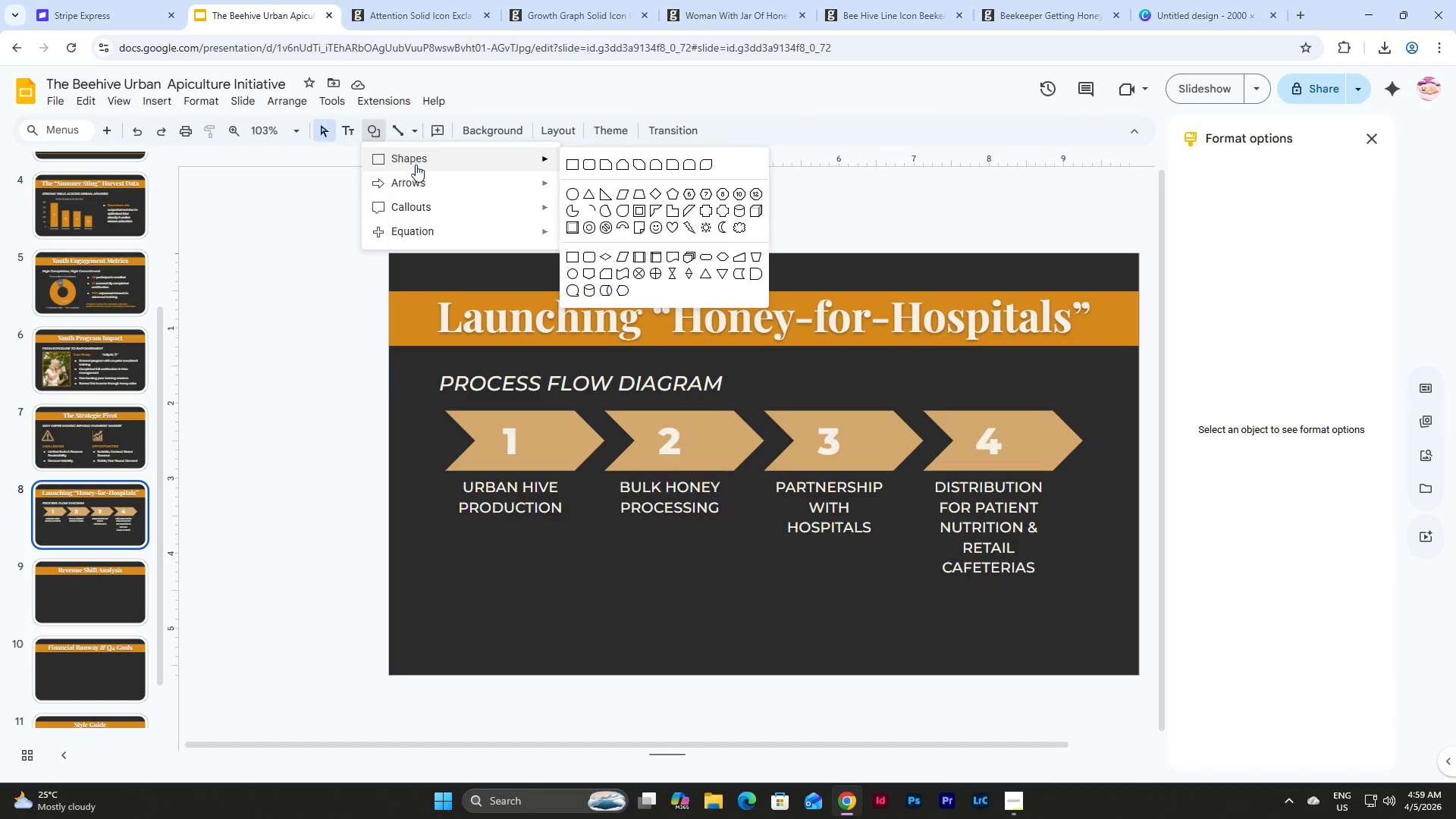 
left_click([416, 185])
 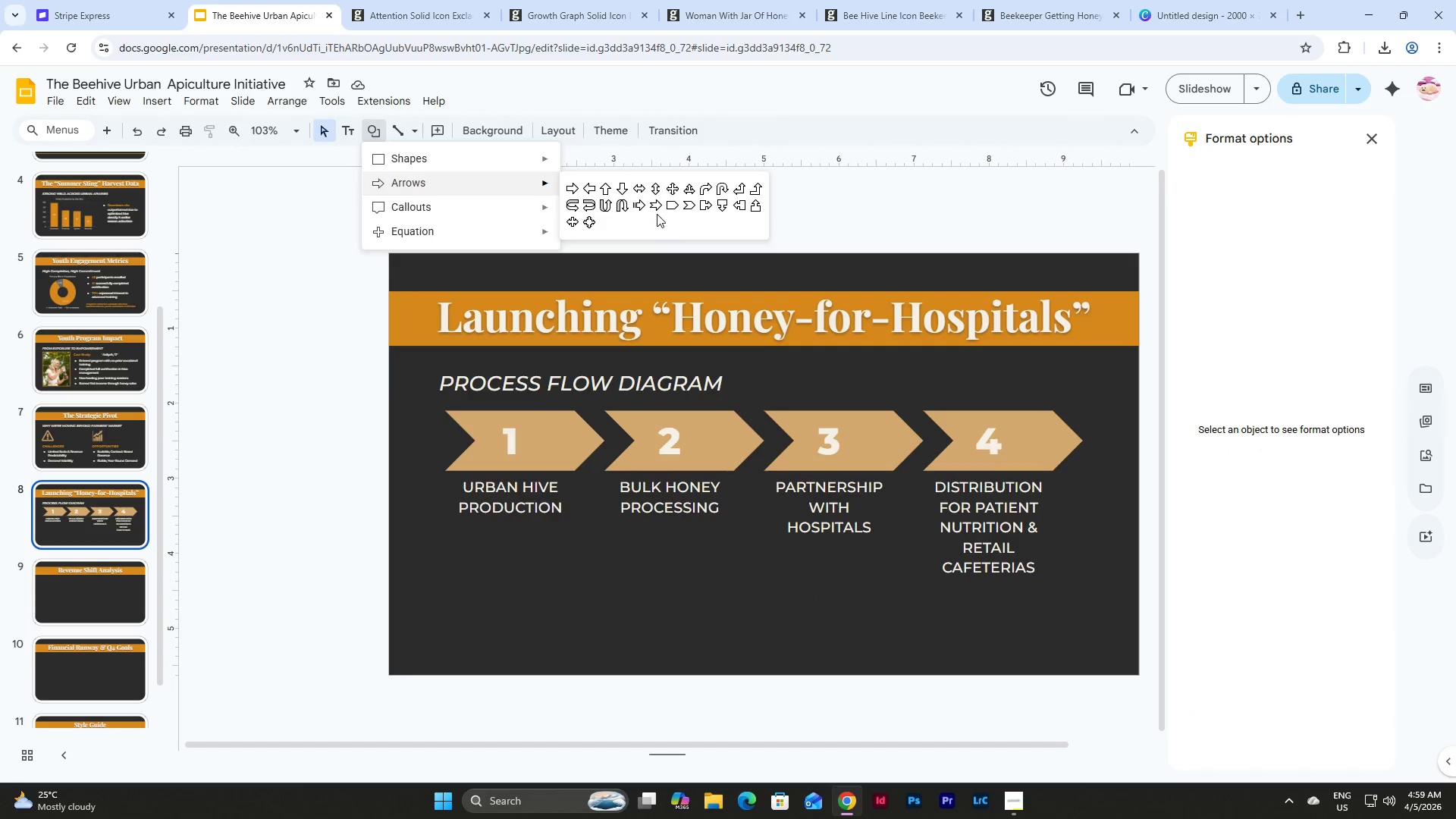 
left_click([670, 203])
 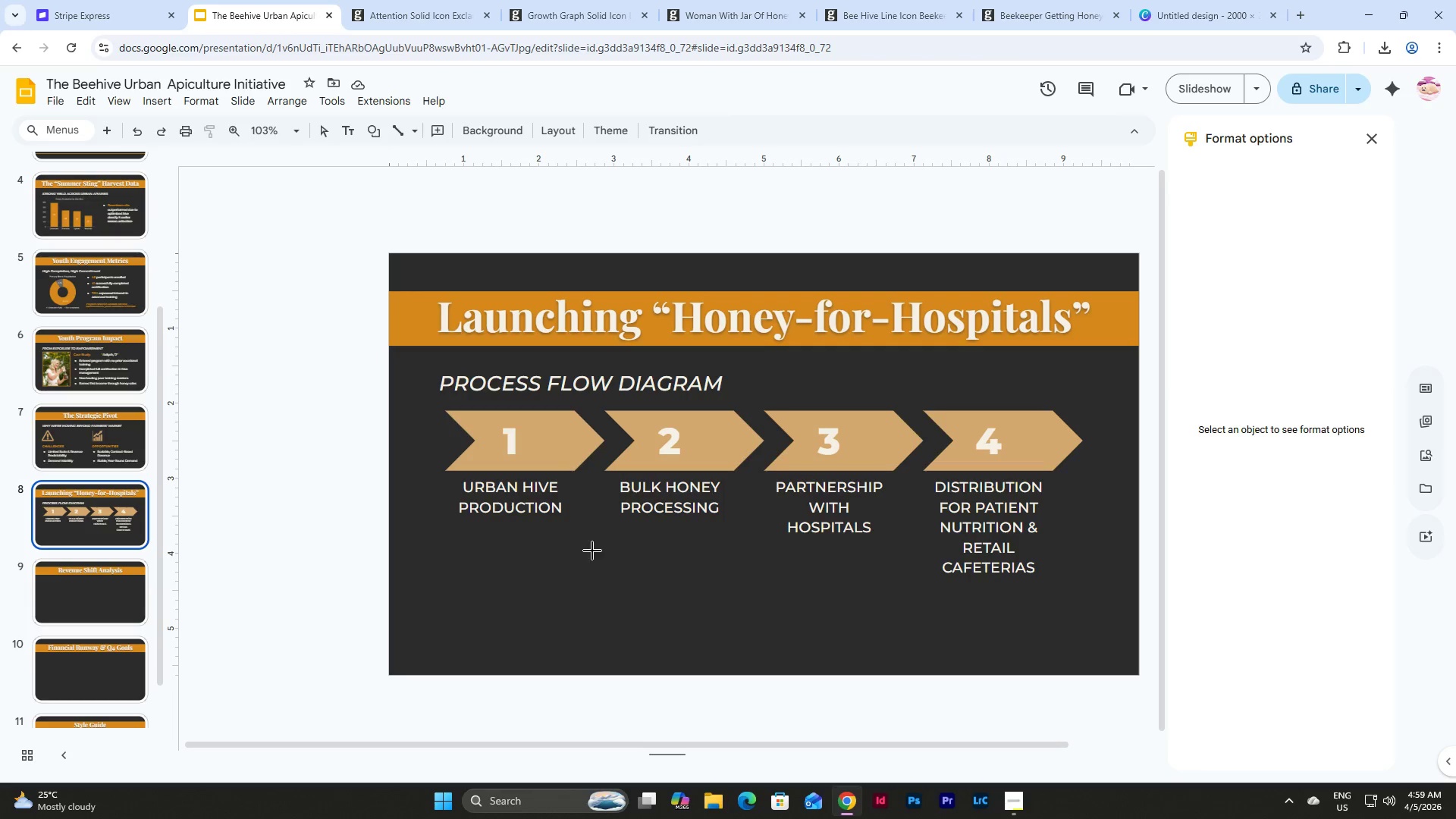 
left_click_drag(start_coordinate=[591, 548], to_coordinate=[641, 596])
 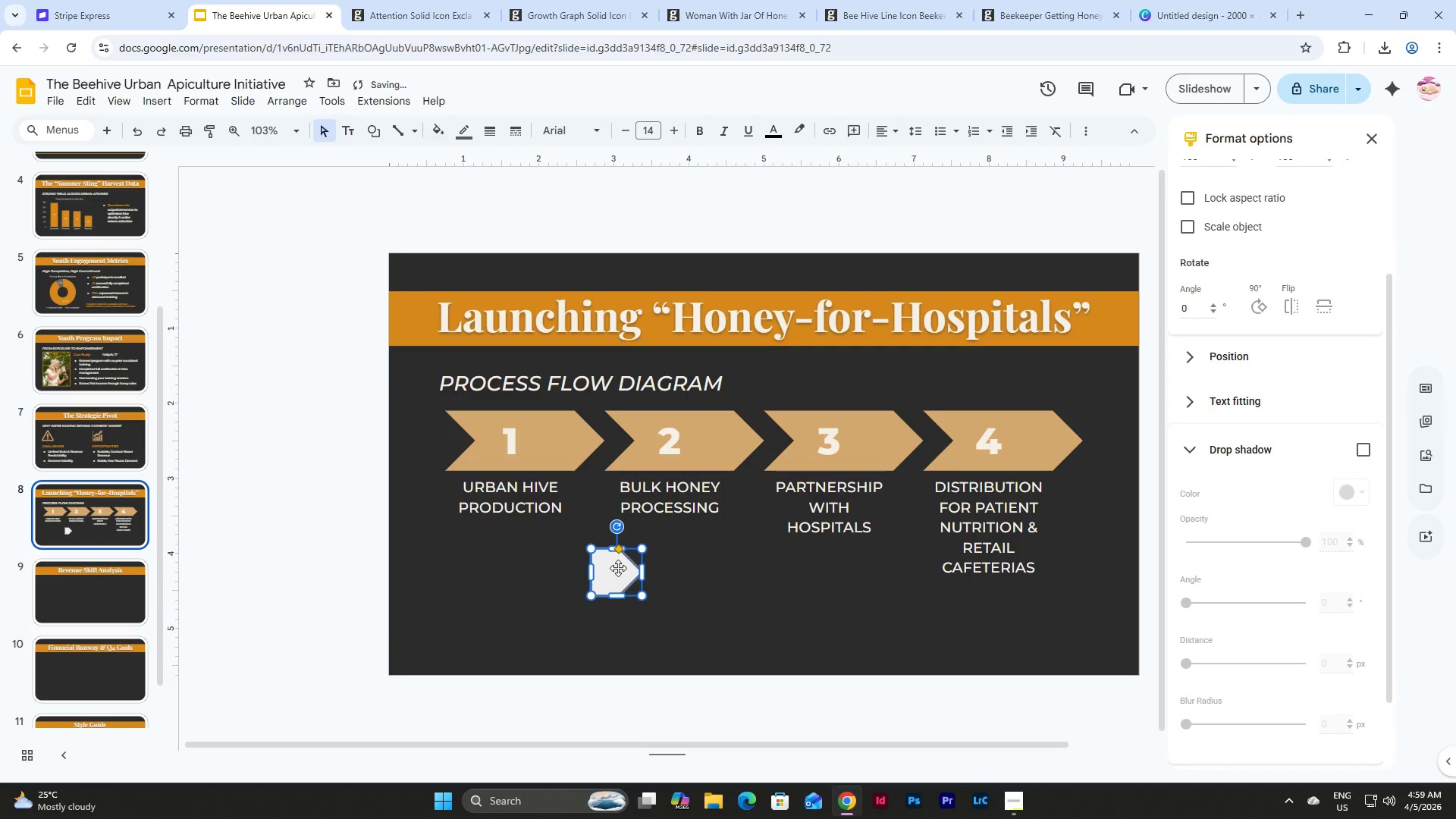 
left_click_drag(start_coordinate=[618, 568], to_coordinate=[570, 435])
 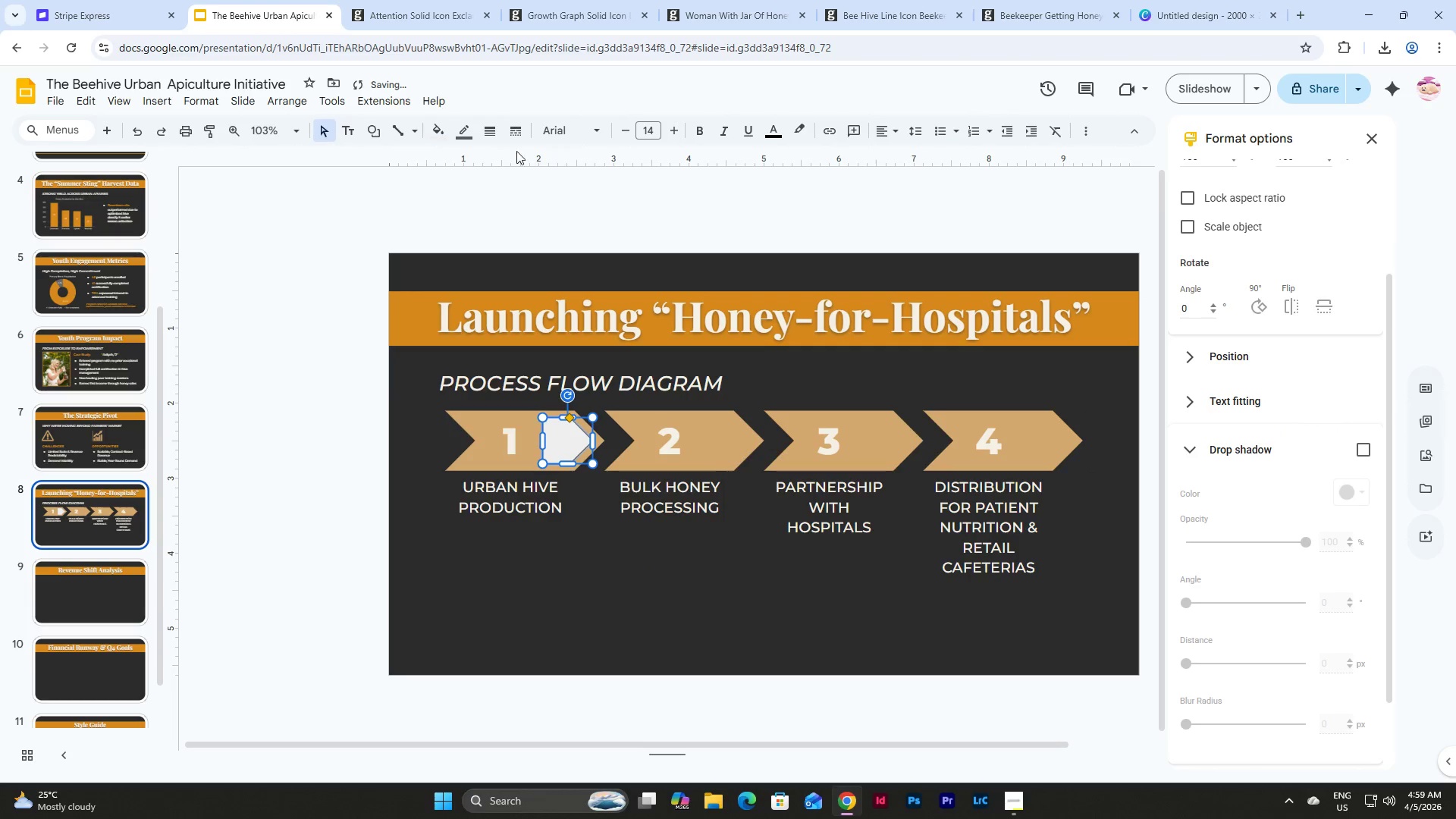 
left_click([471, 136])
 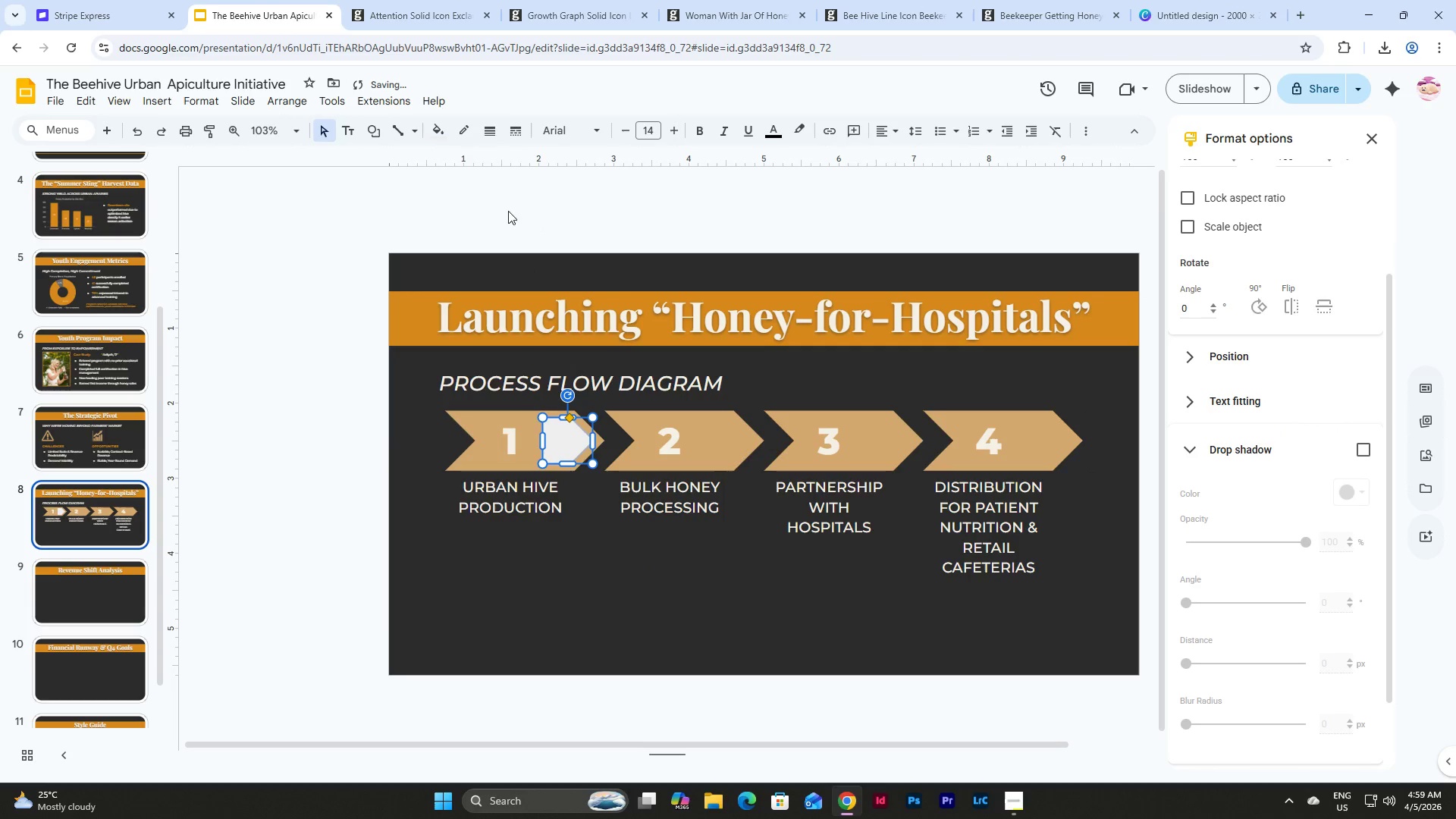 
left_click([455, 126])
 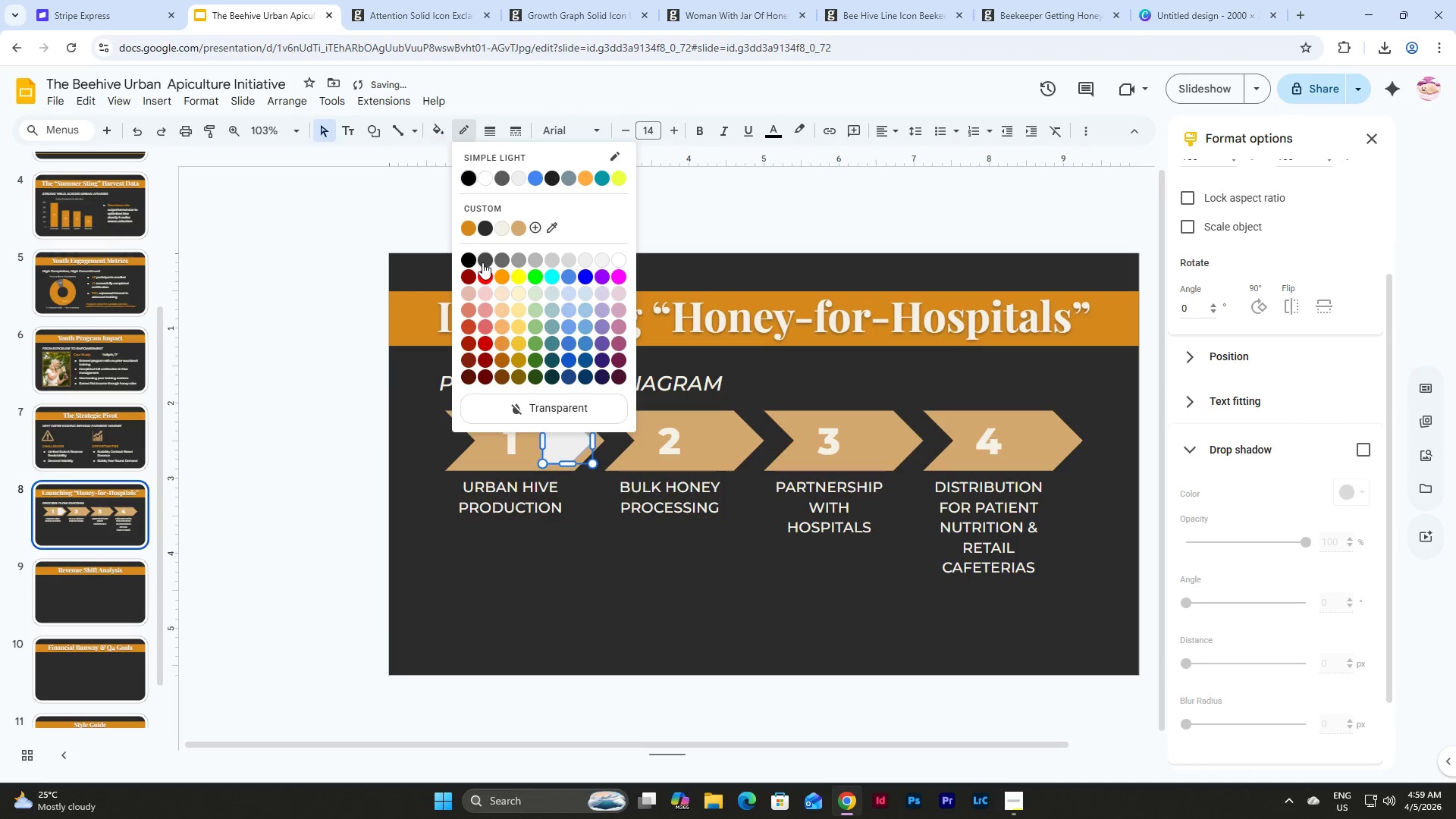 
left_click([485, 224])
 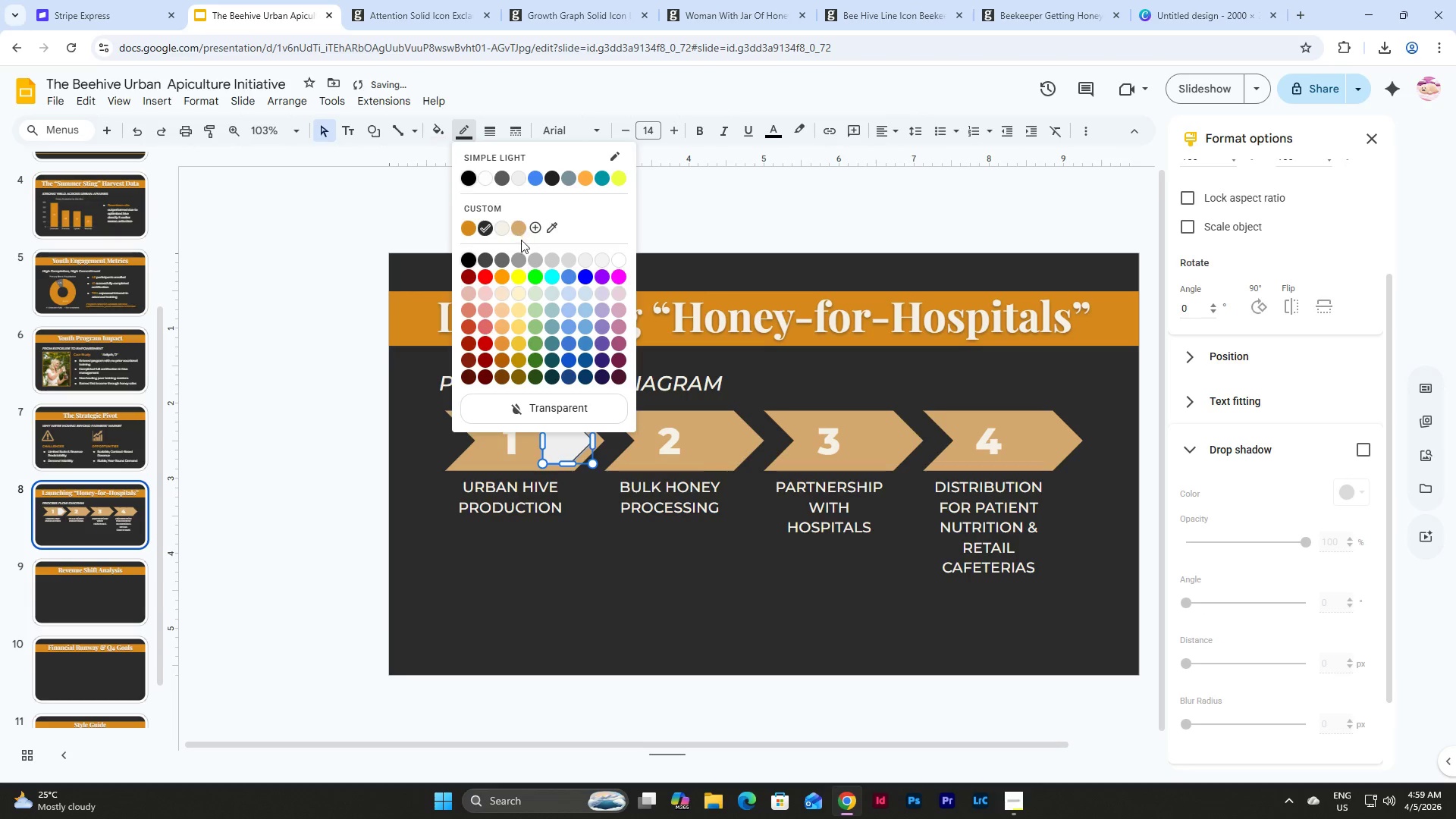 
left_click([529, 417])
 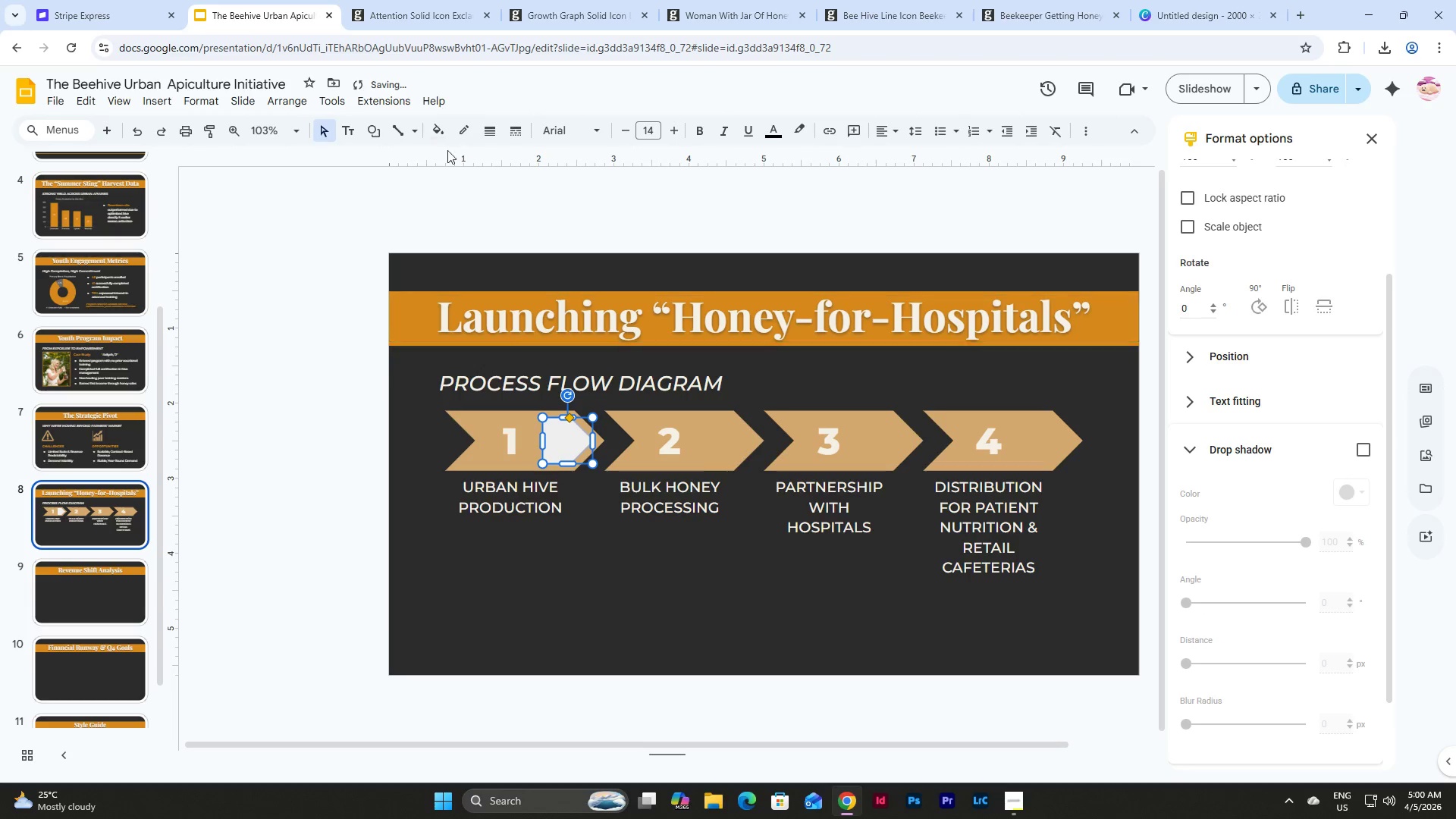 
left_click([444, 128])
 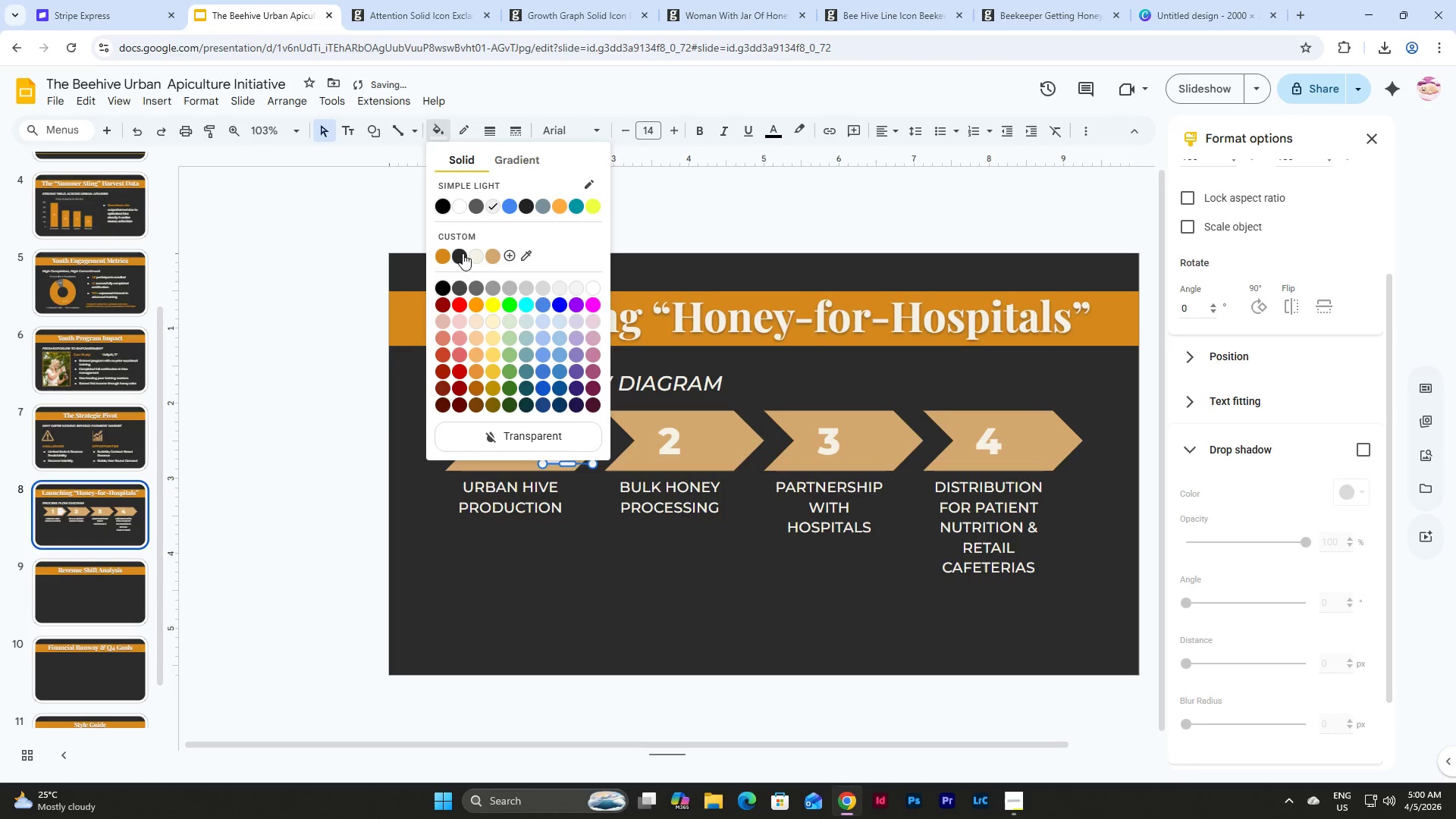 
left_click([462, 254])
 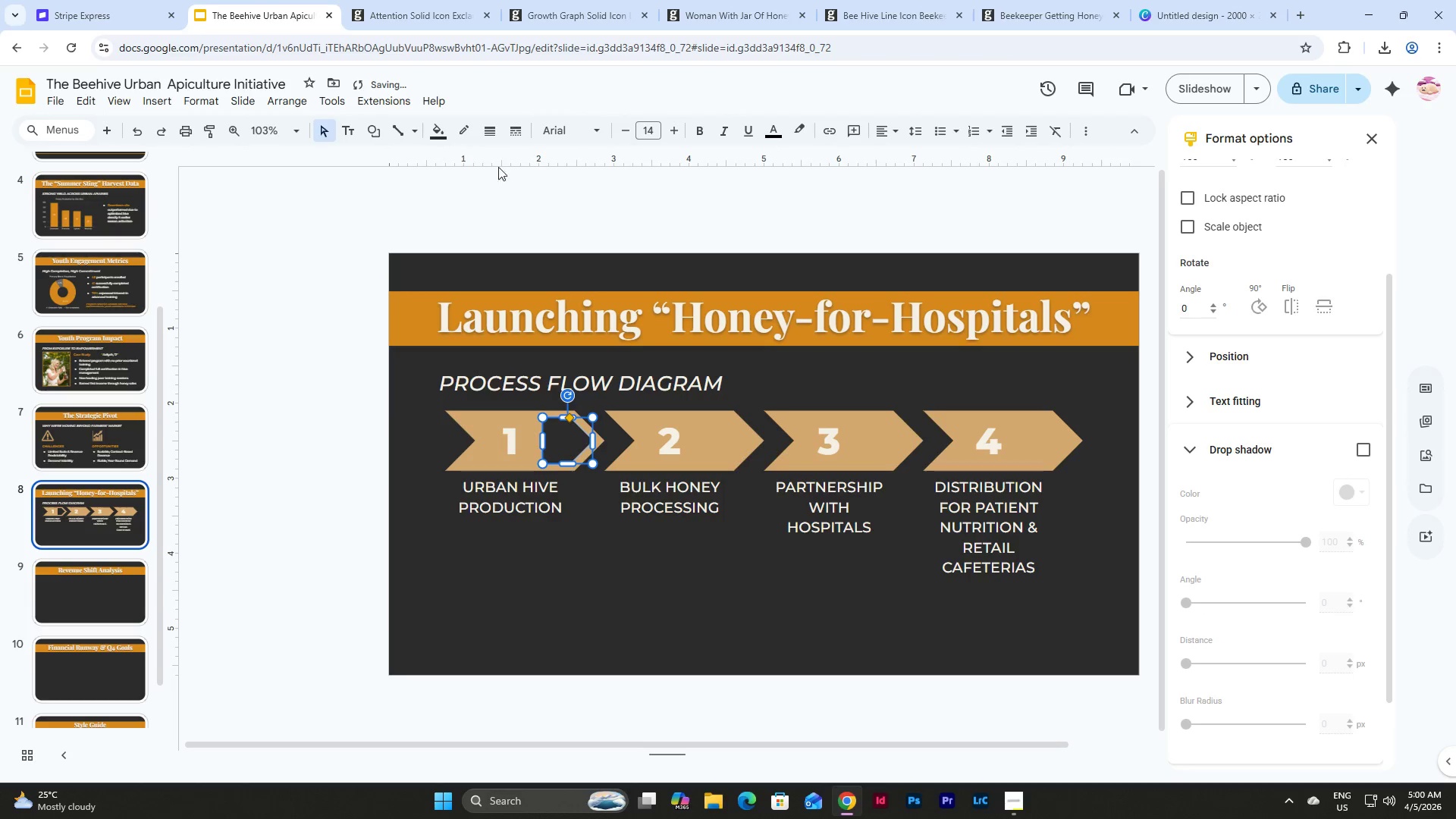 
left_click([456, 124])
 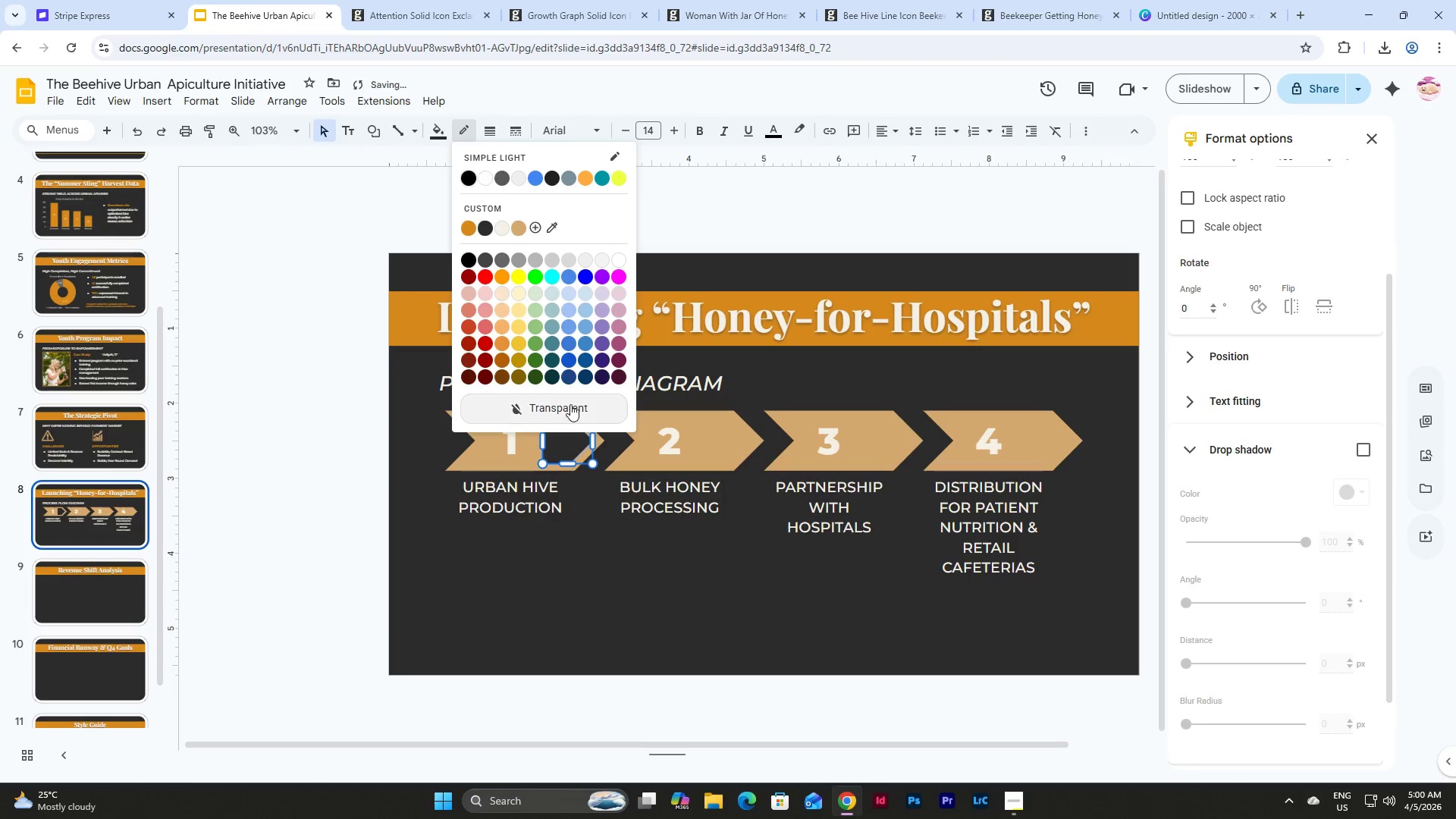 
left_click([570, 407])
 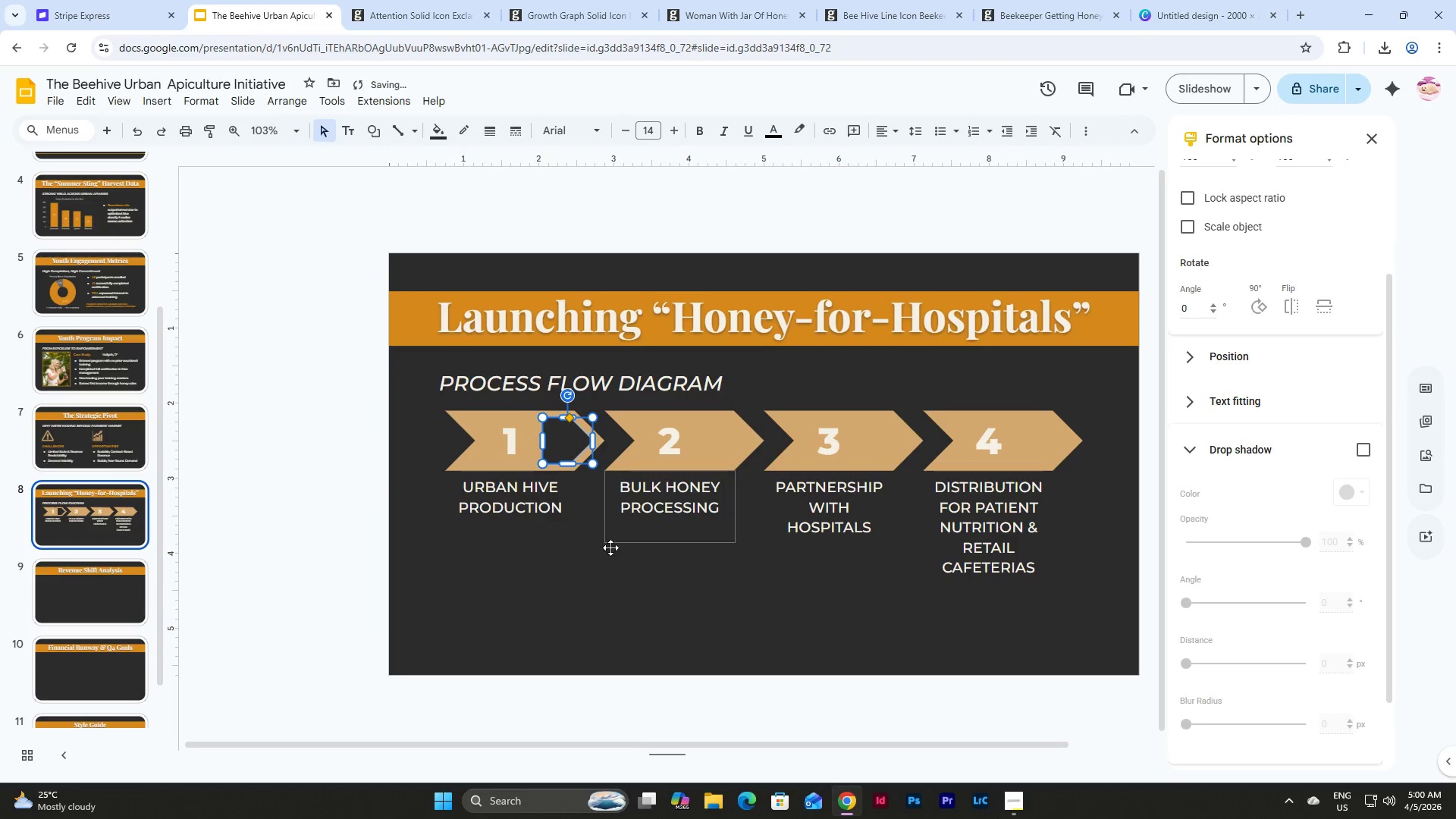 
left_click([612, 554])
 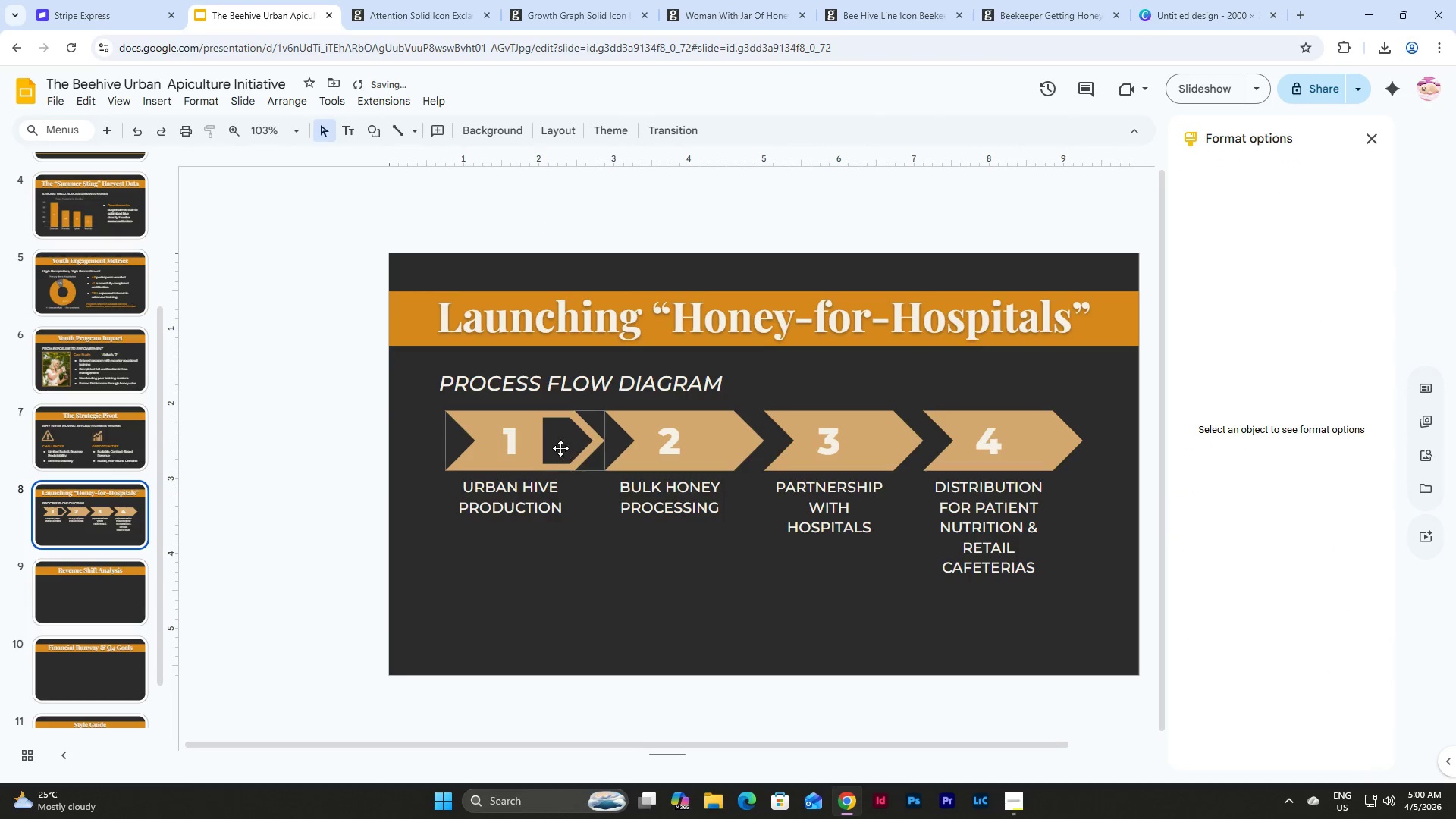 
left_click([560, 447])
 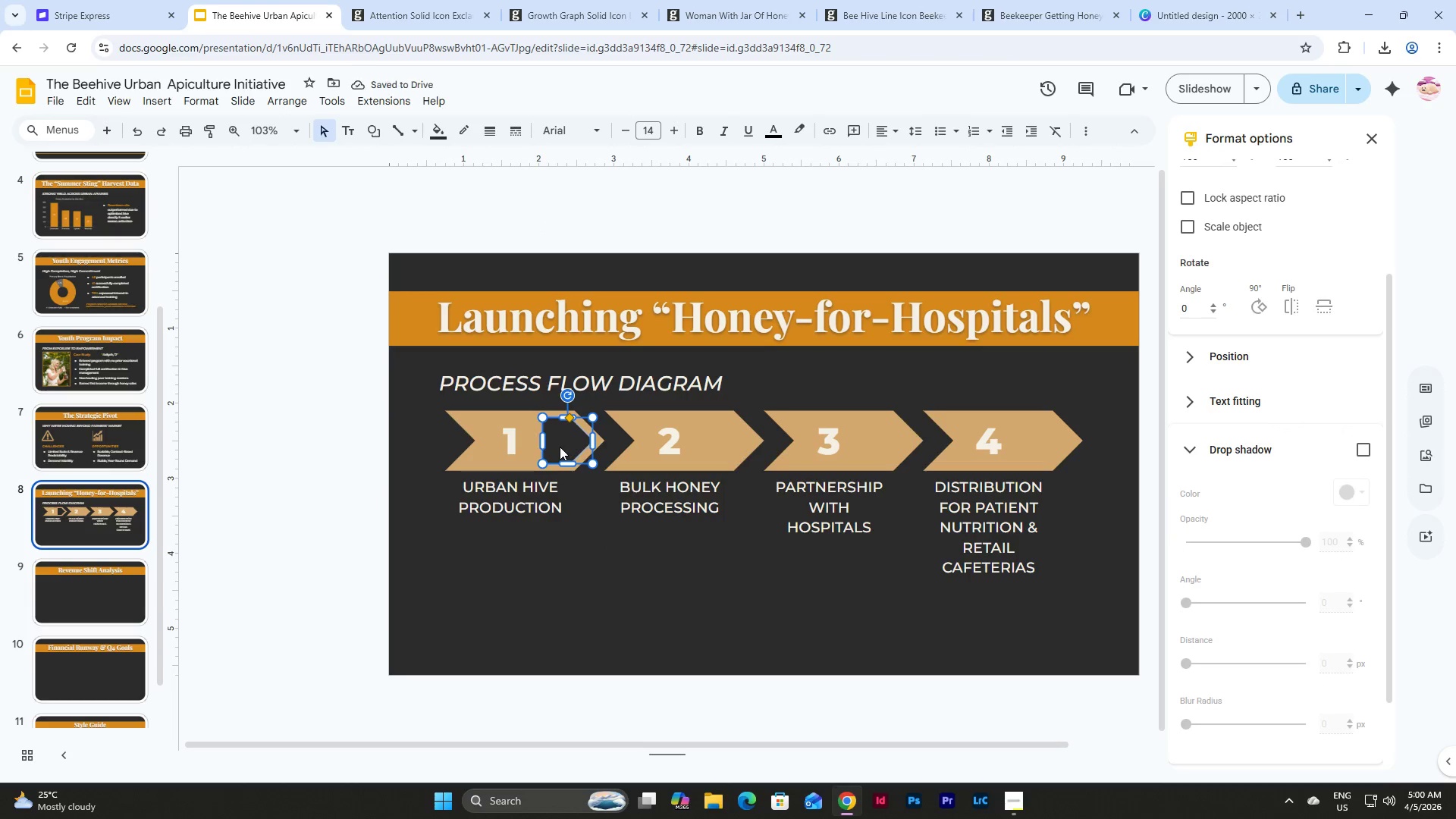 
key(Control+C)
 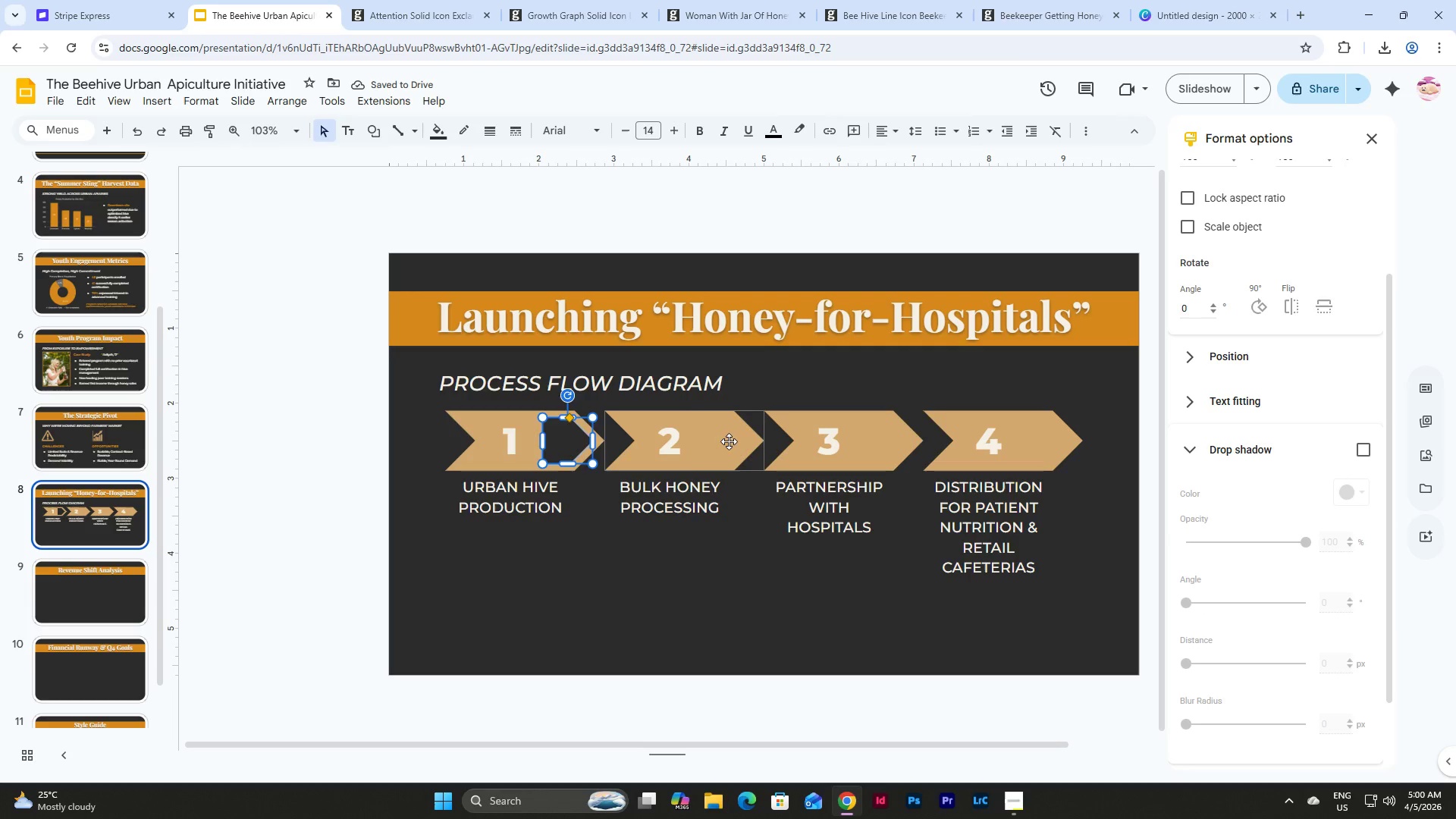 
left_click([725, 439])
 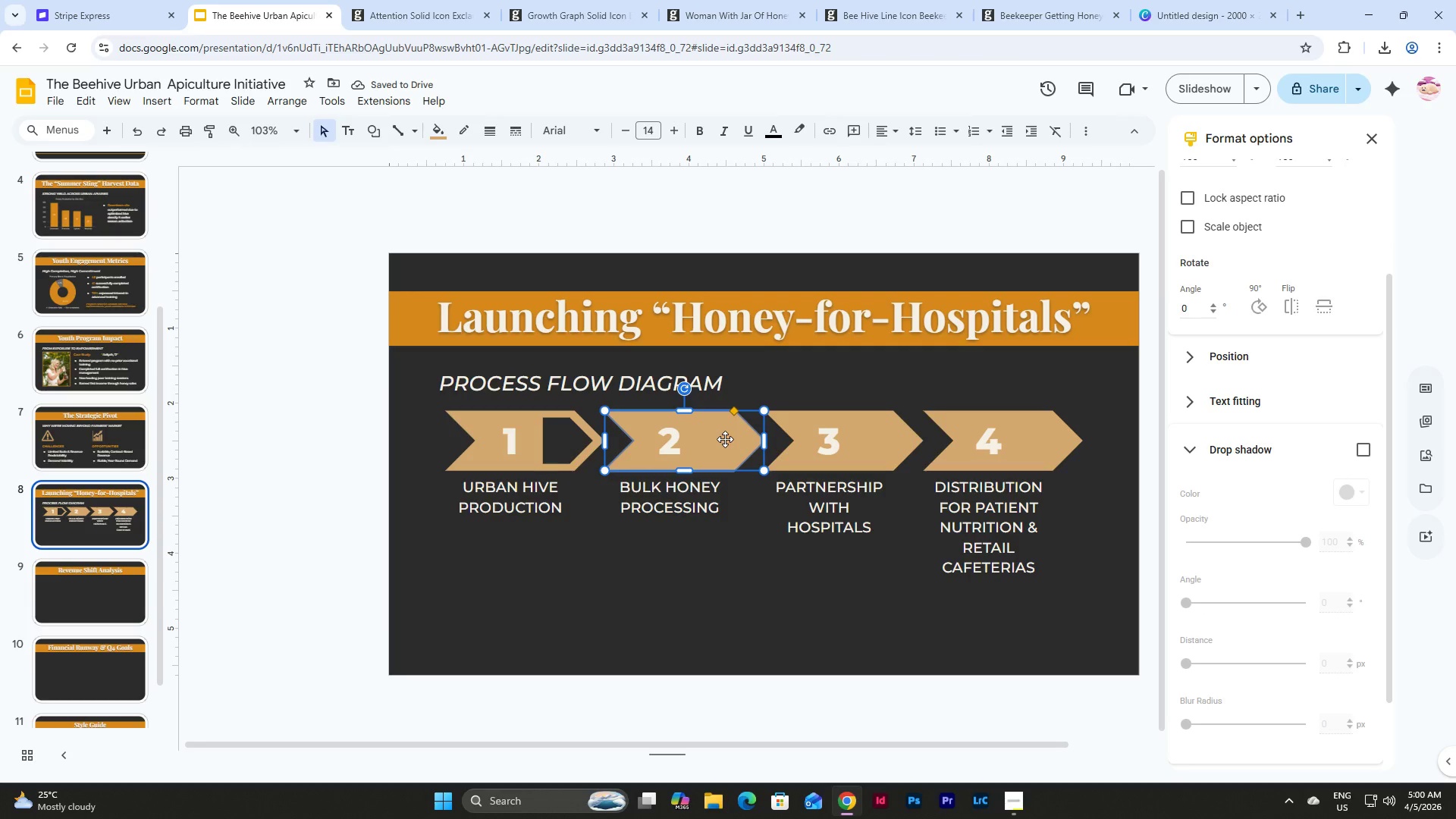 
key(Control+V)
 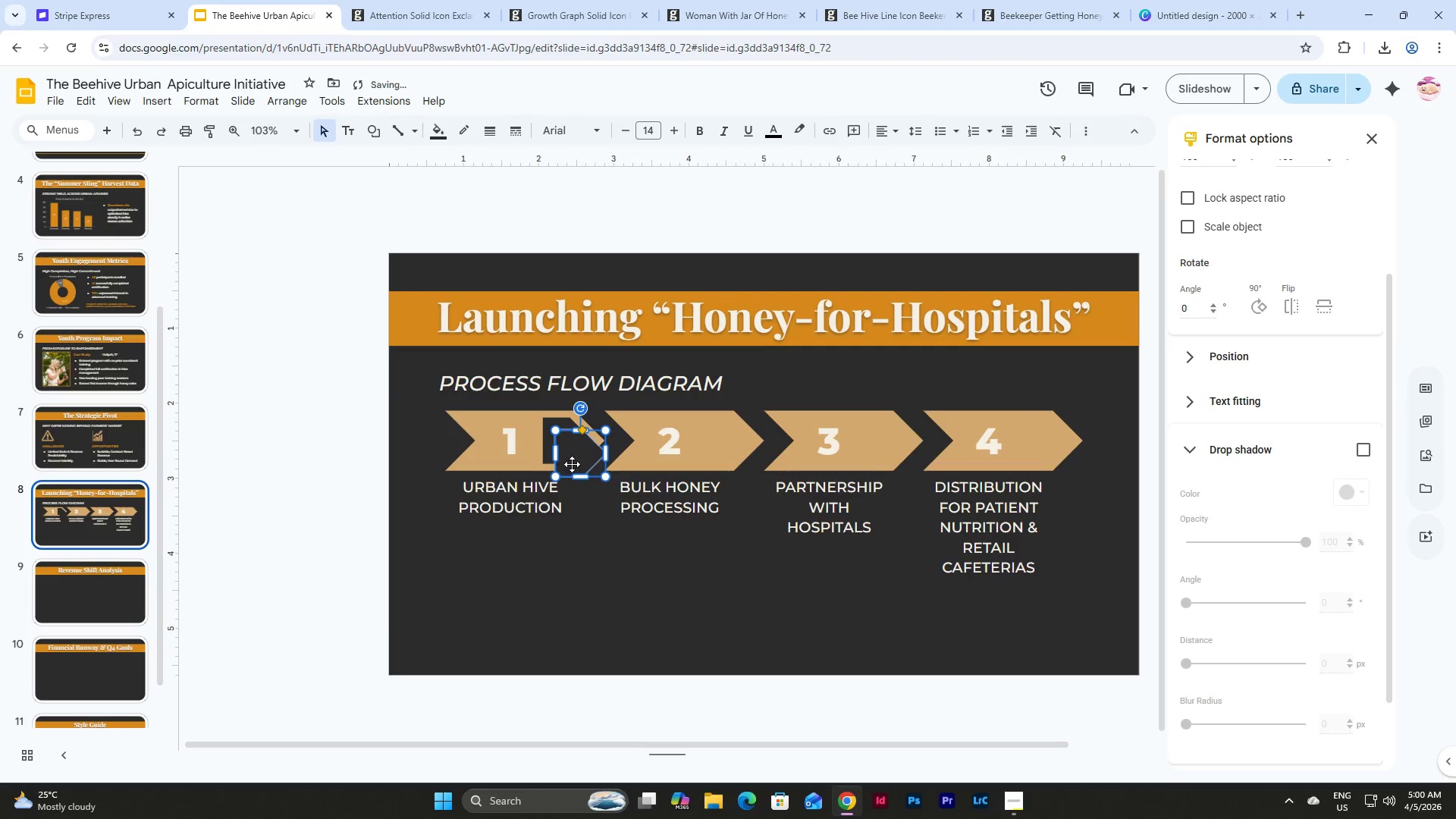 
left_click_drag(start_coordinate=[572, 464], to_coordinate=[720, 451])
 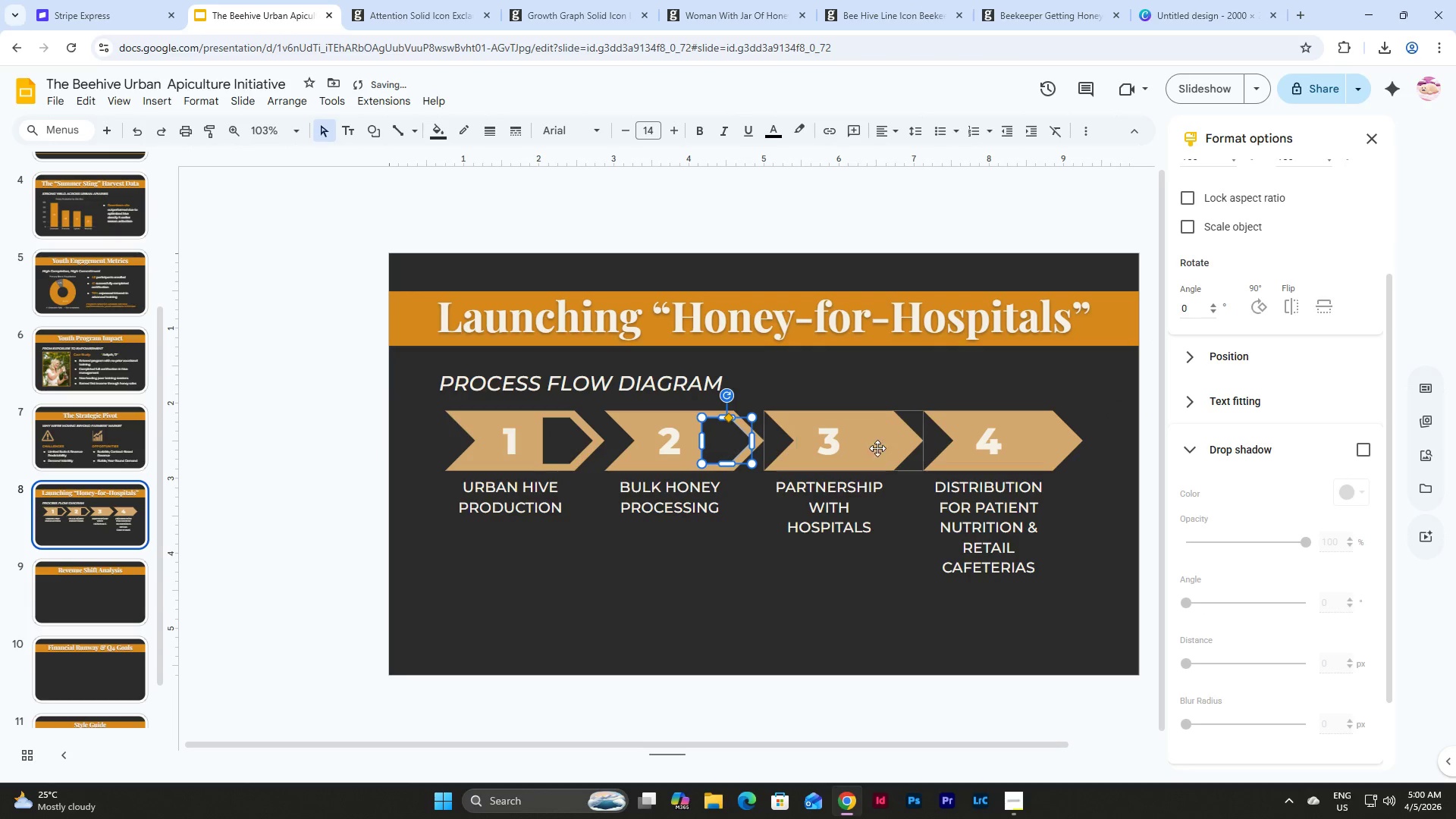 
left_click([896, 441])
 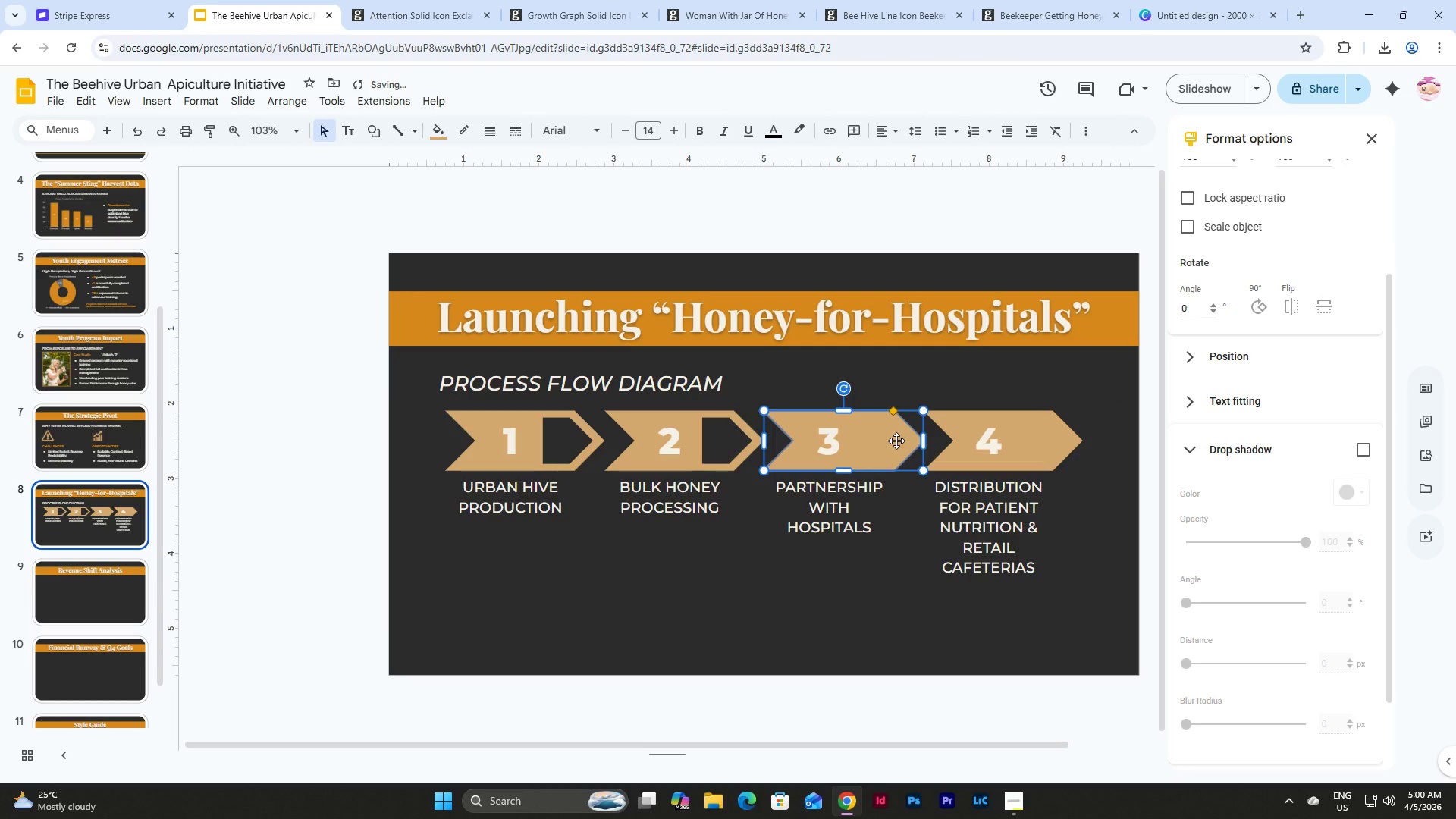 
key(Control+V)
 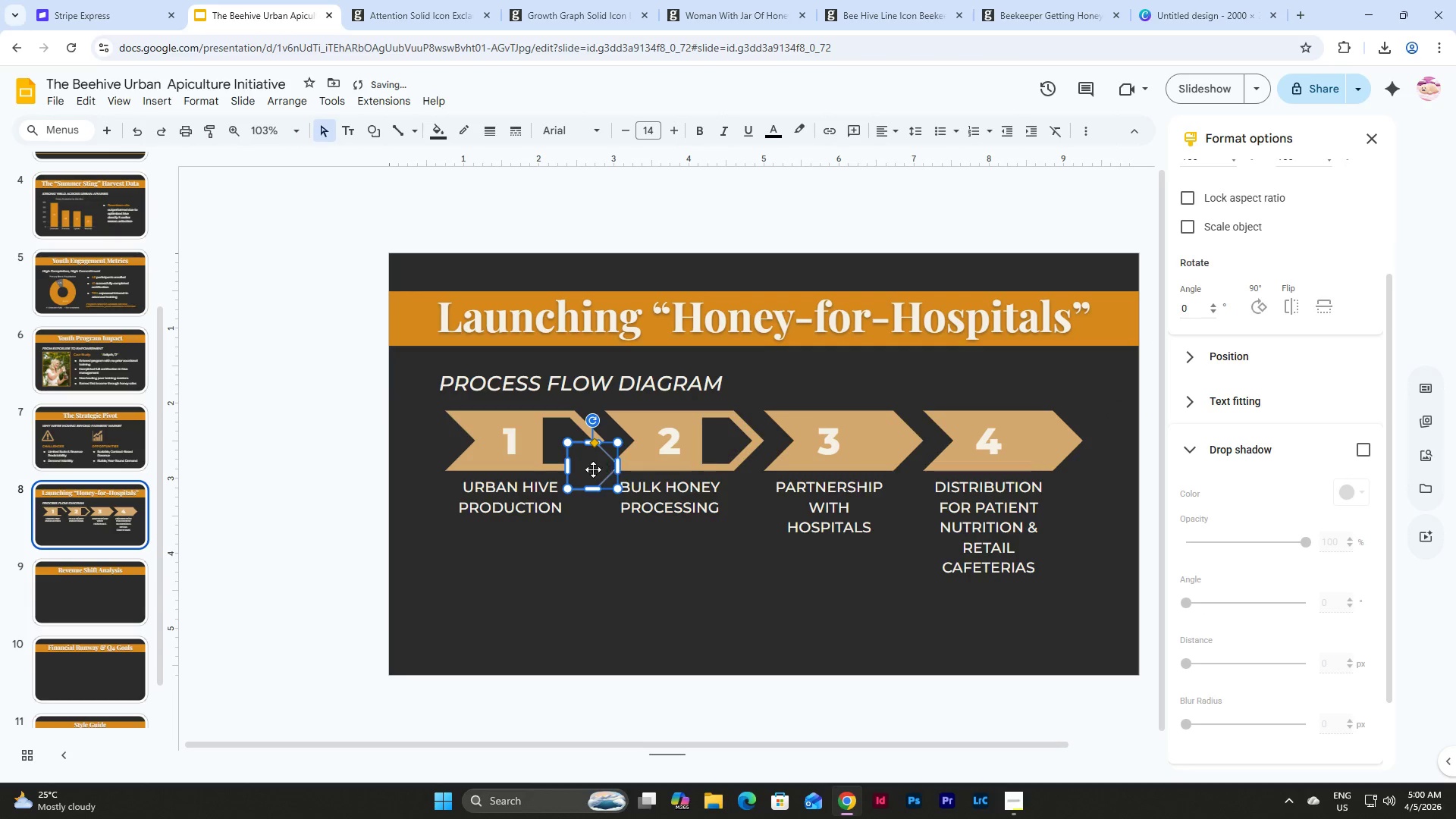 
left_click_drag(start_coordinate=[585, 469], to_coordinate=[880, 443])
 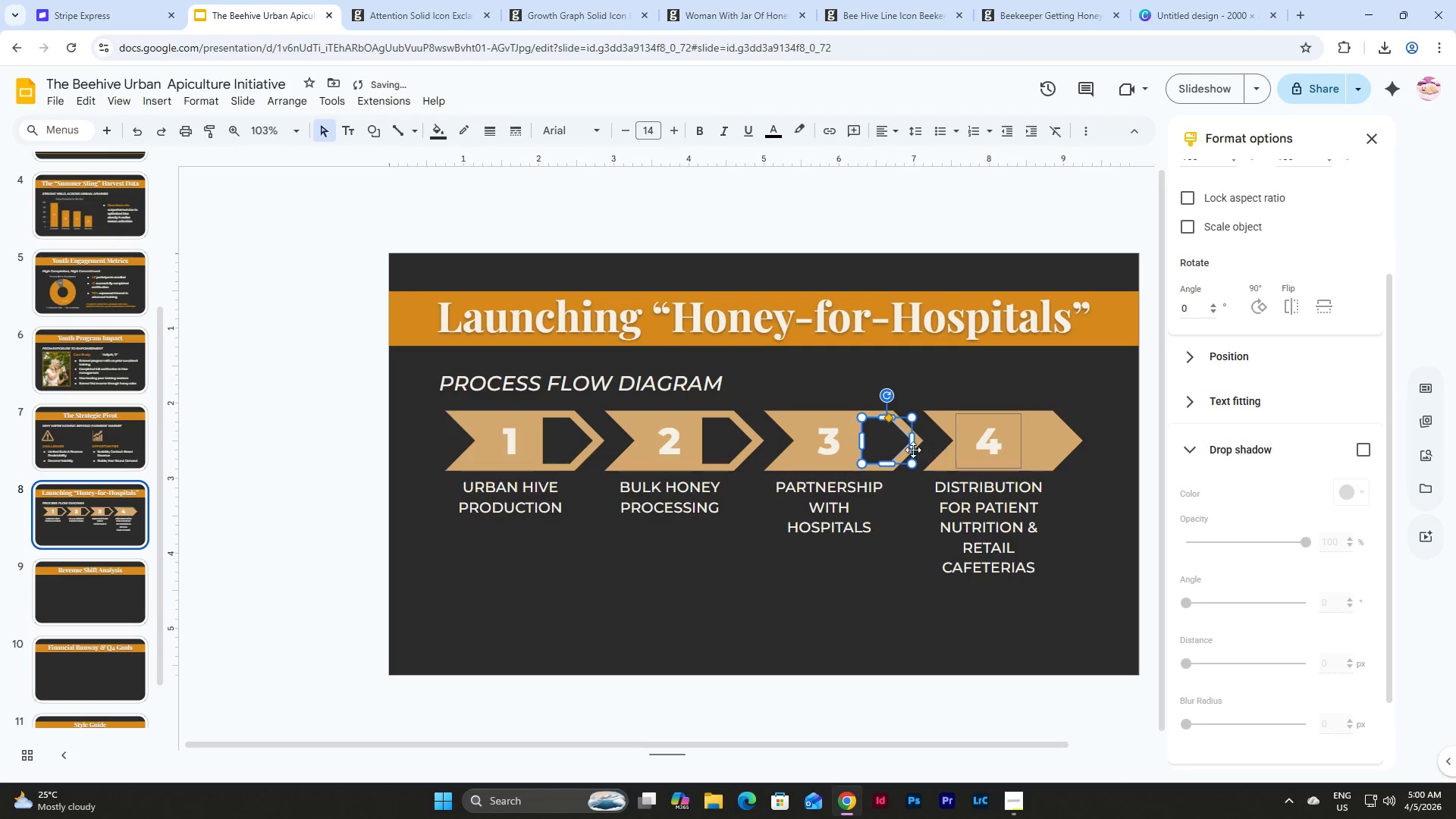 
hold_key(key=ControlLeft, duration=0.42)
 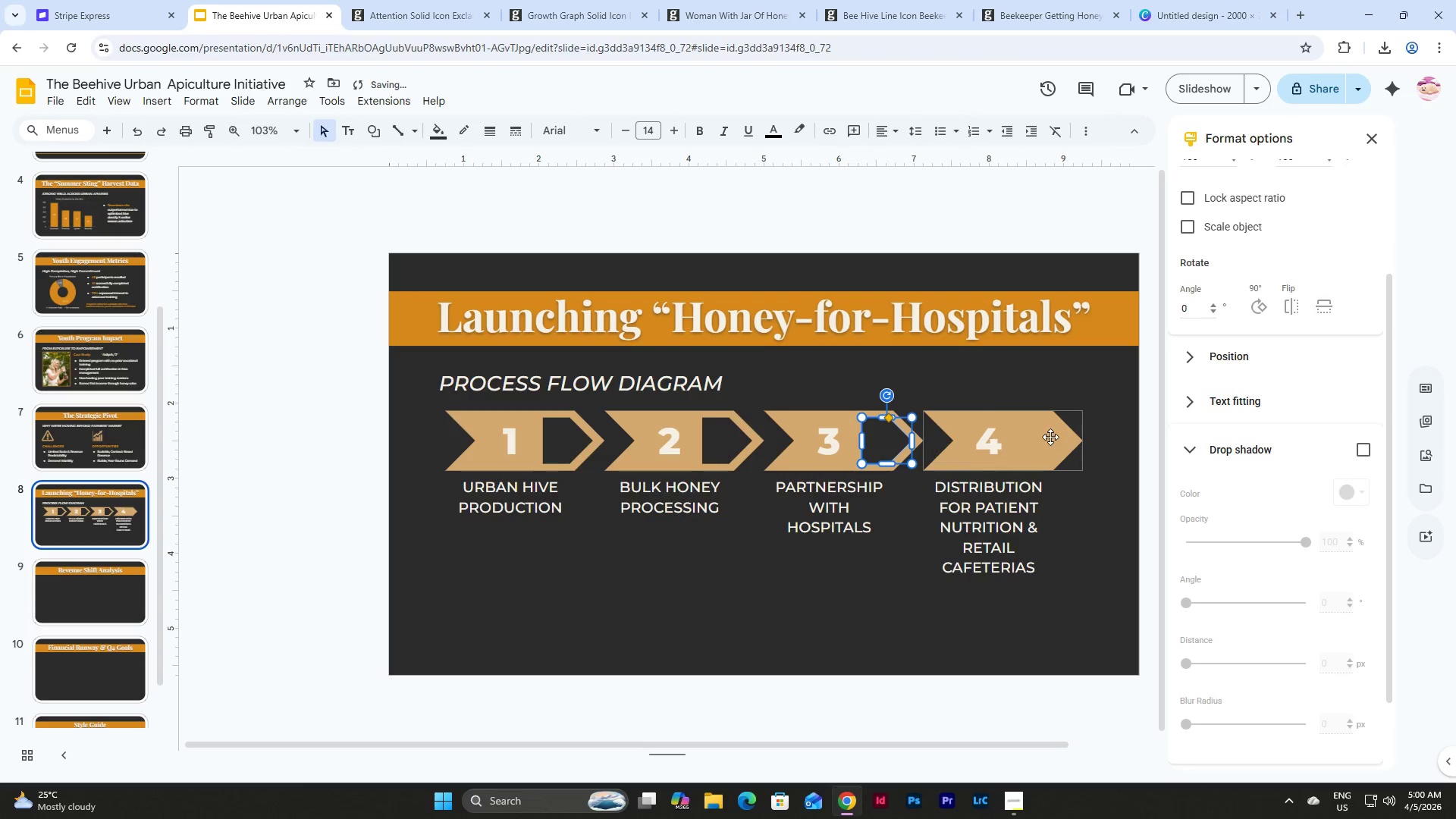 
left_click([1050, 437])
 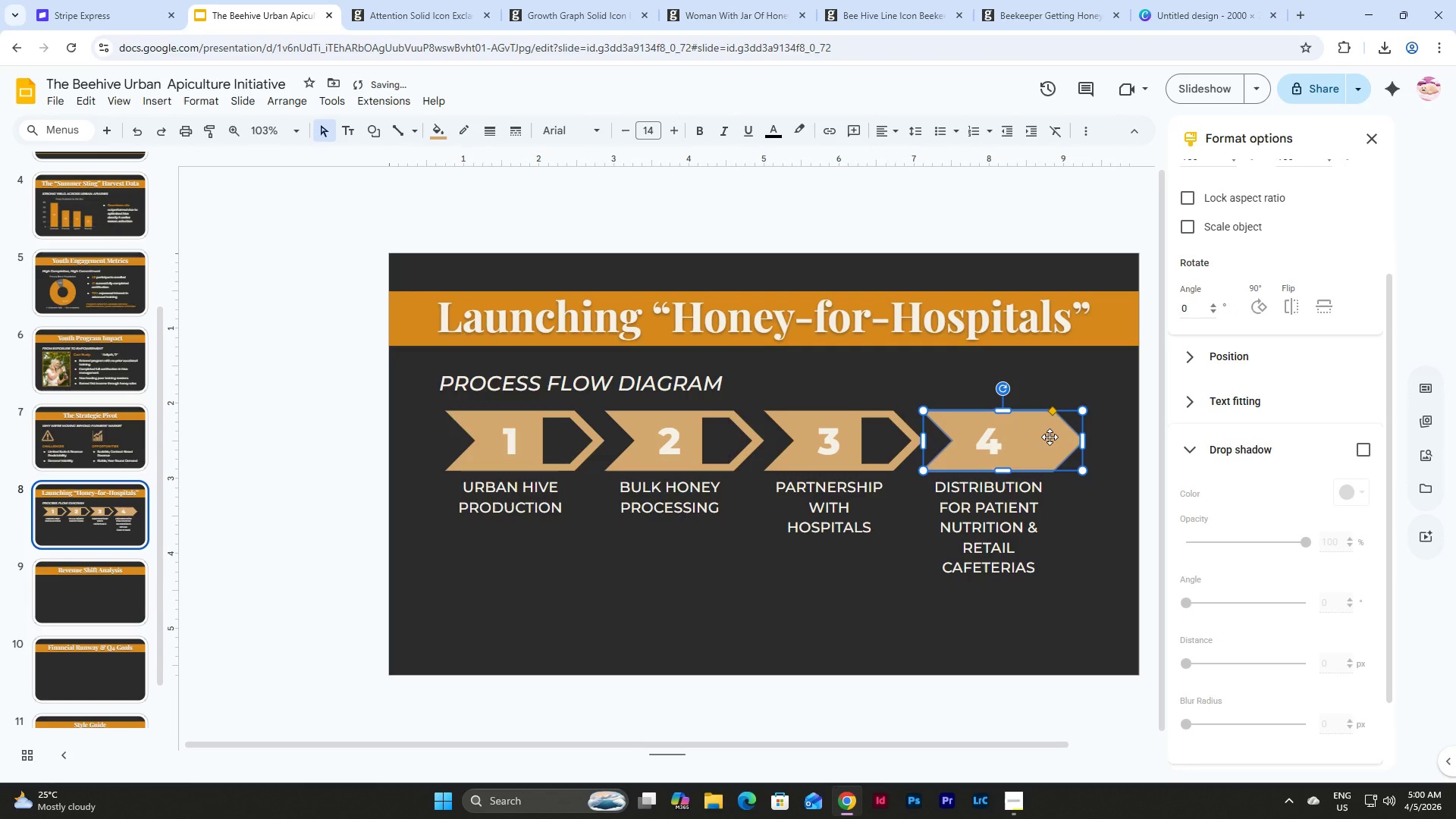 
key(Control+V)
 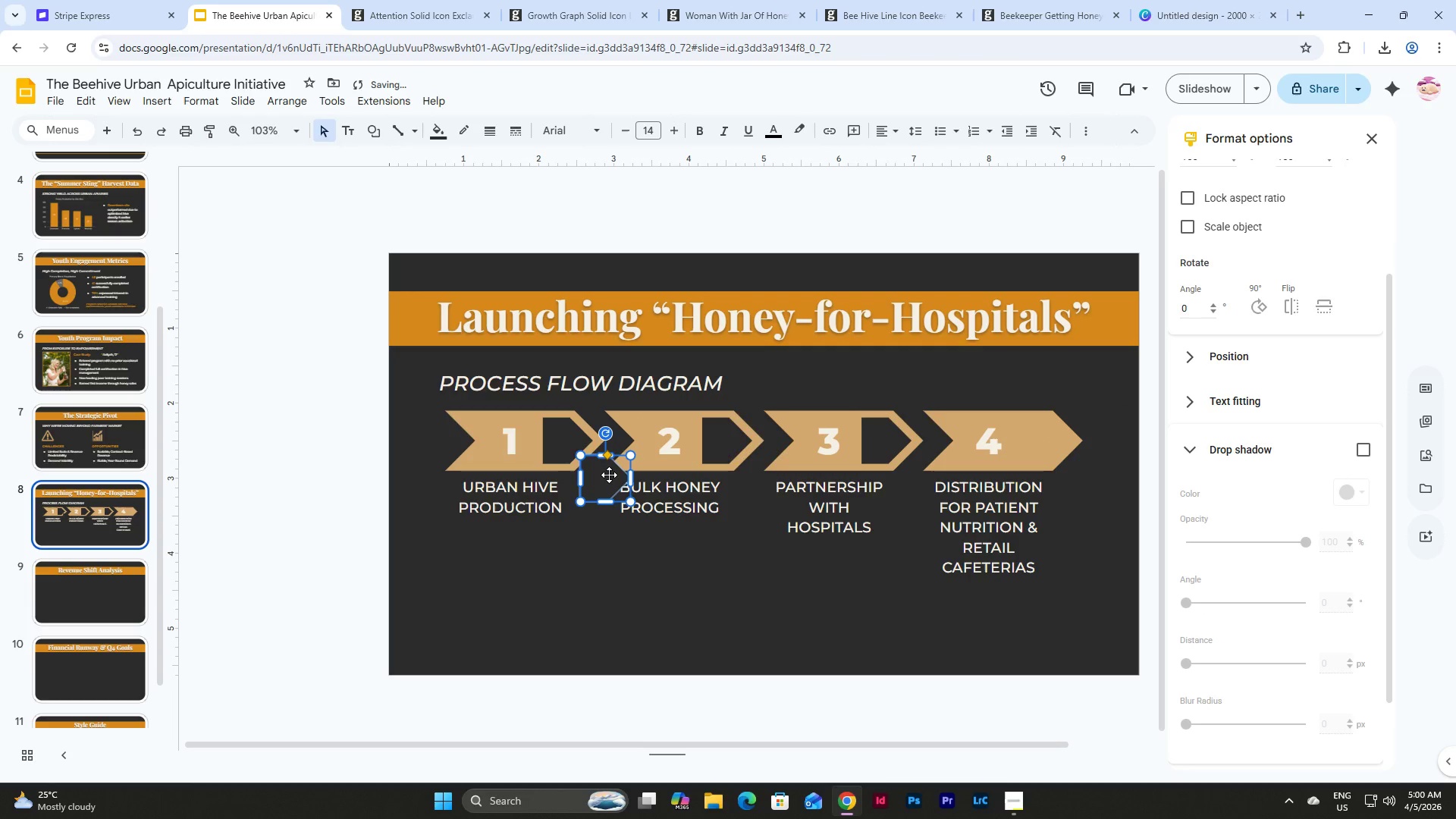 
left_click_drag(start_coordinate=[609, 475], to_coordinate=[1053, 437])
 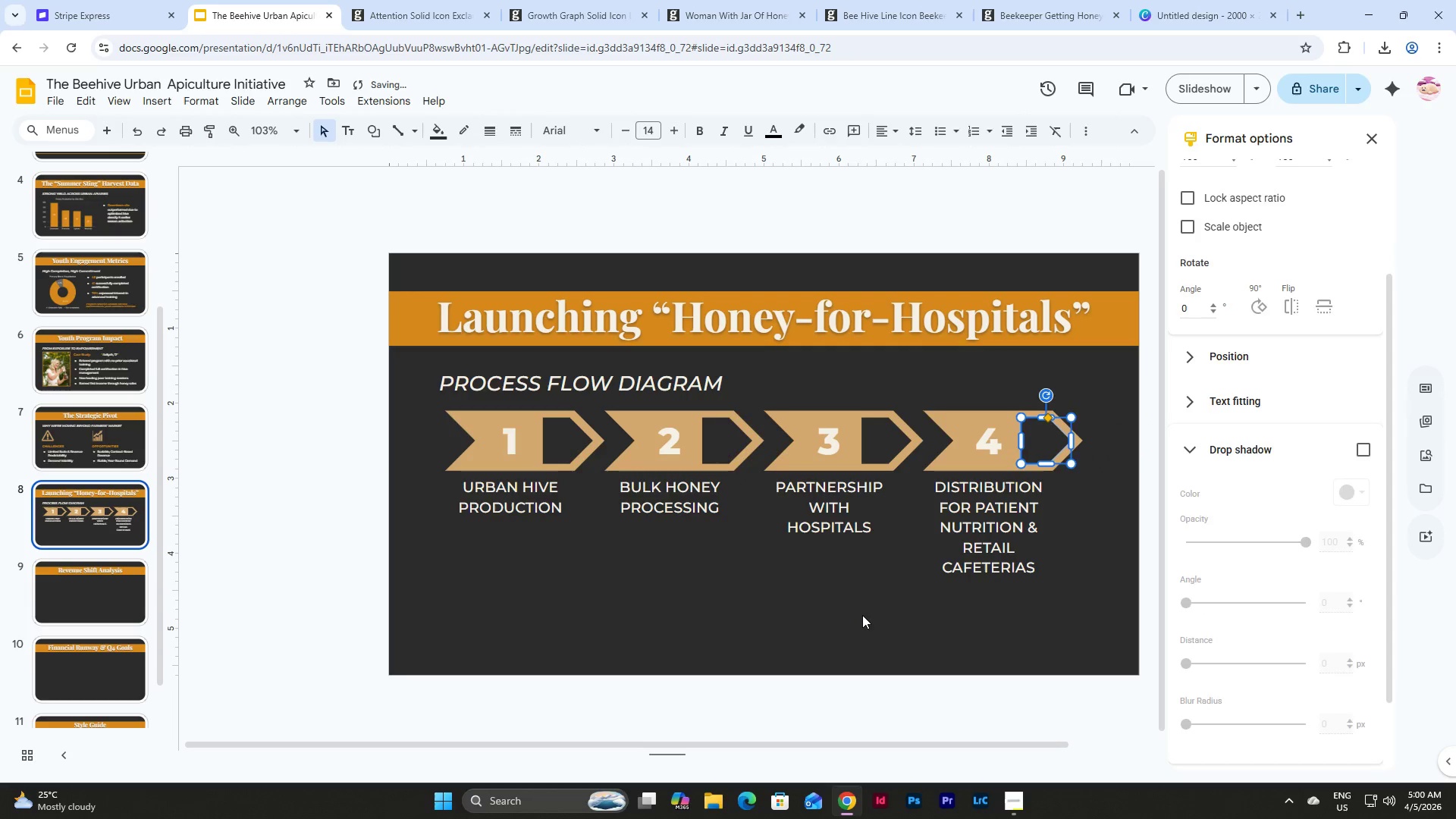 
left_click([862, 615])
 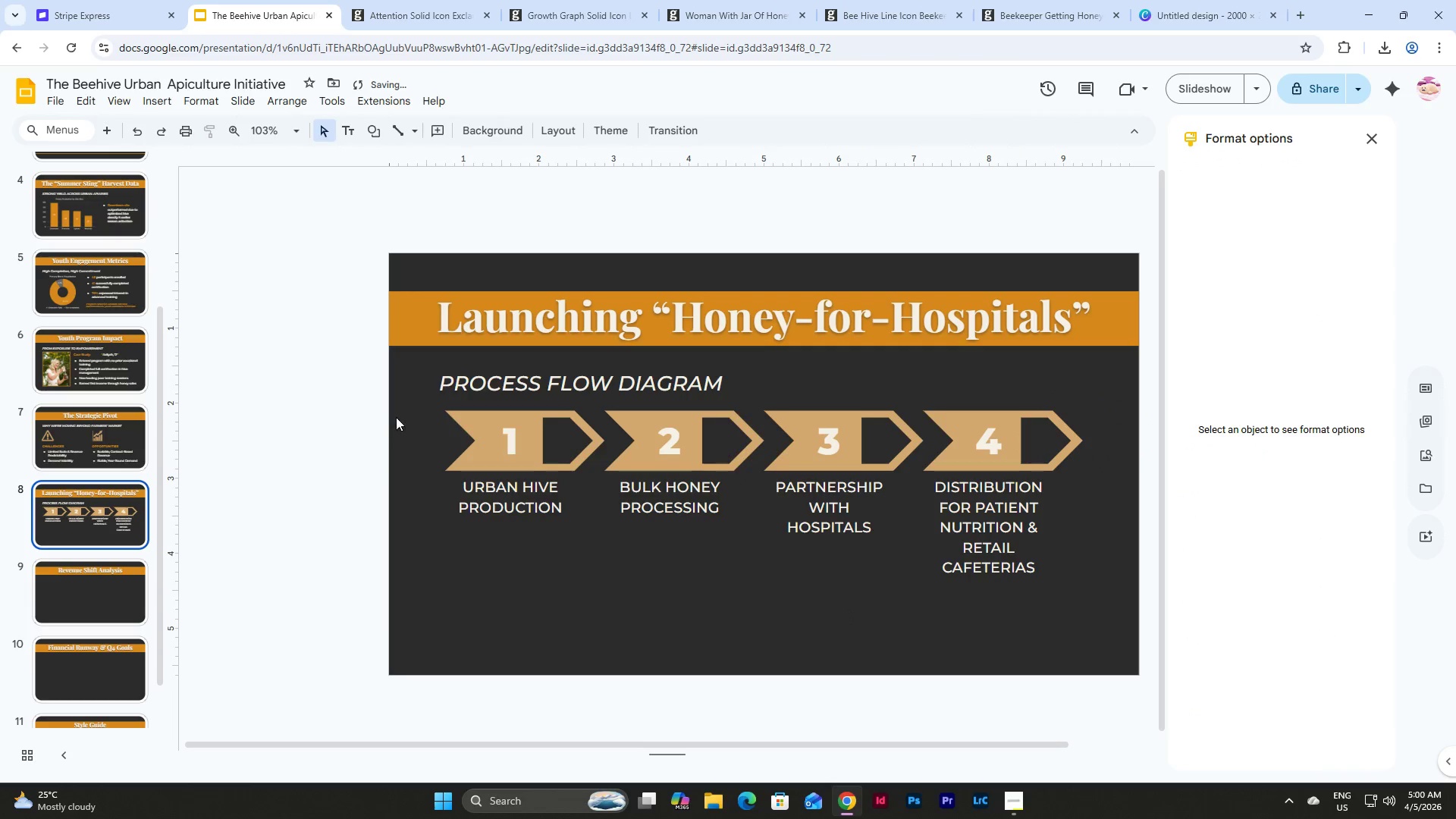 
left_click_drag(start_coordinate=[425, 418], to_coordinate=[601, 460])
 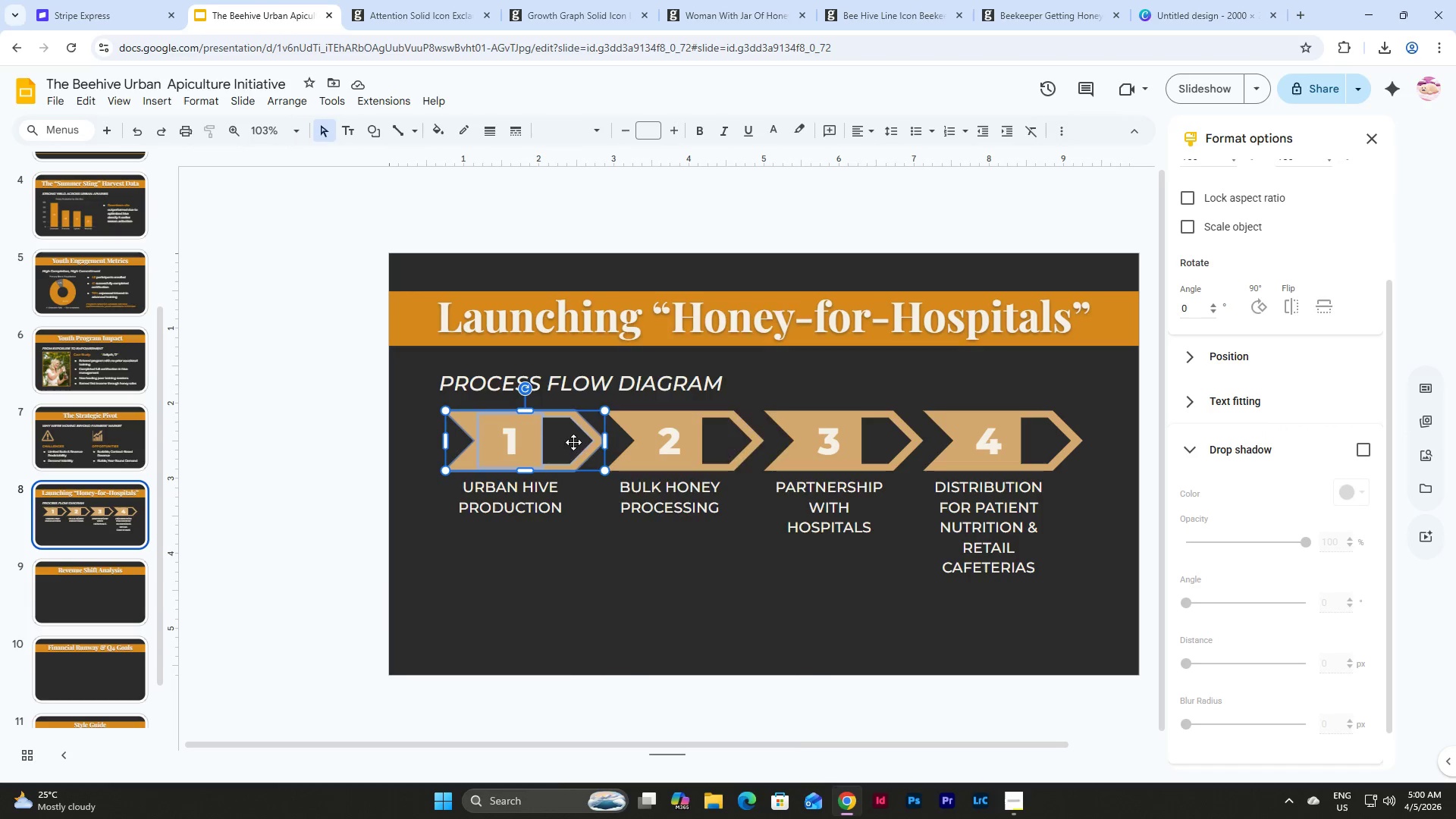 
right_click([559, 435])
 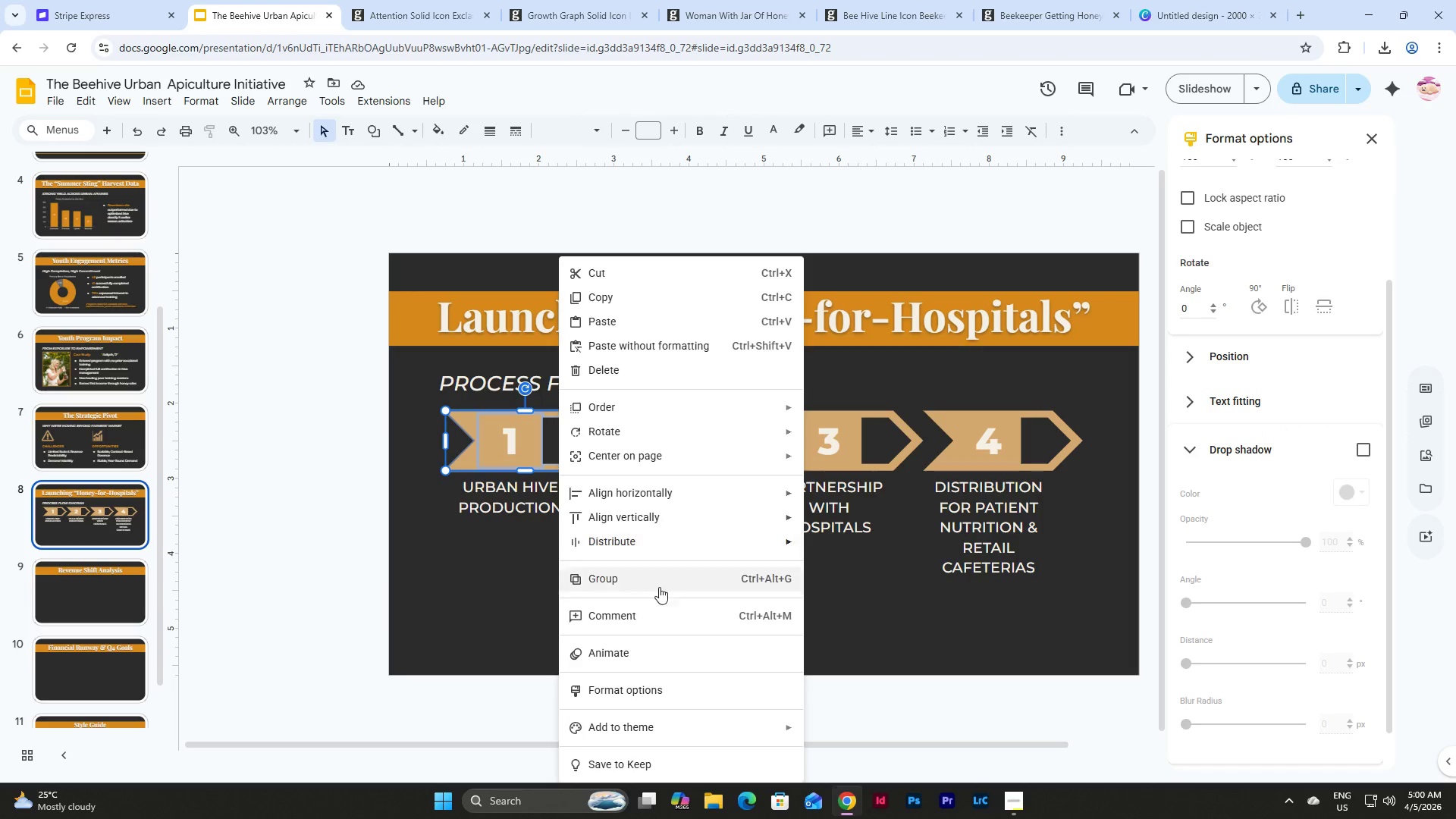 
left_click([640, 573])
 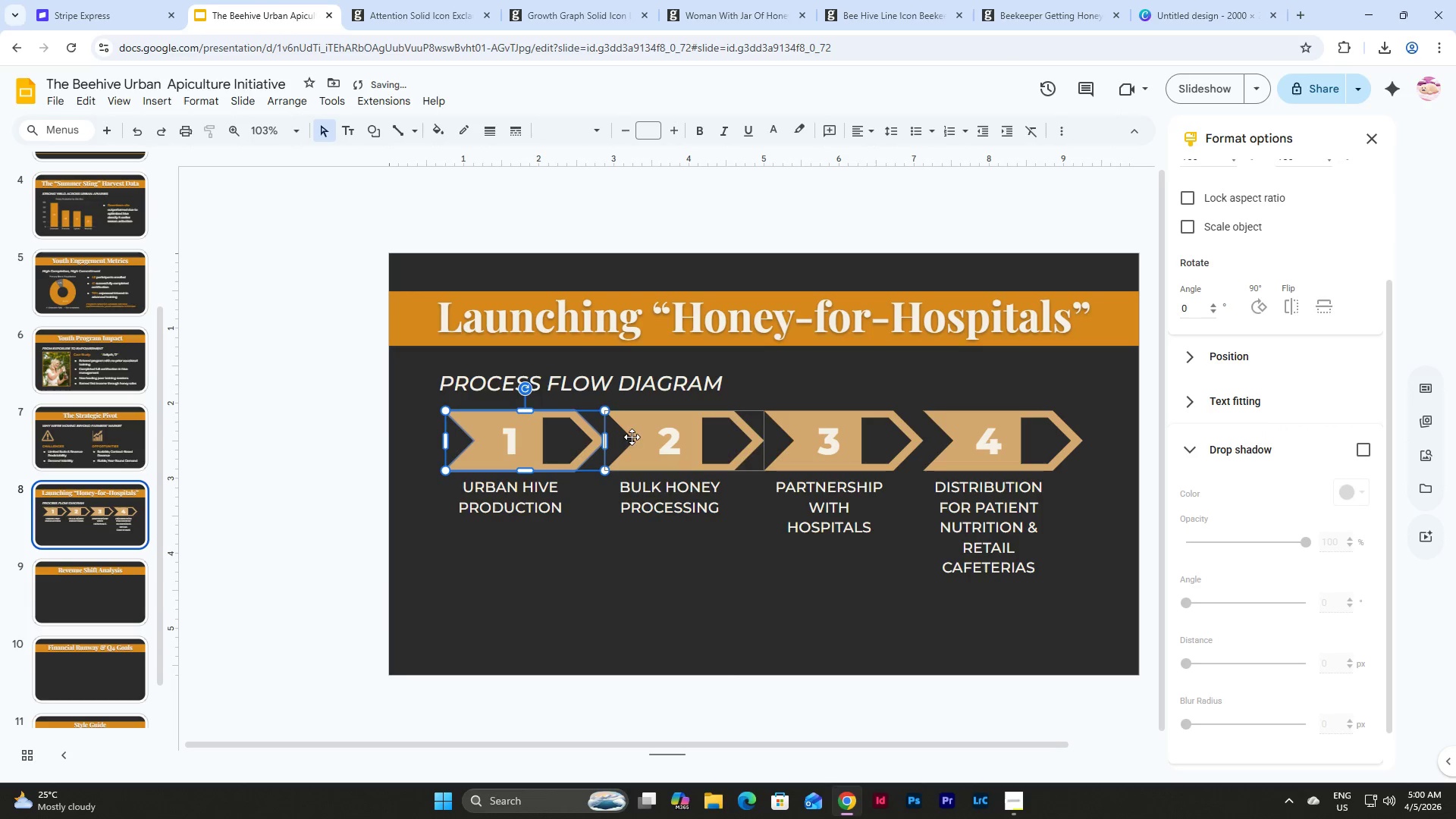 
left_click_drag(start_coordinate=[619, 441], to_coordinate=[715, 454])
 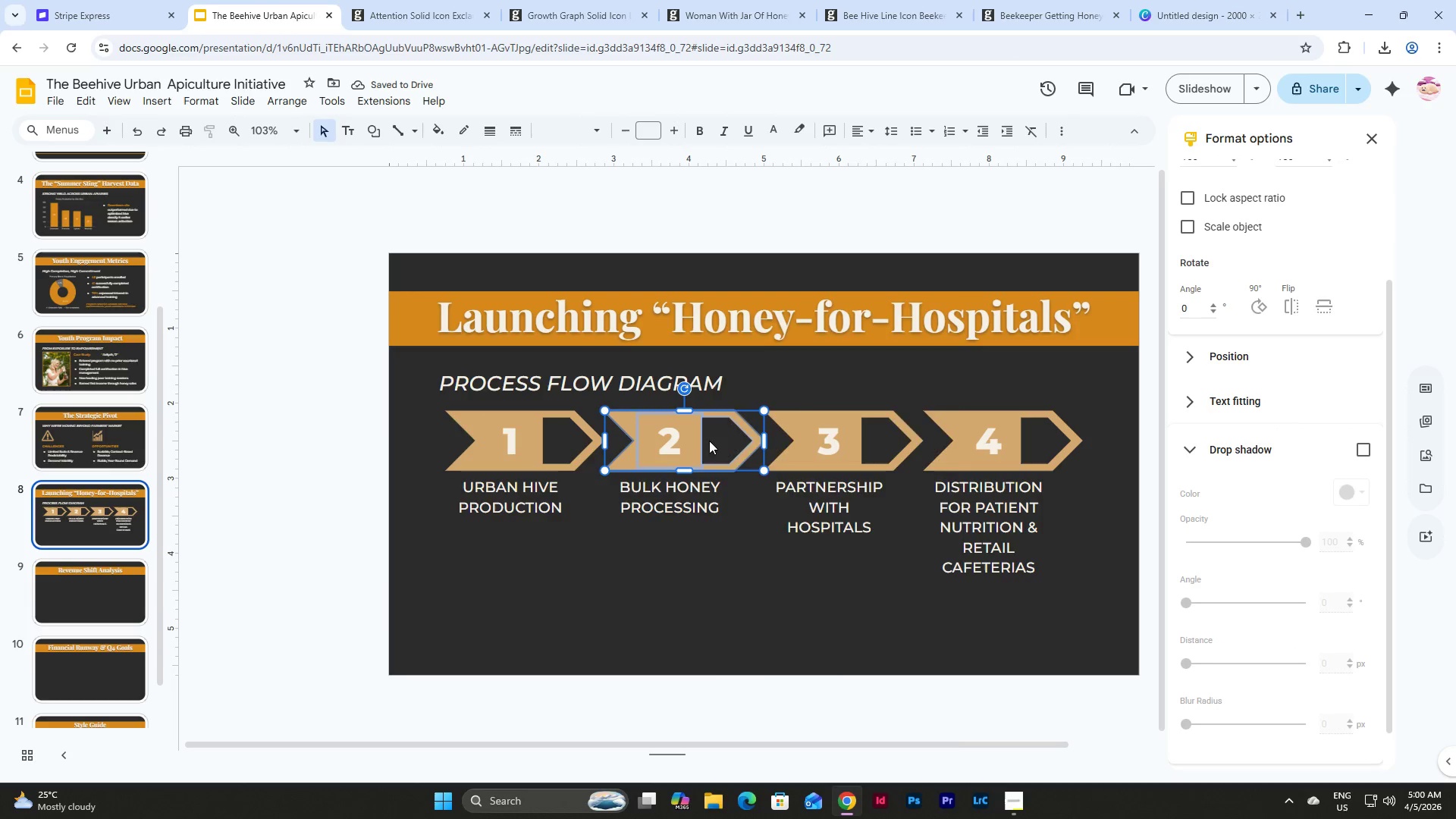 
right_click([709, 439])
 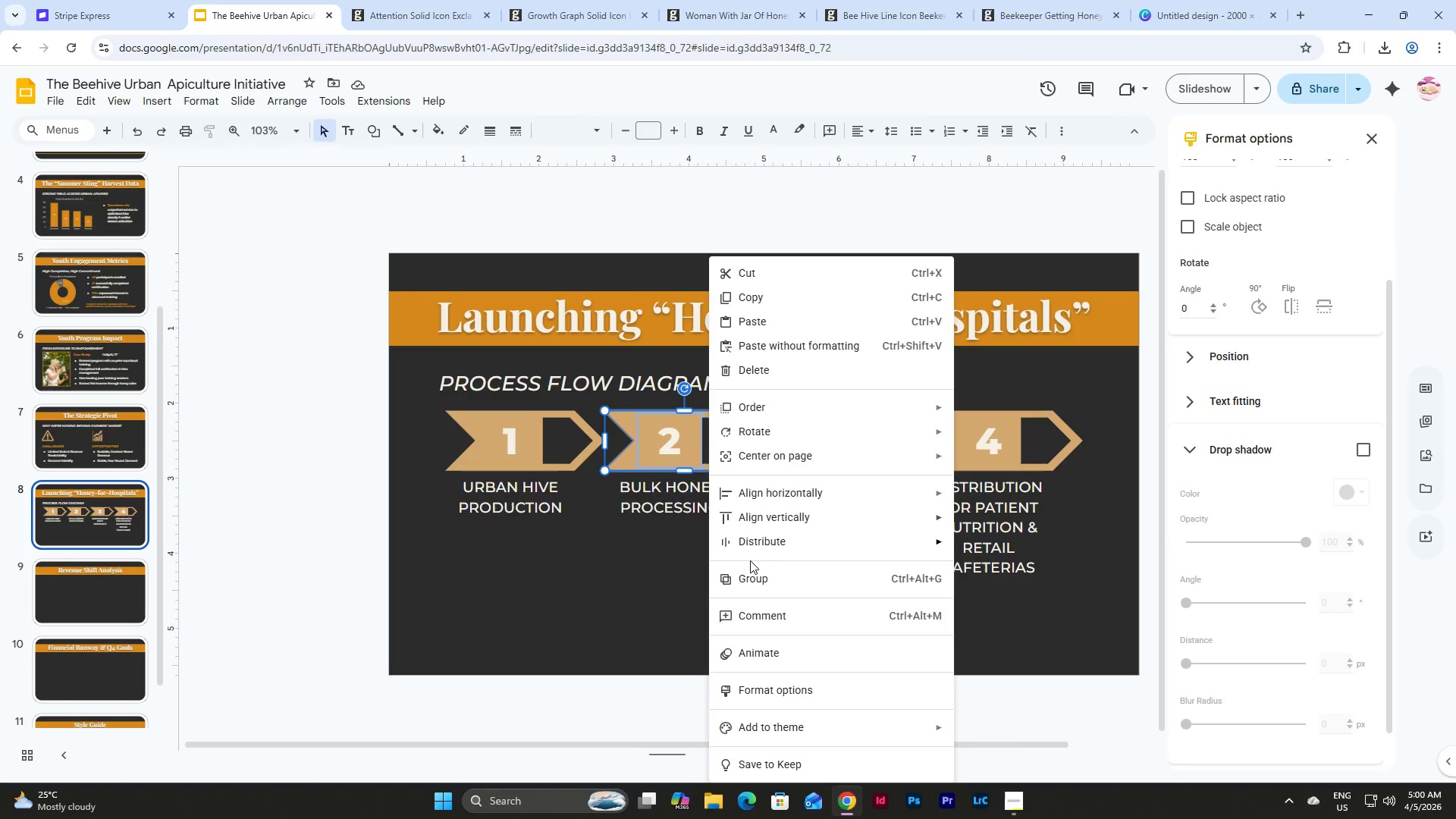 
left_click([753, 579])
 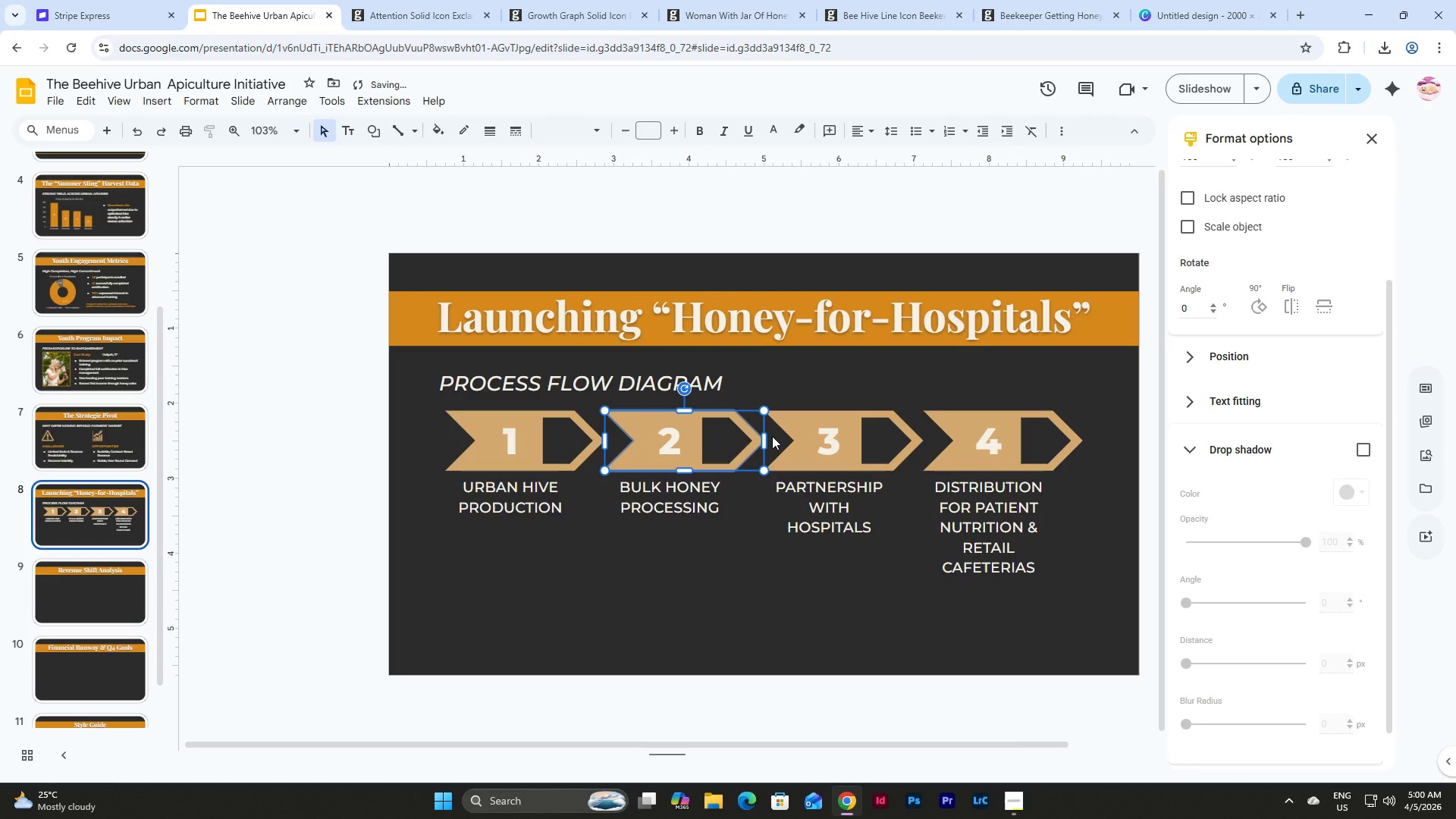 
left_click_drag(start_coordinate=[772, 436], to_coordinate=[887, 453])
 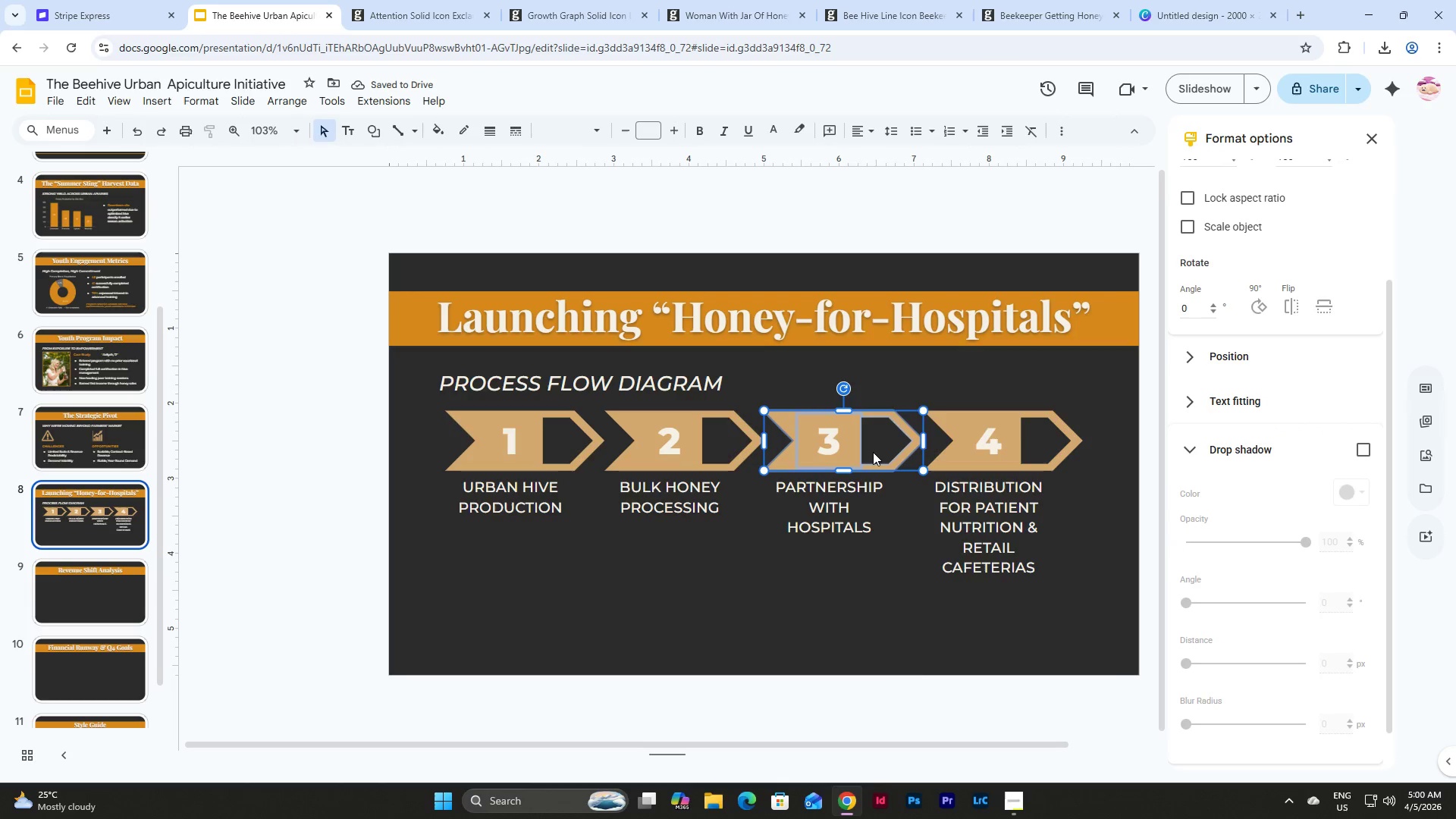 
right_click([873, 447])
 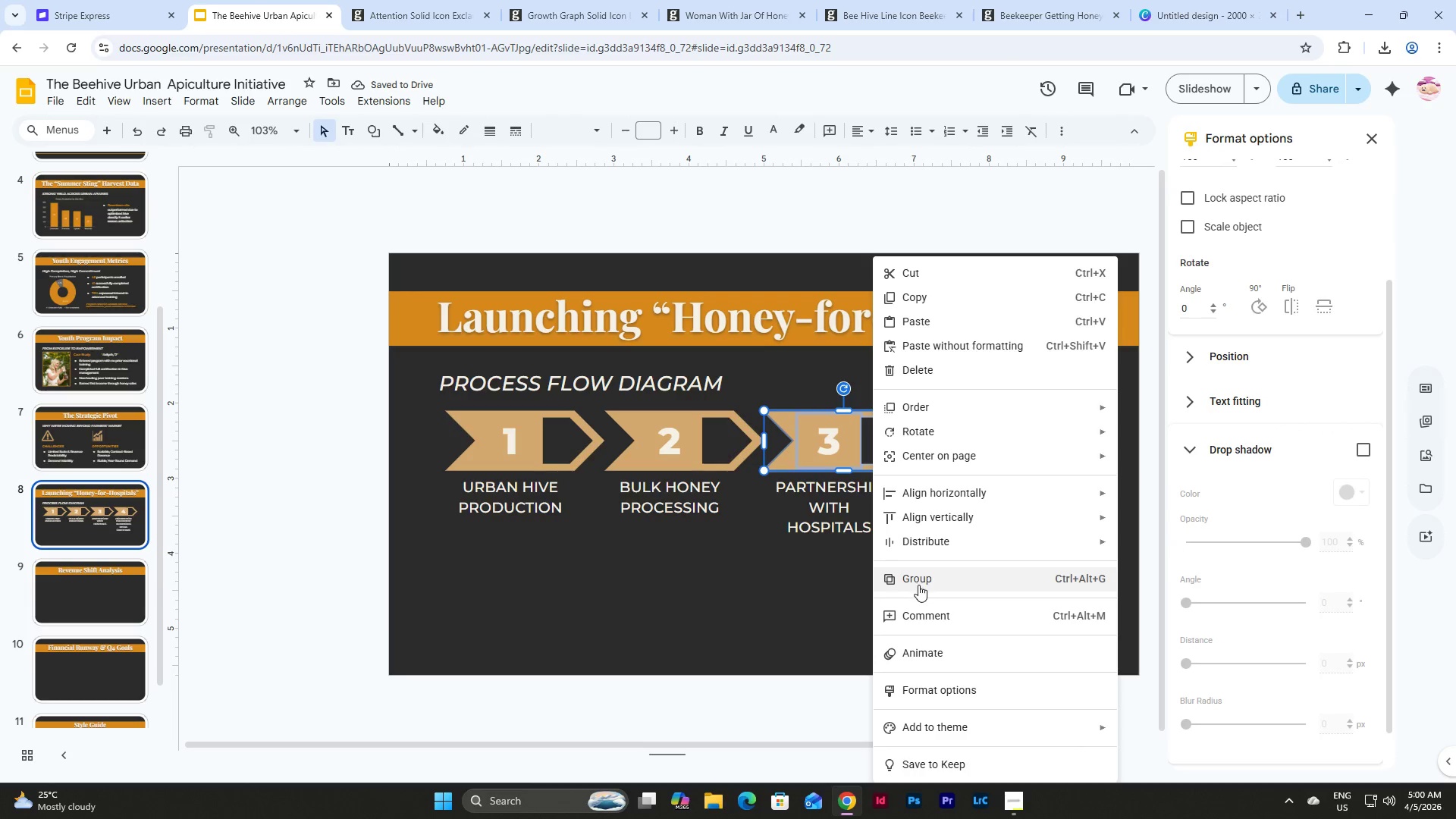 
left_click([918, 582])
 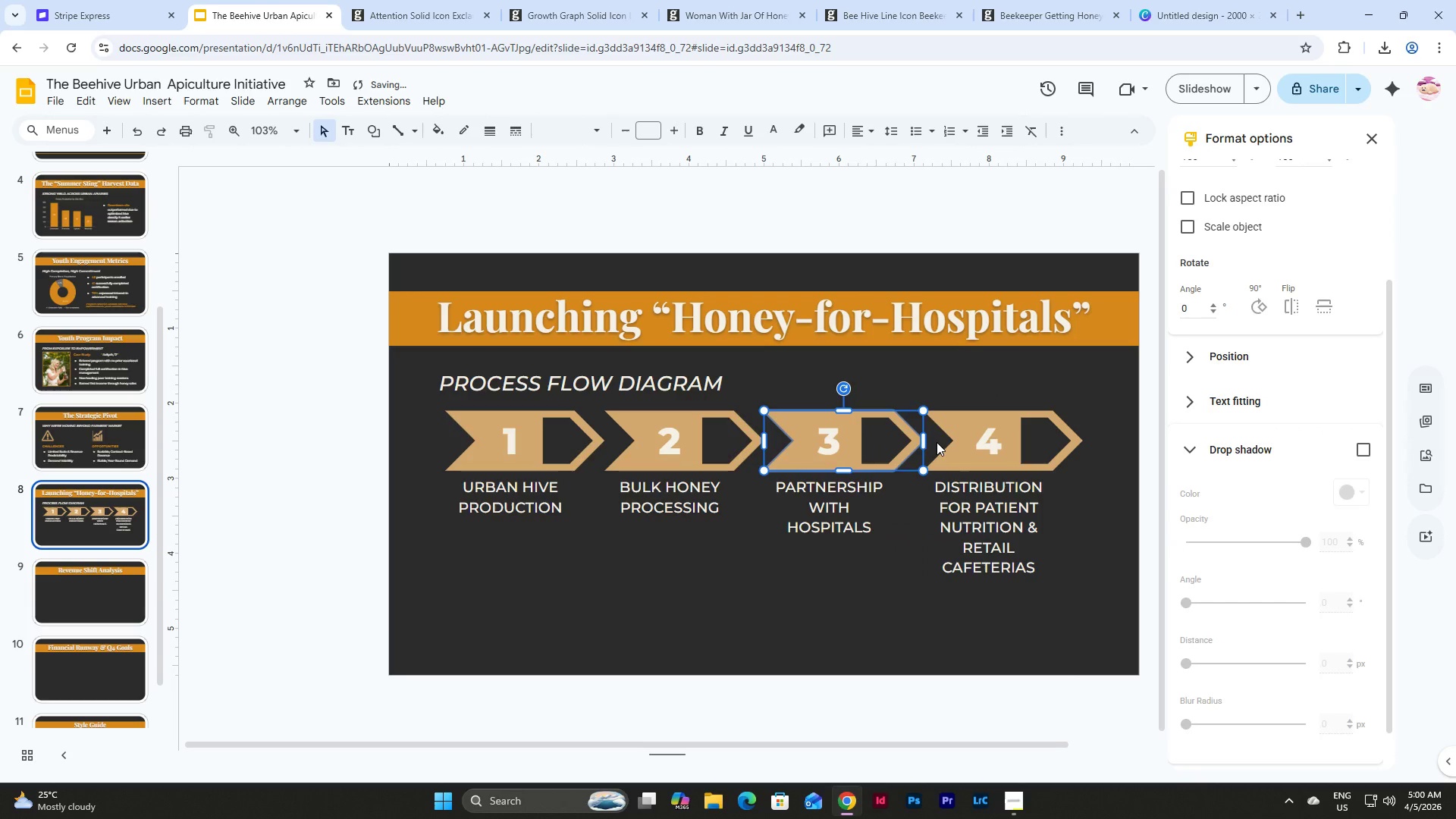 
left_click_drag(start_coordinate=[937, 442], to_coordinate=[1050, 453])
 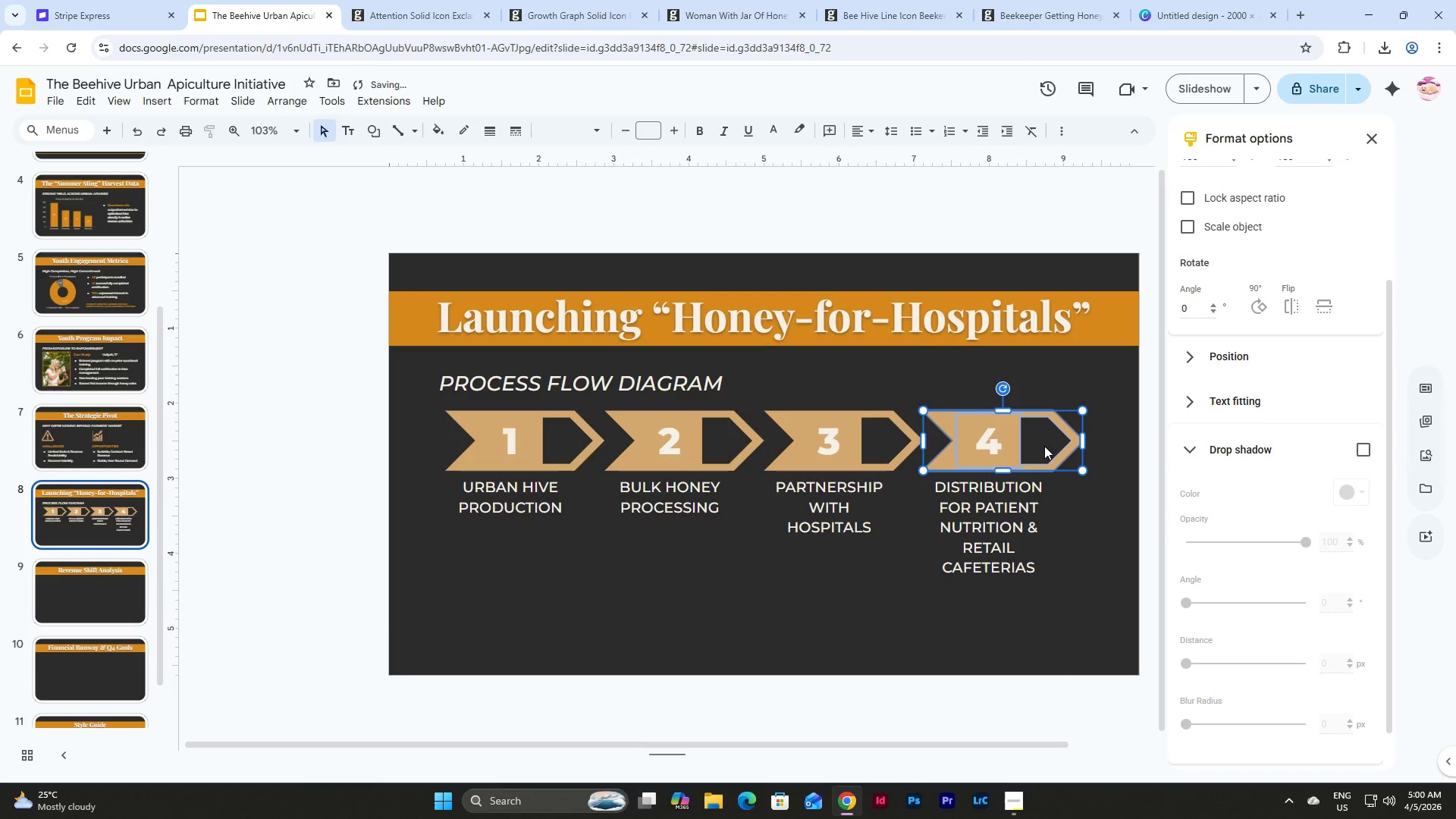 
right_click([1044, 445])
 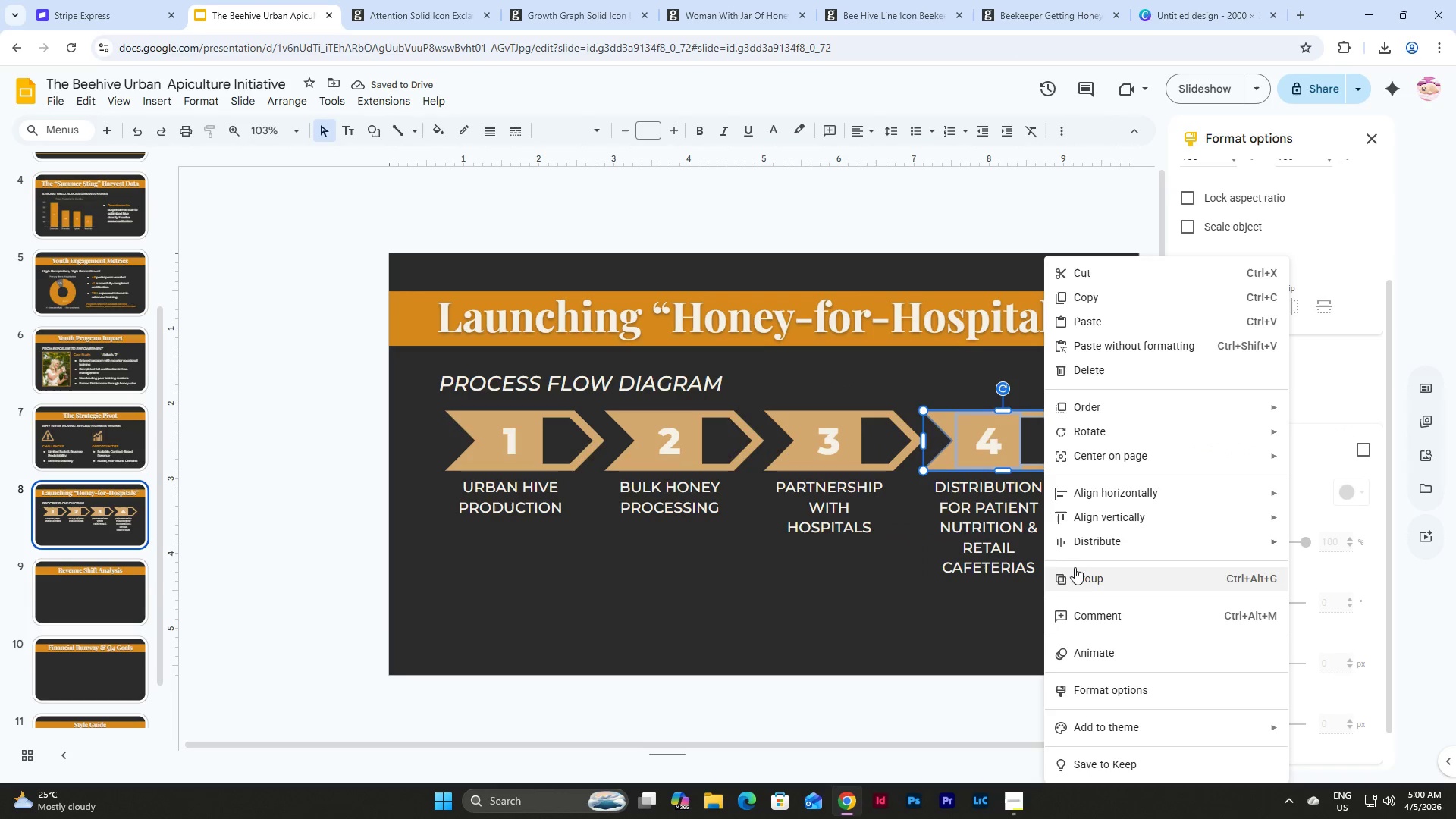 
left_click([1075, 572])
 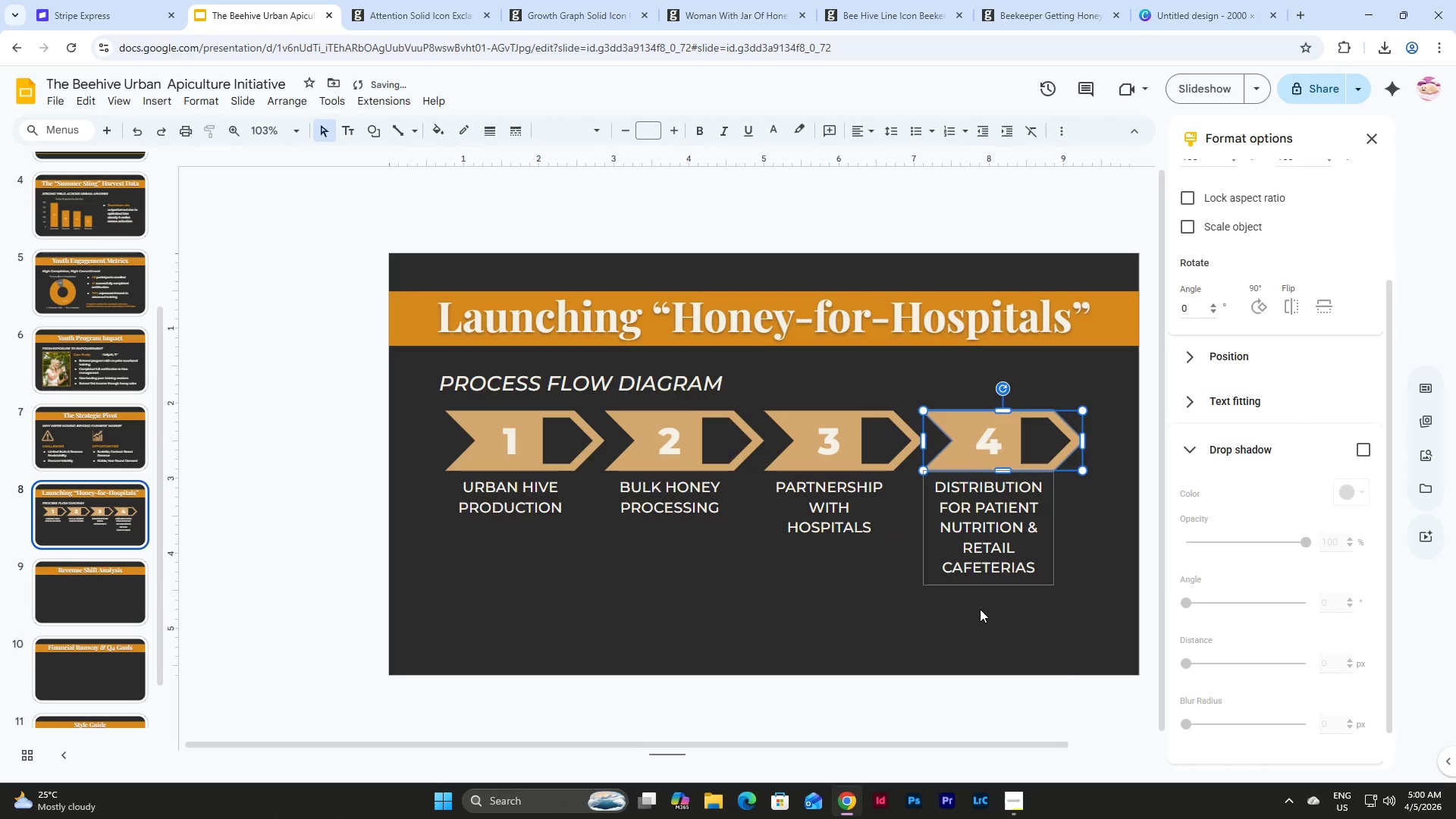 
left_click([958, 623])
 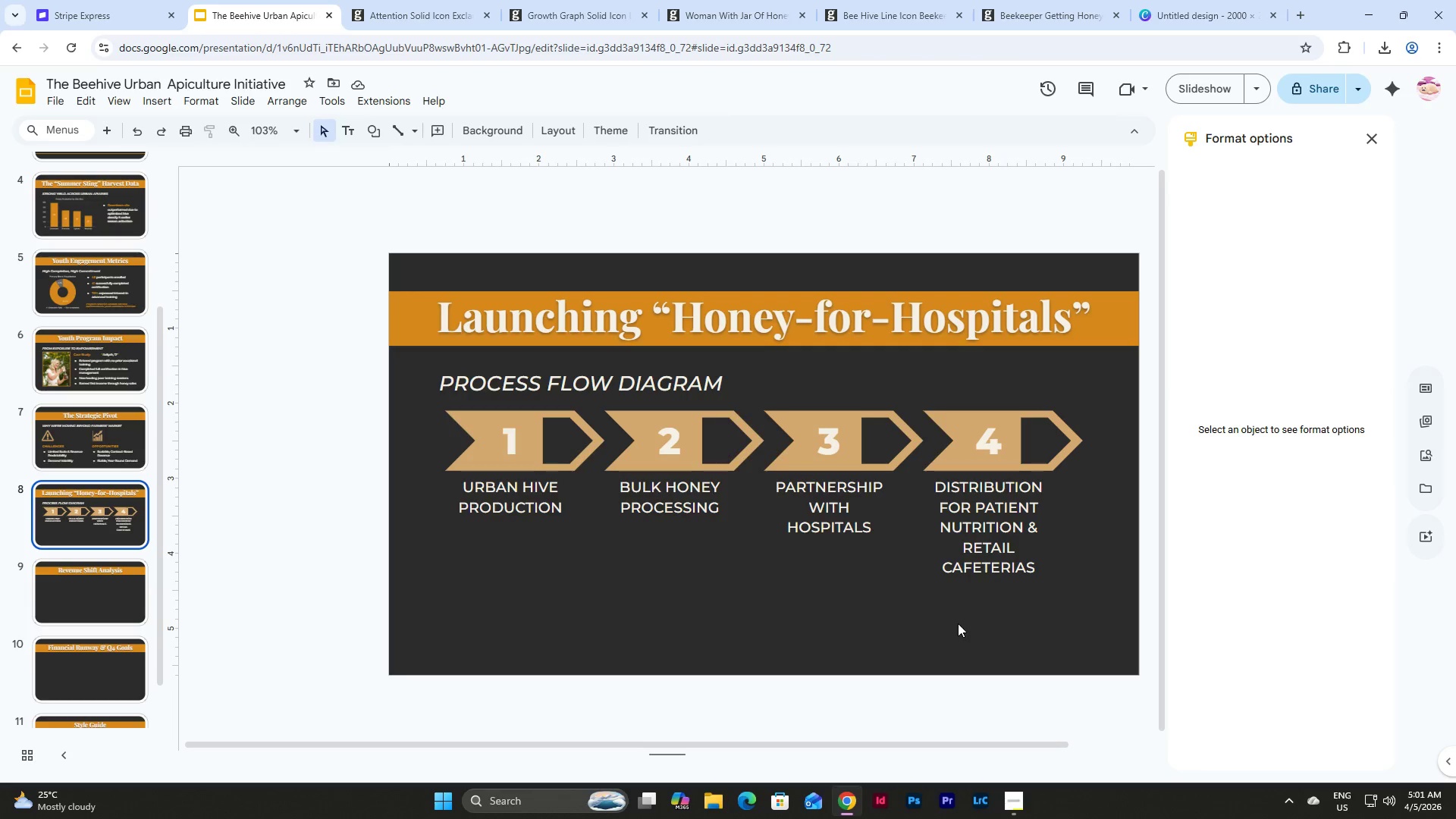 
wait(7.36)
 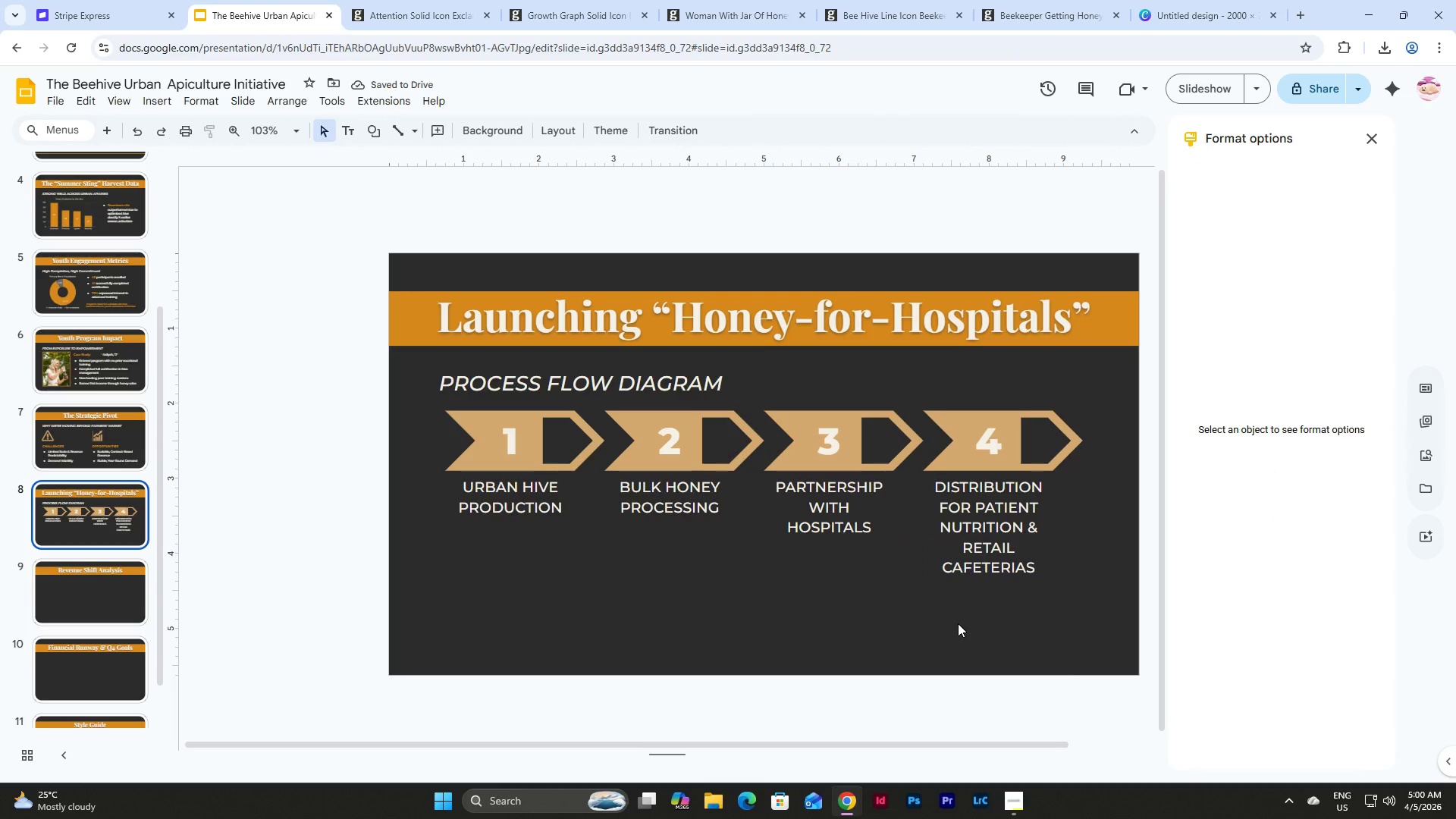 
left_click([574, 497])
 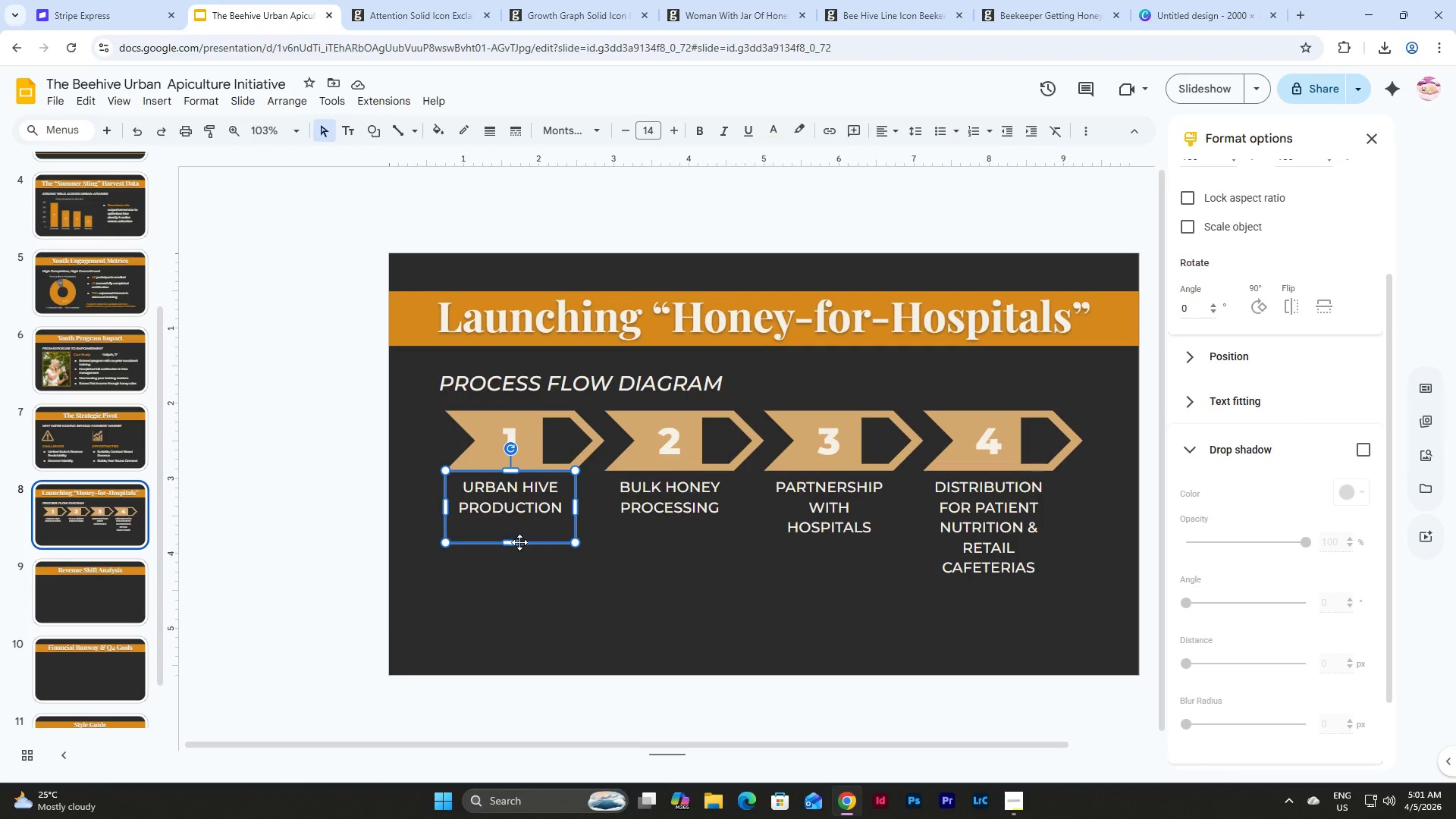 
left_click_drag(start_coordinate=[513, 544], to_coordinate=[516, 526])
 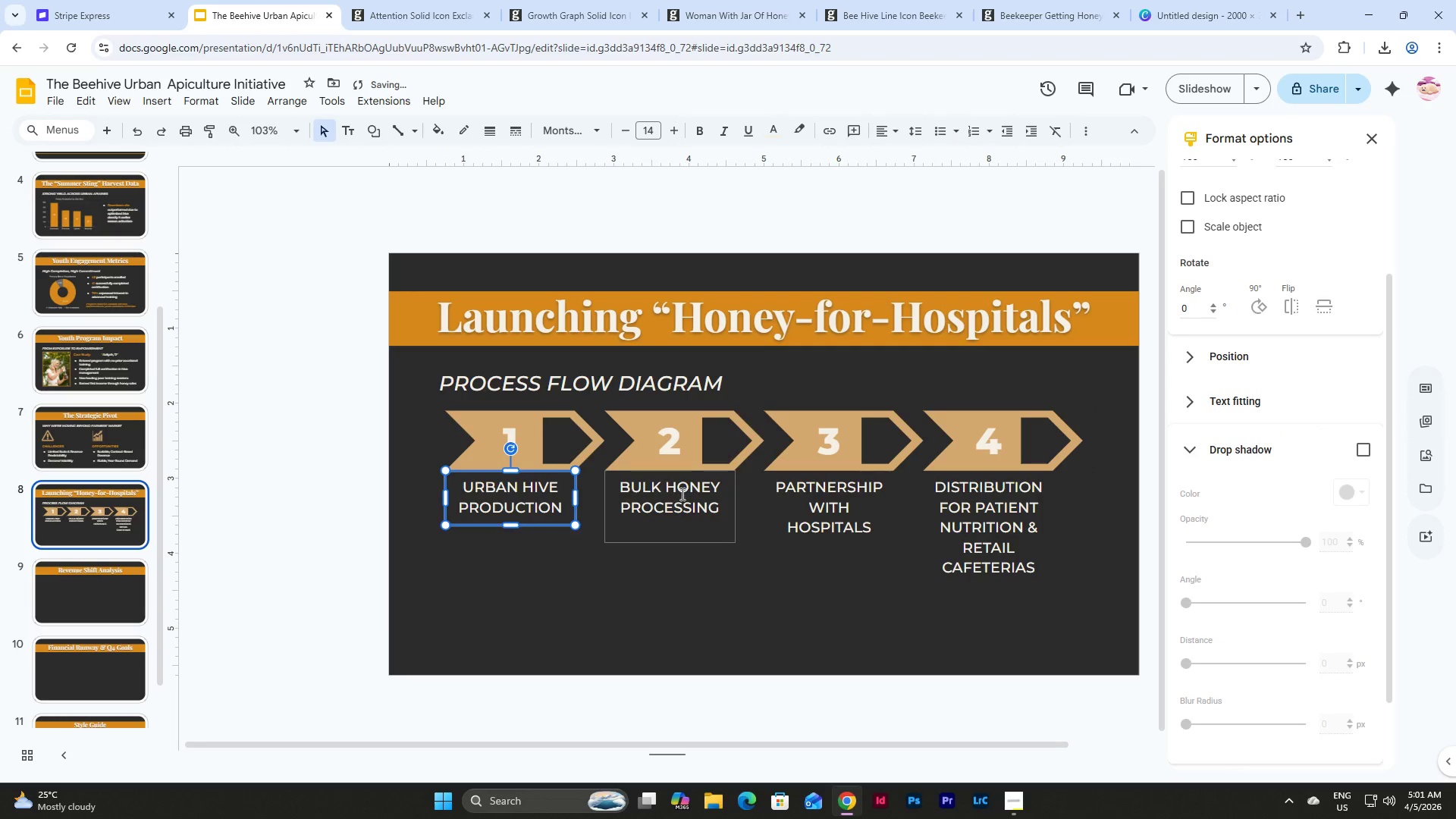 
left_click([681, 494])
 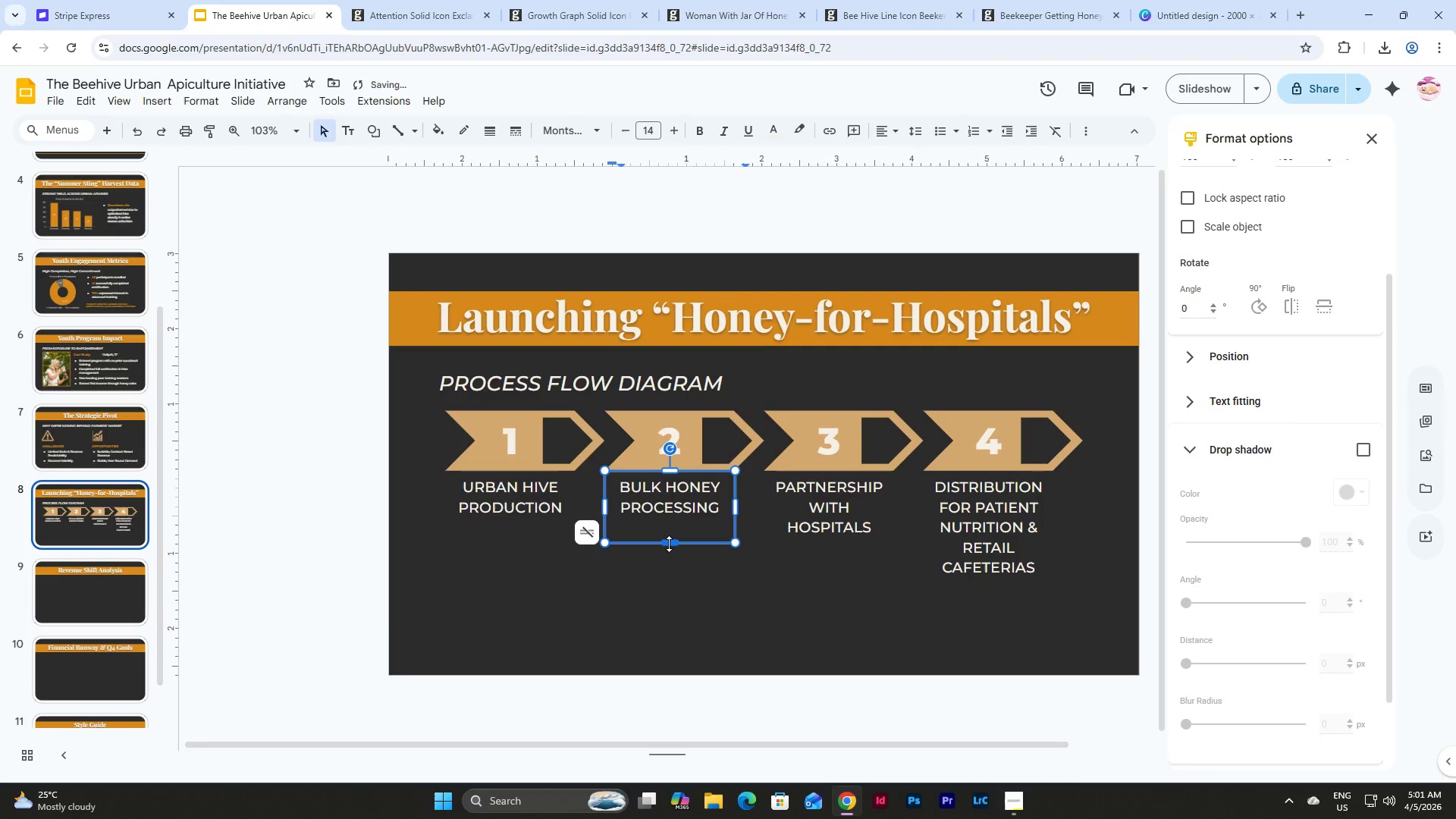 
left_click_drag(start_coordinate=[669, 543], to_coordinate=[669, 524])
 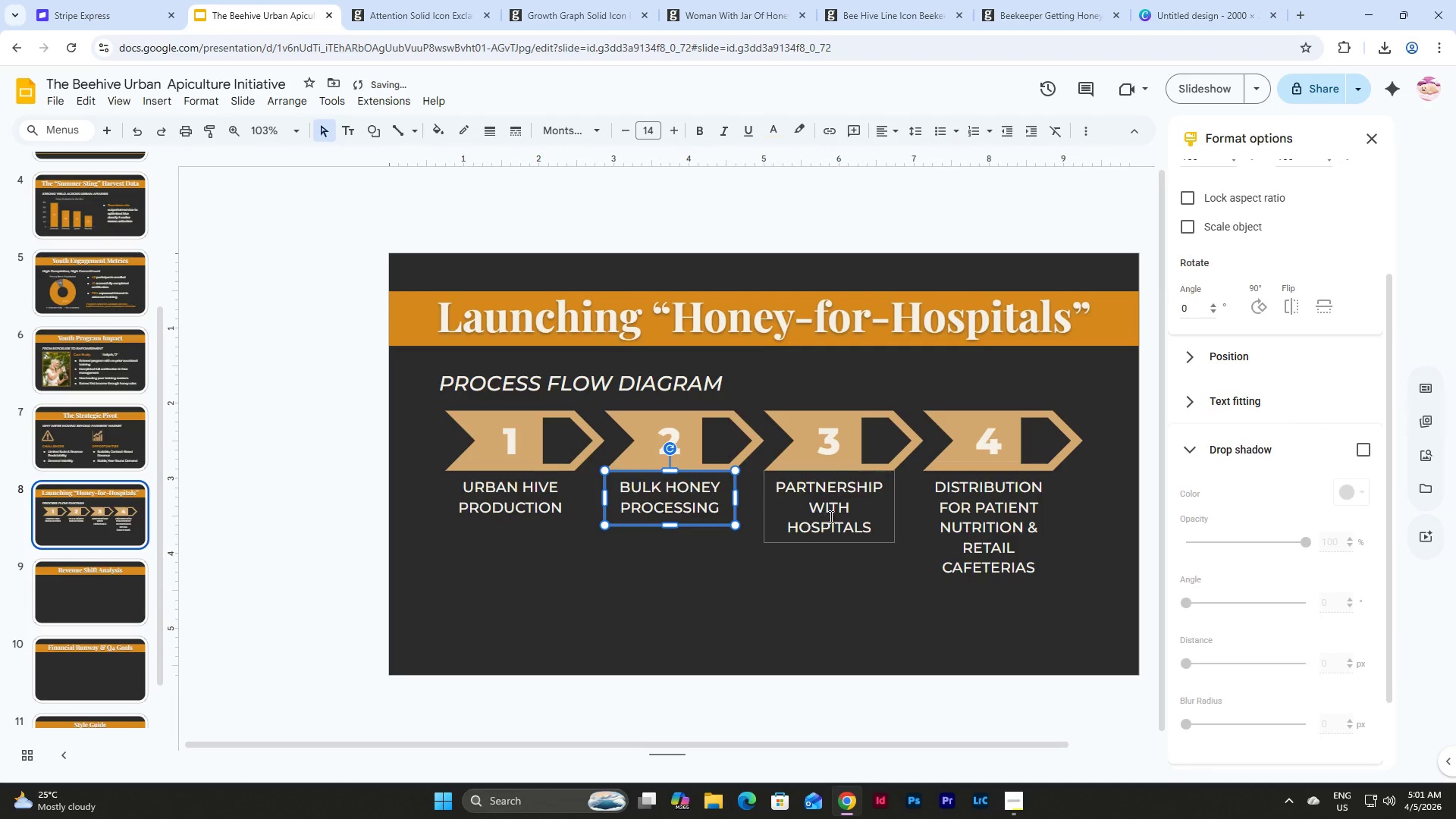 
left_click([830, 516])
 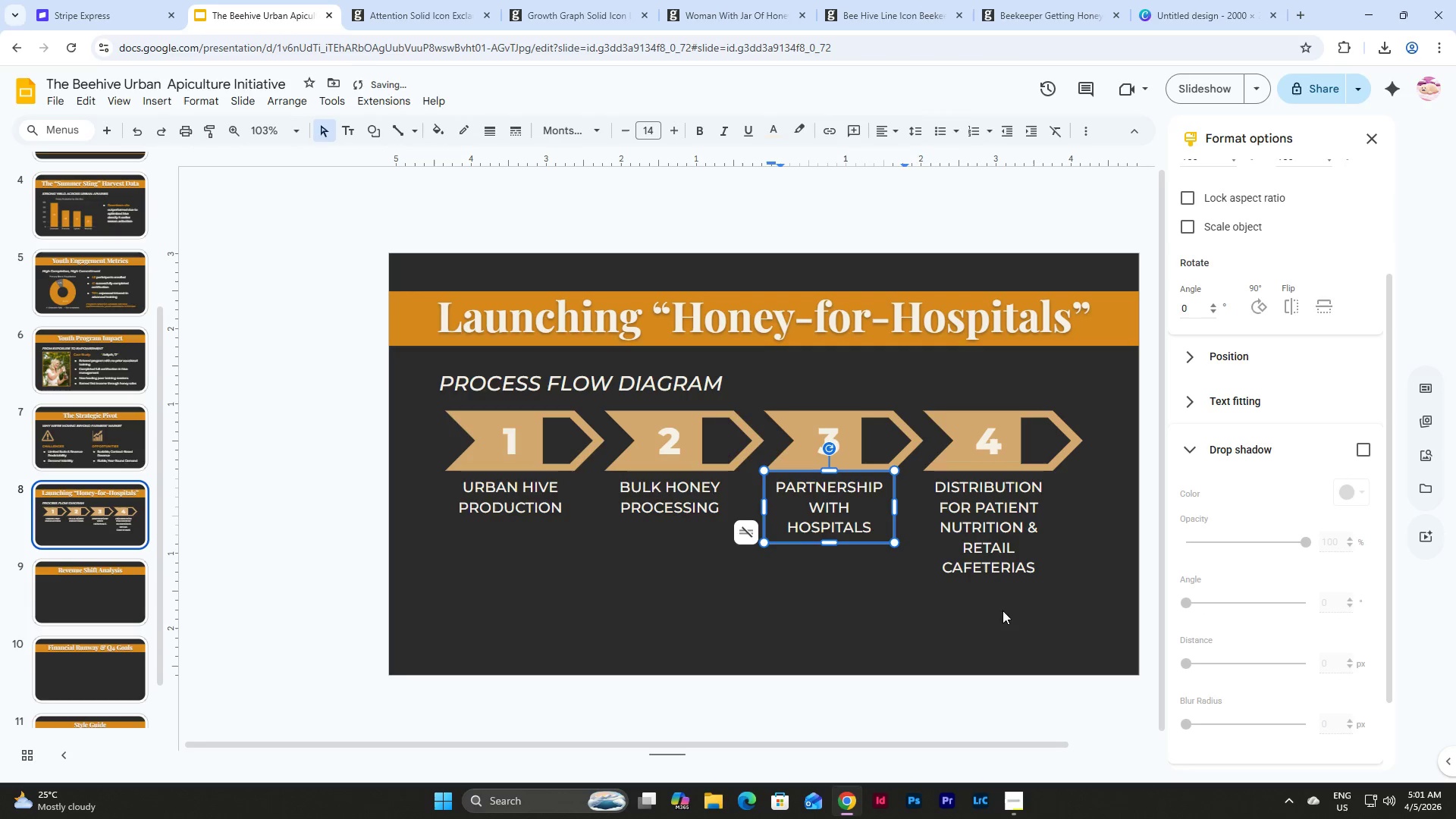 
left_click([529, 507])
 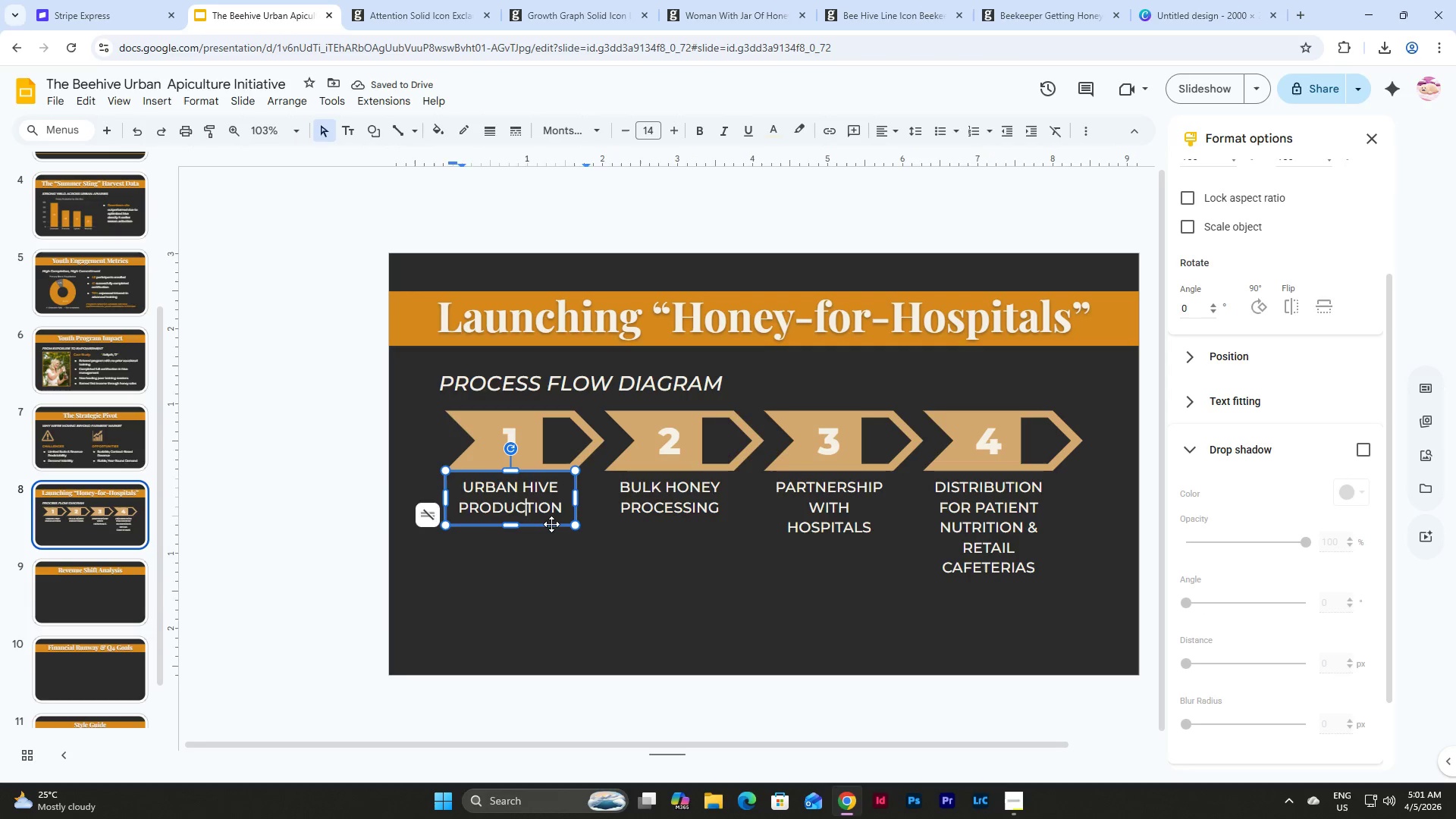 
left_click([551, 524])
 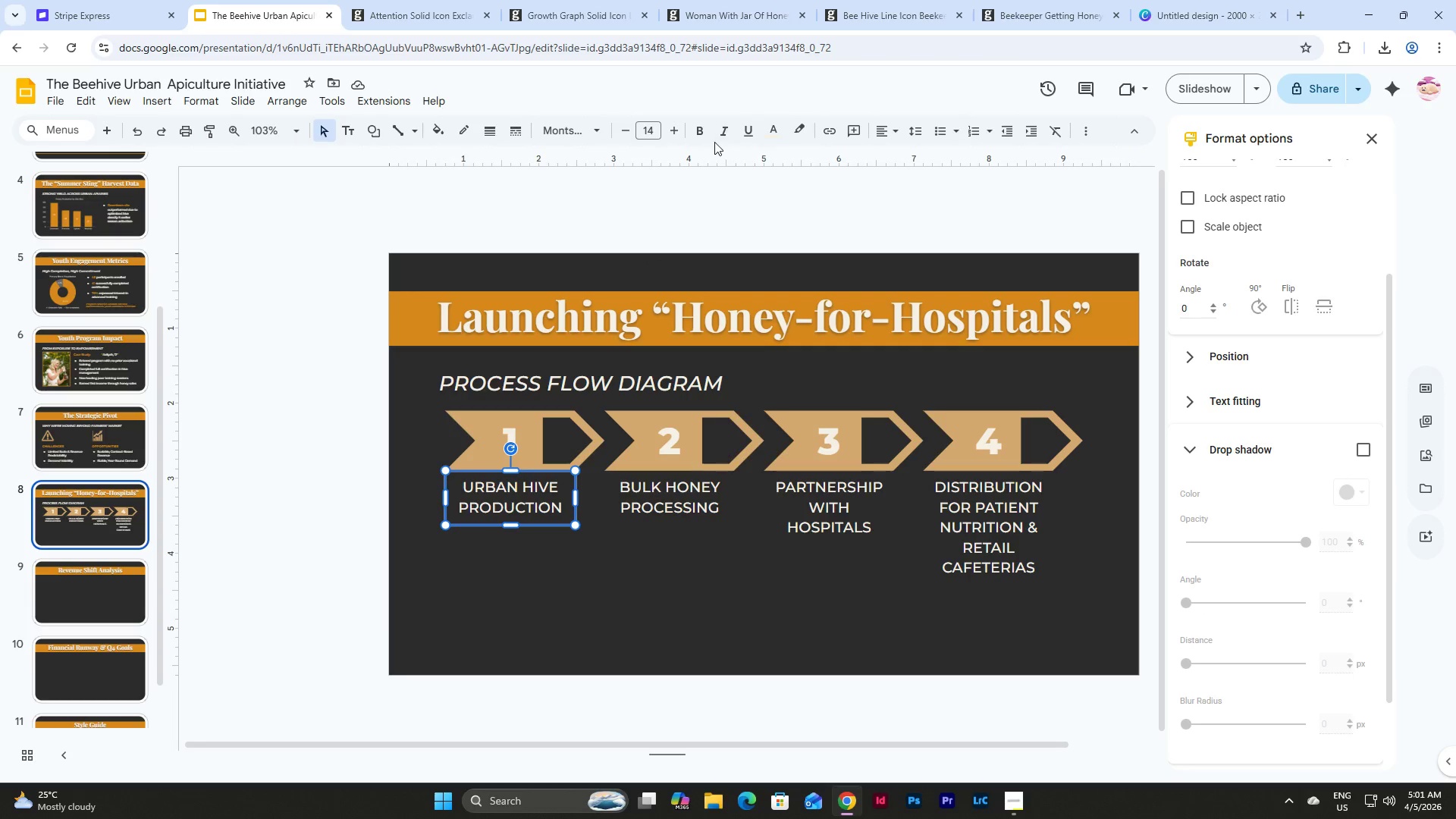 
left_click([770, 137])
 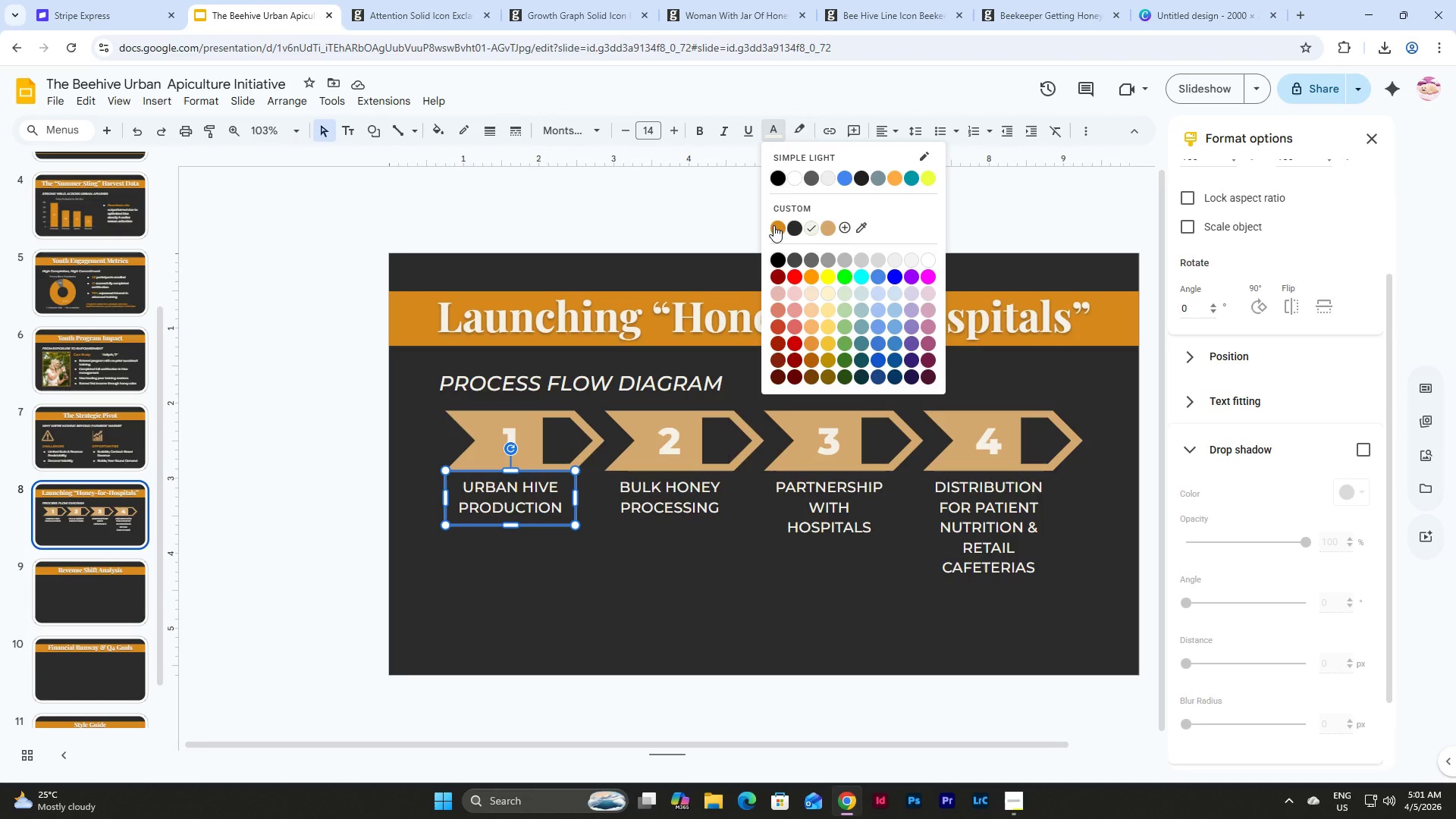 
left_click([774, 225])
 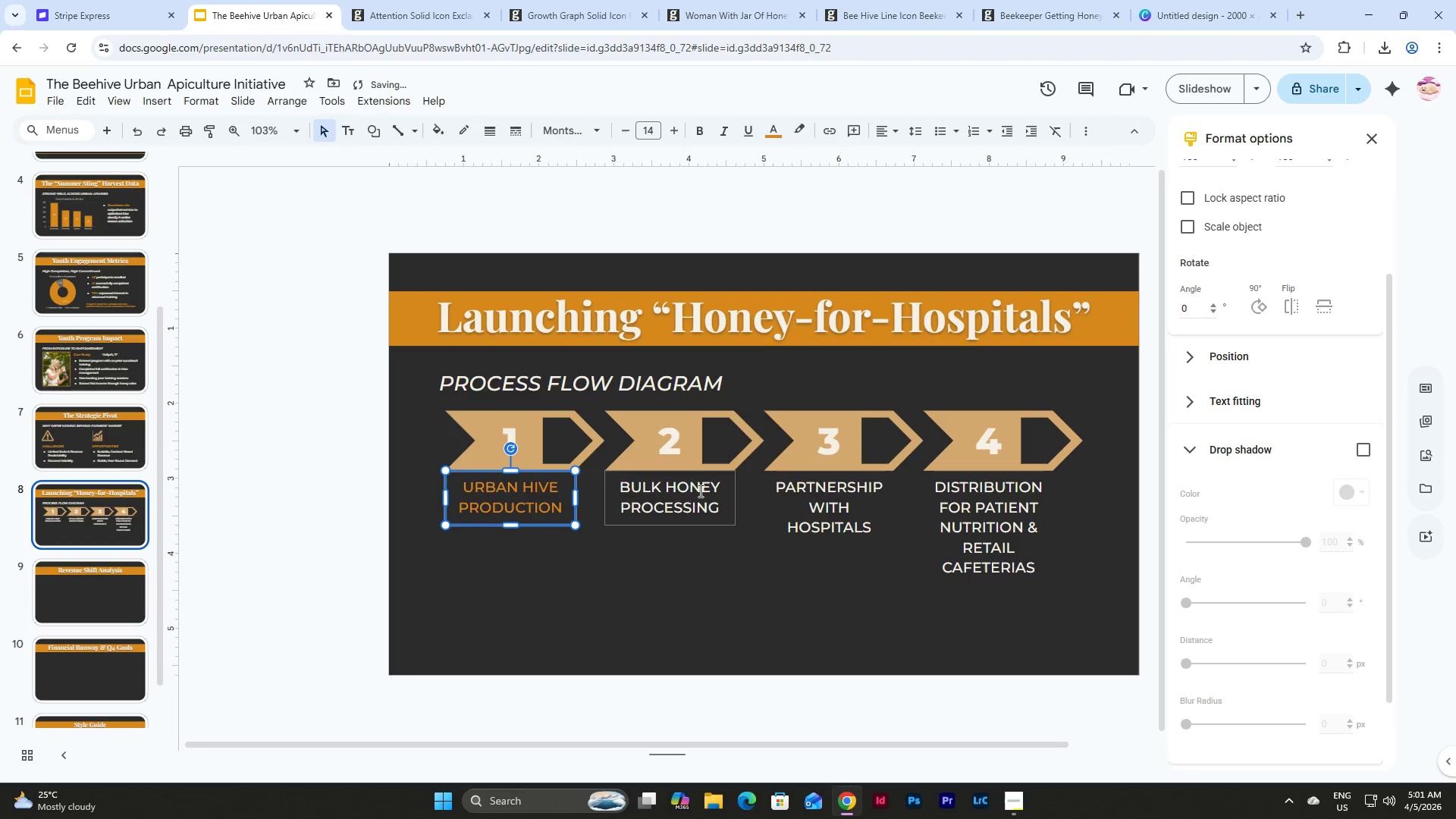 
left_click([686, 491])
 